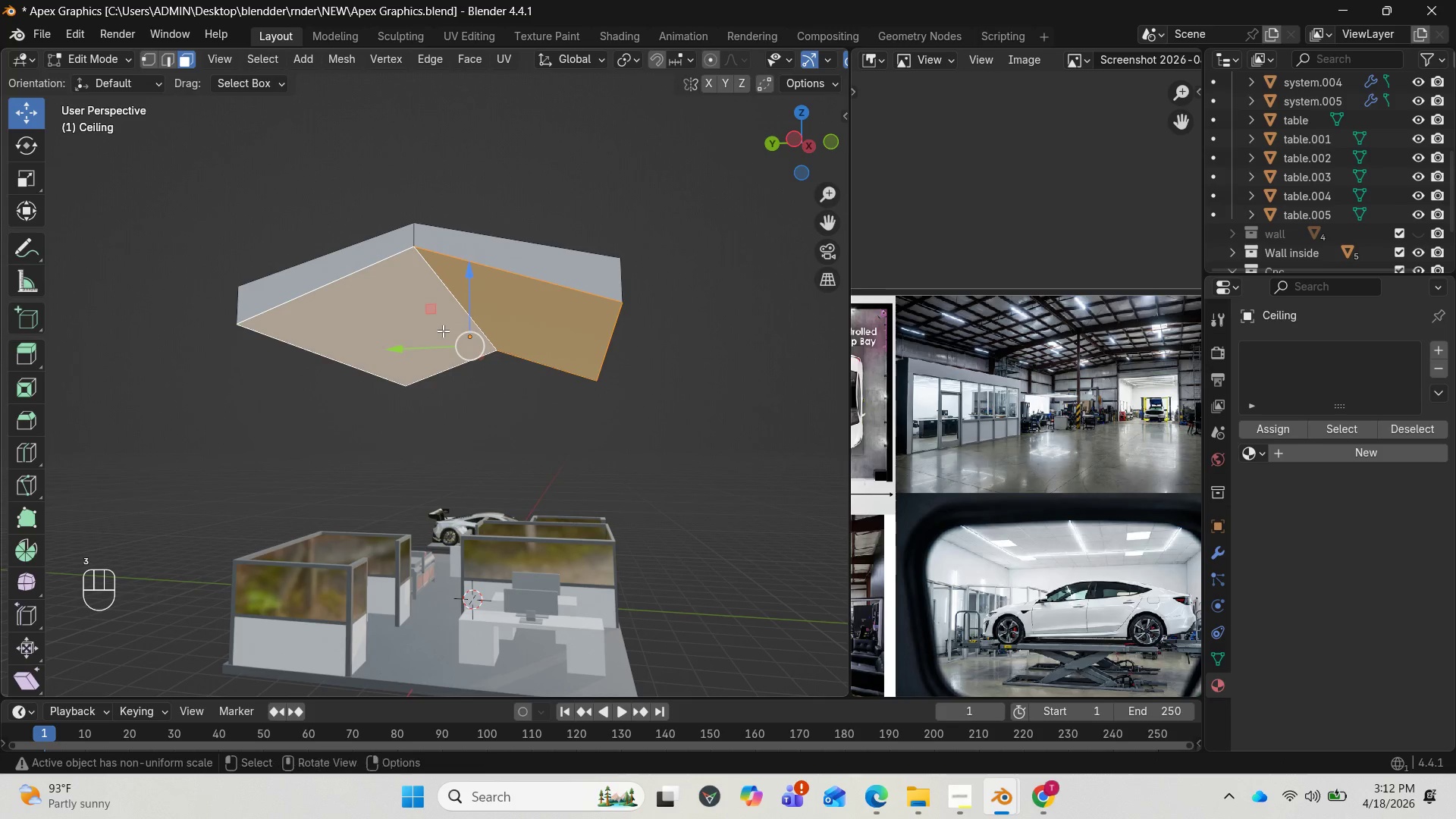 
hold_key(key=ControlLeft, duration=0.81)
 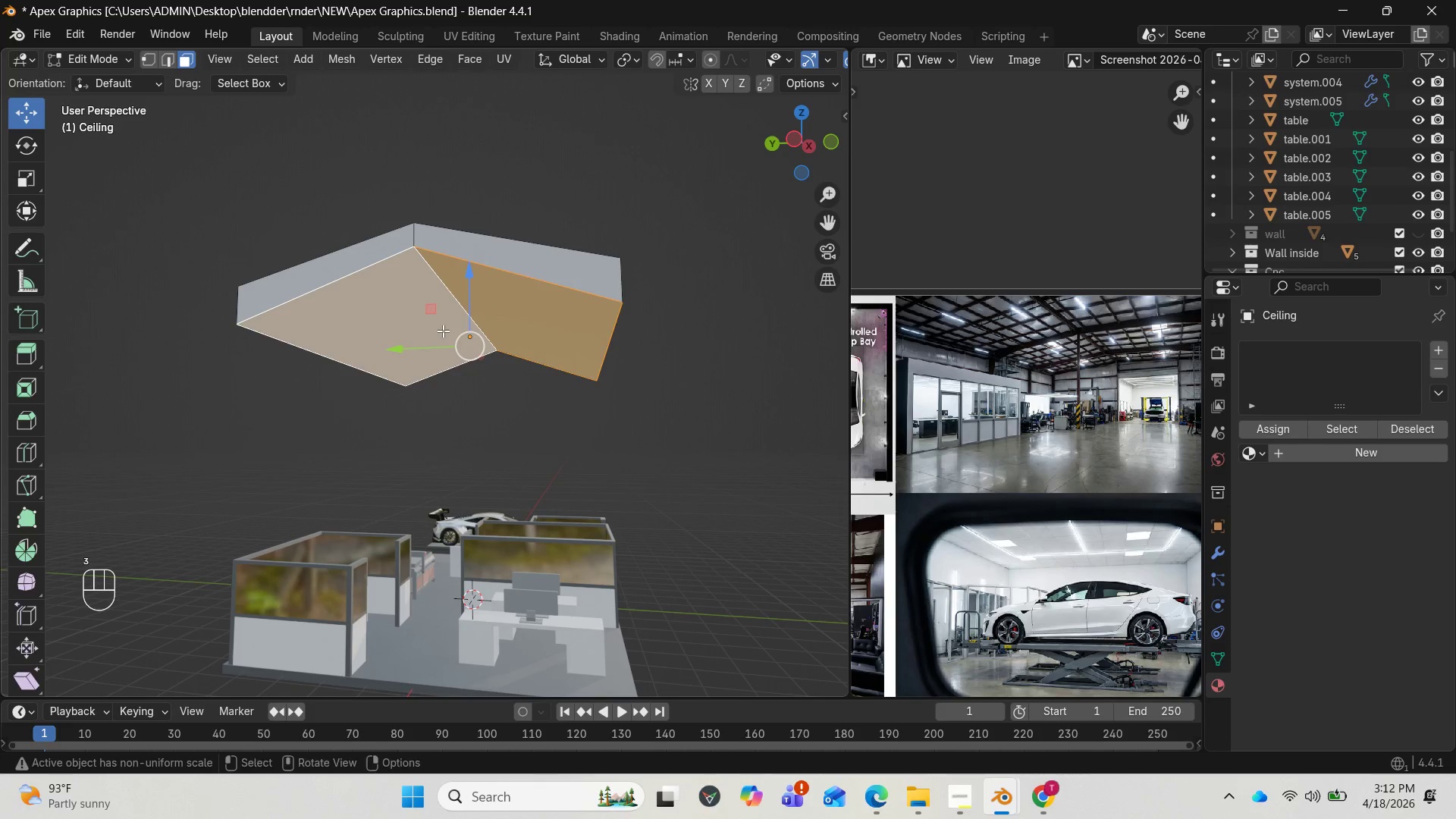 
hold_key(key=AltLeft, duration=0.86)
 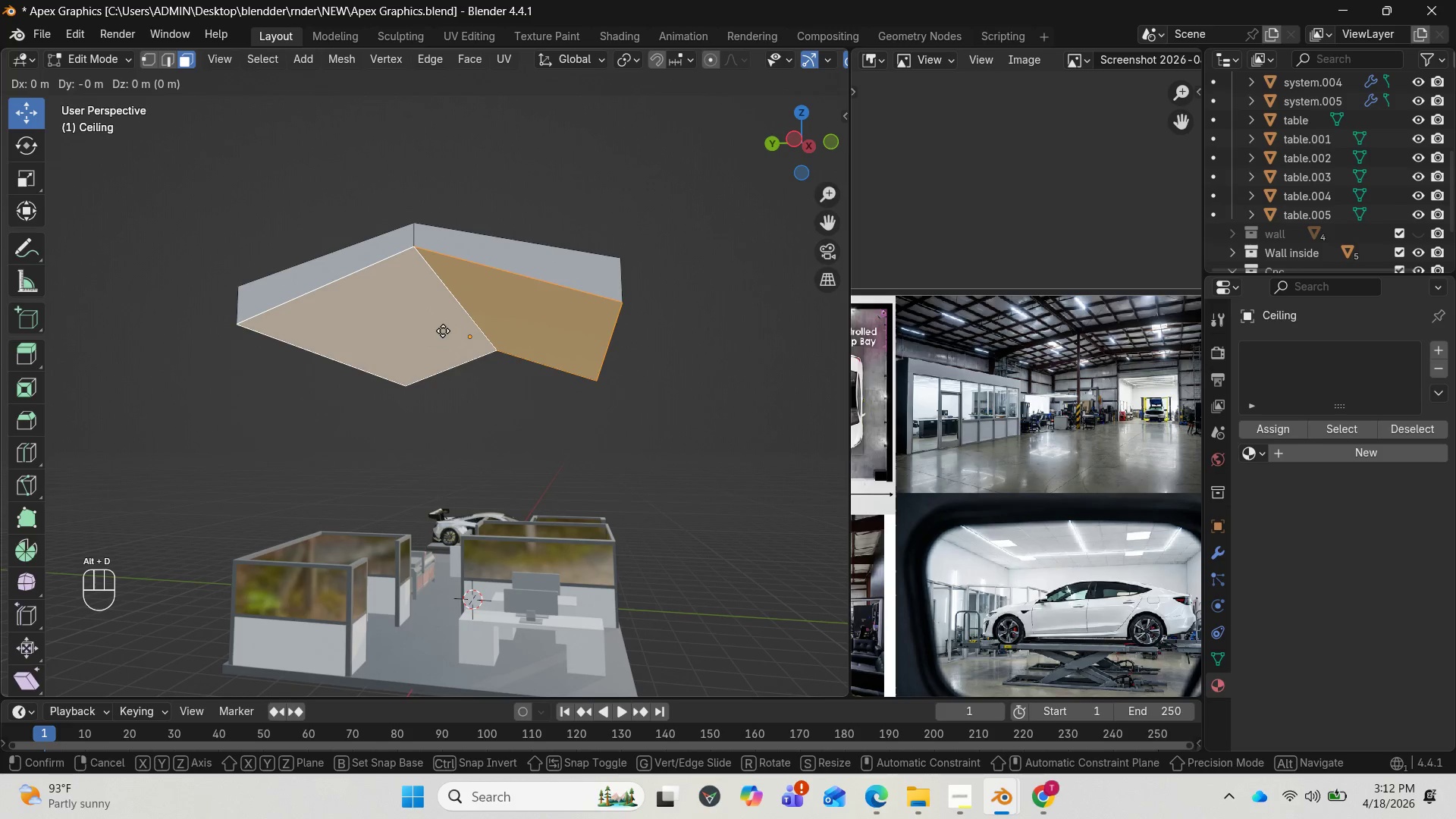 
hold_key(key=D, duration=0.42)
 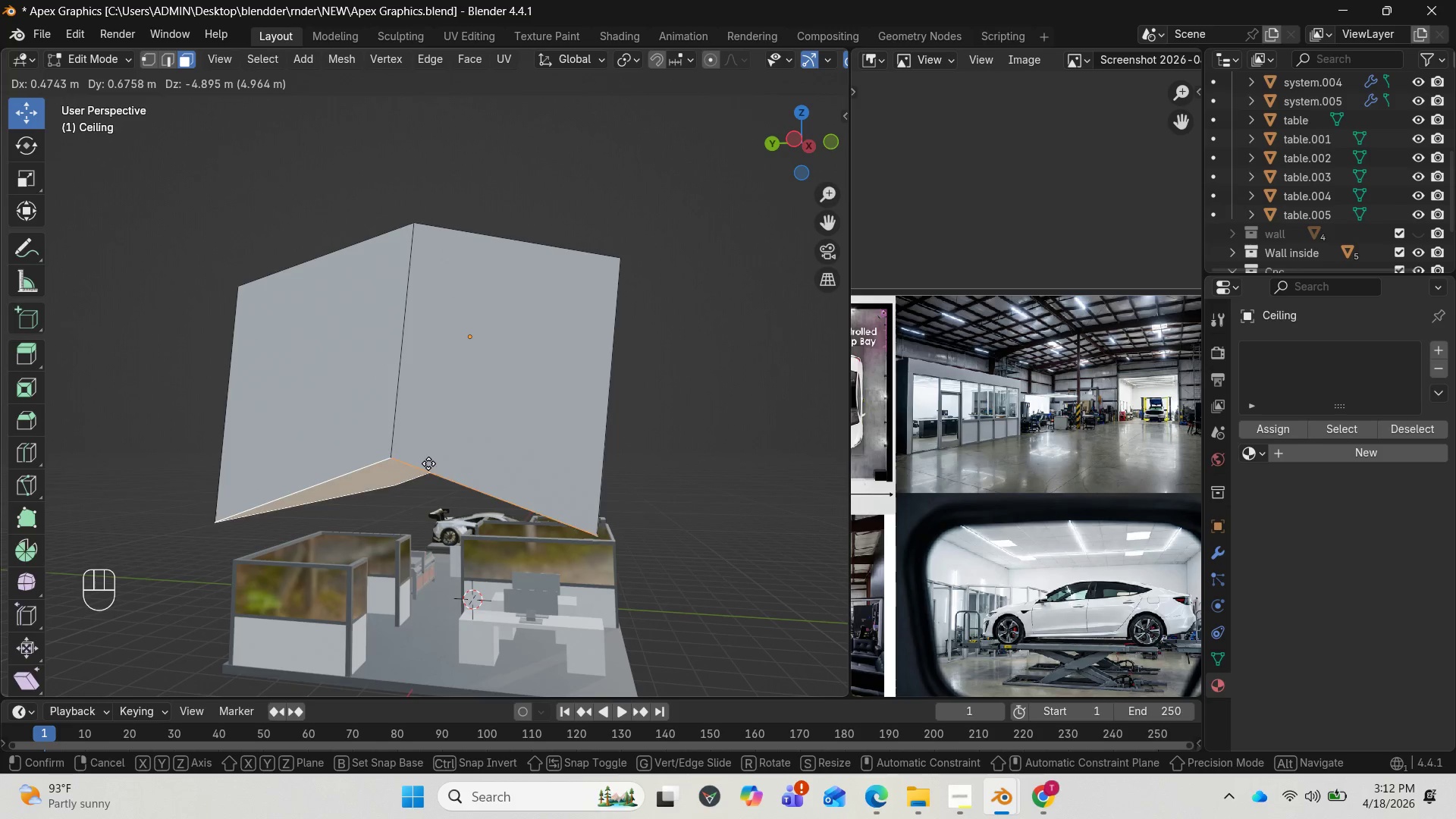 
key(Shift+D)
 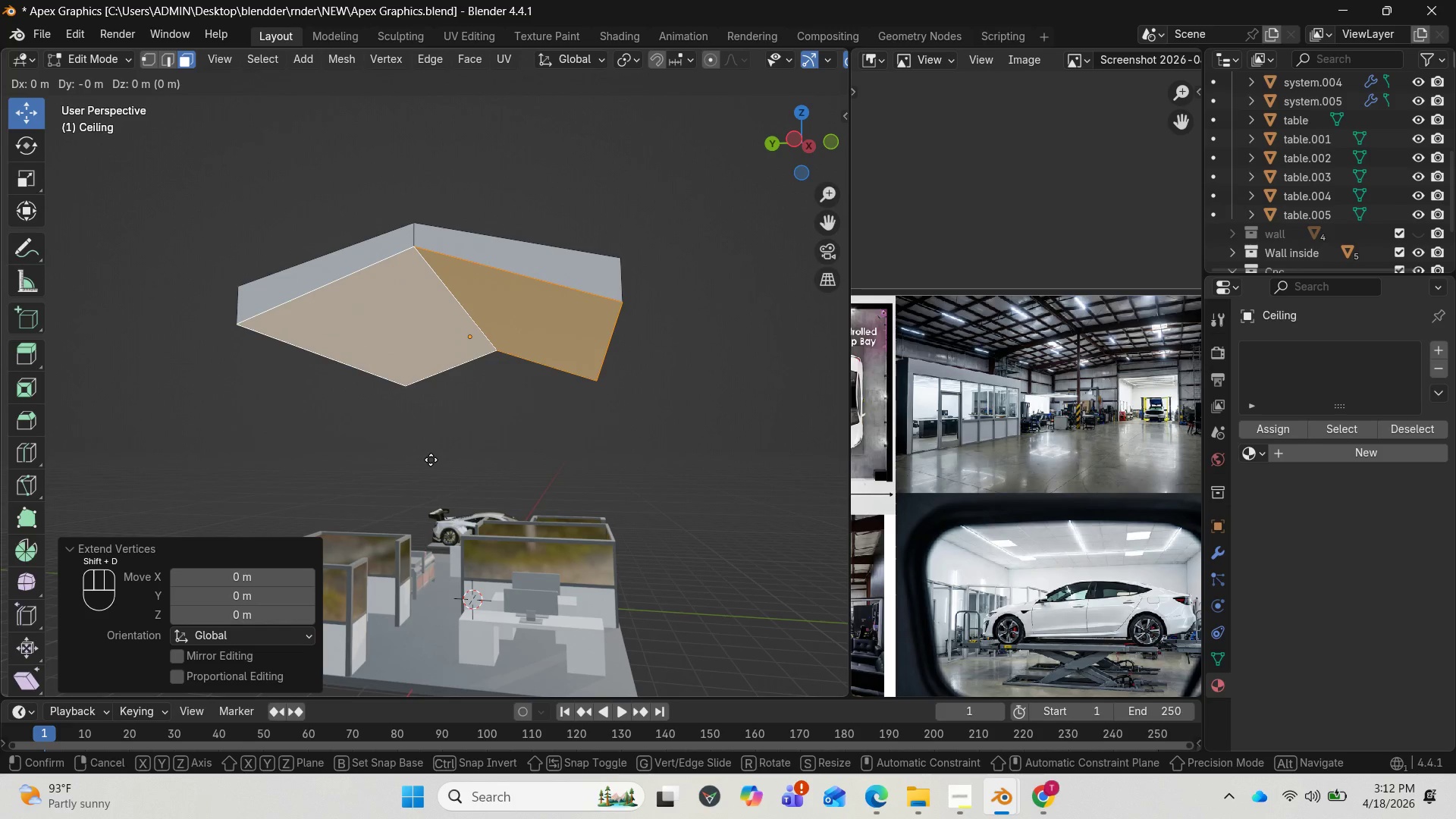 
key(Enter)
 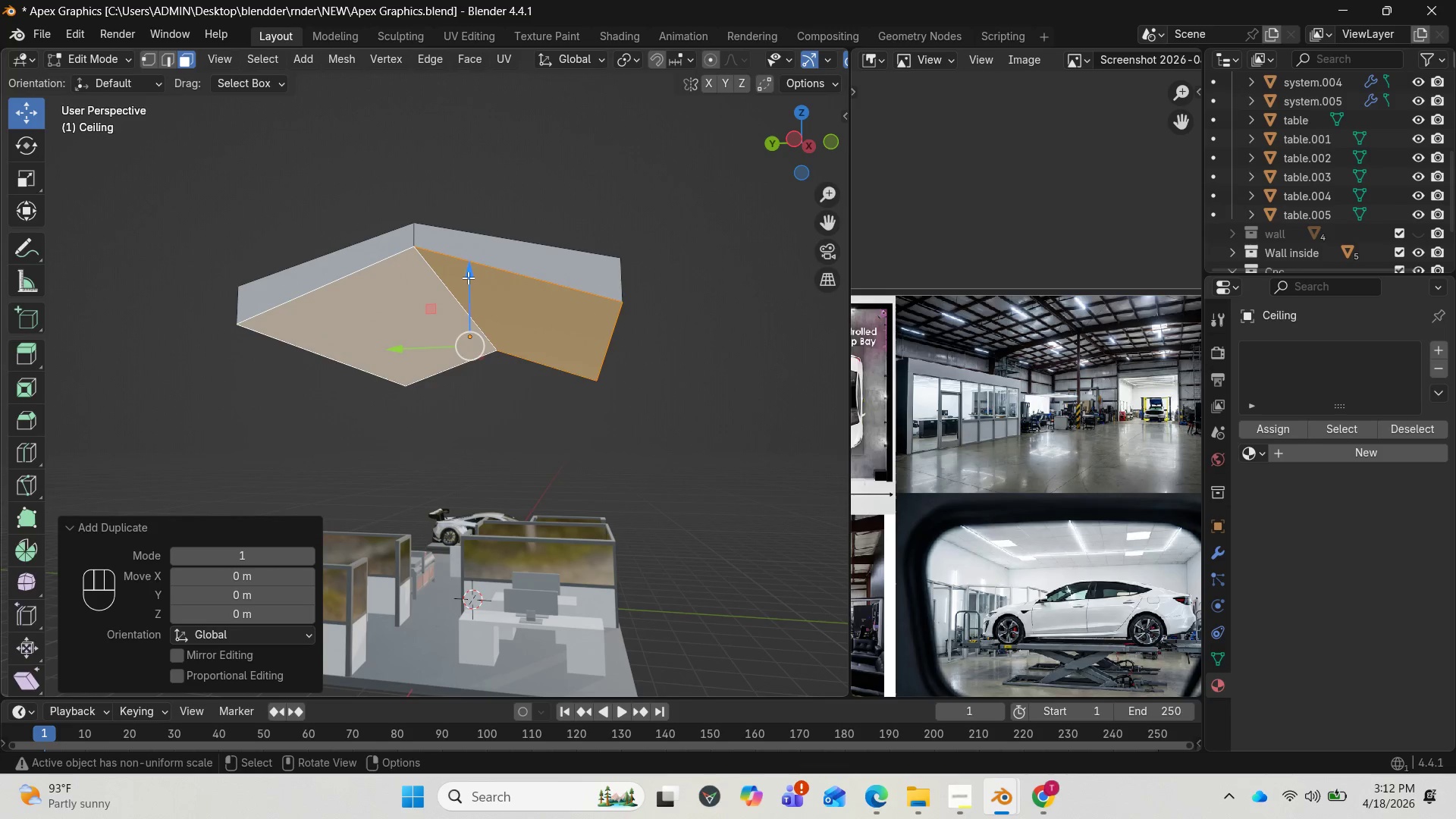 
wait(6.03)
 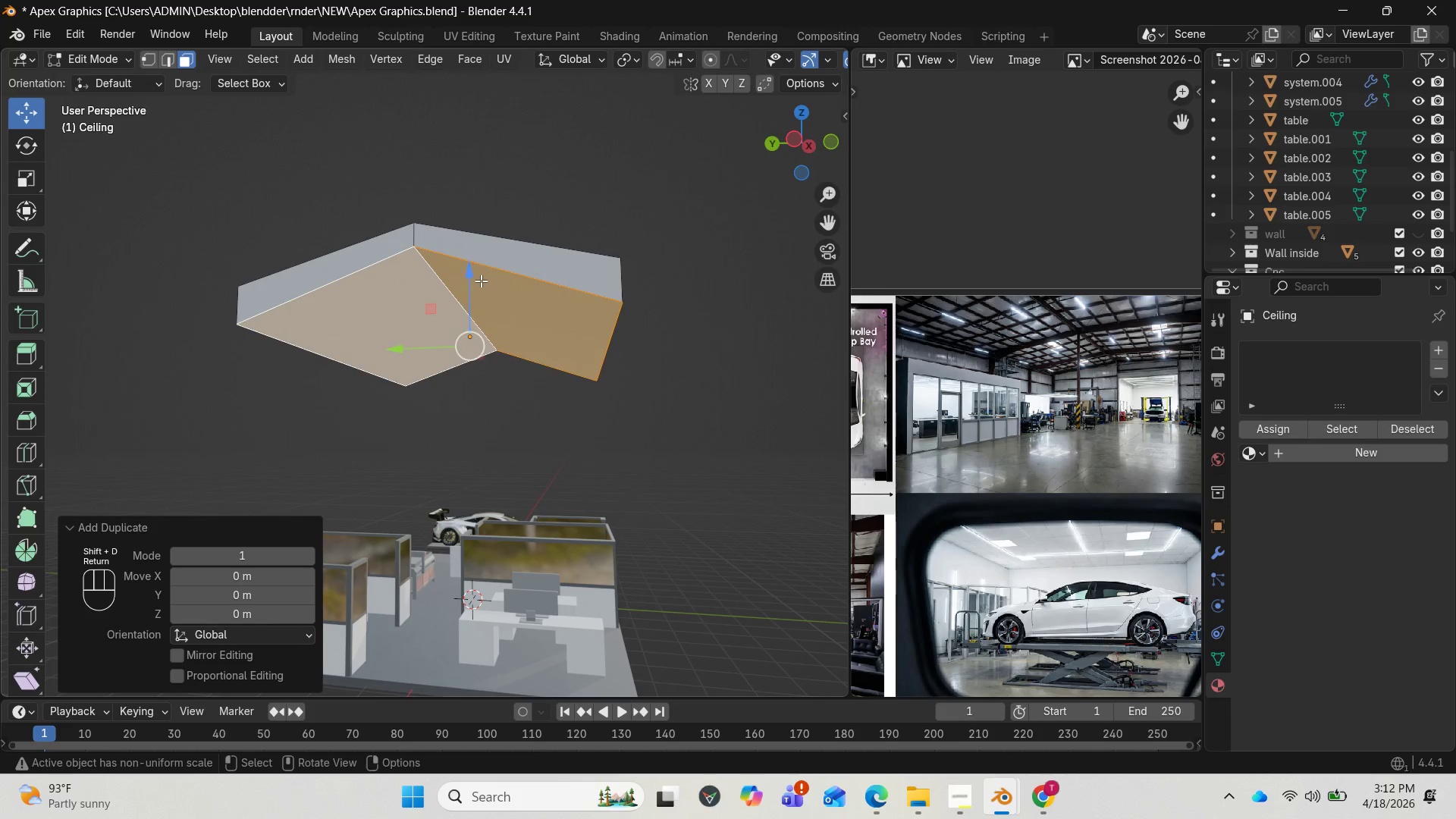 
left_click_drag(start_coordinate=[468, 278], to_coordinate=[465, 287])
 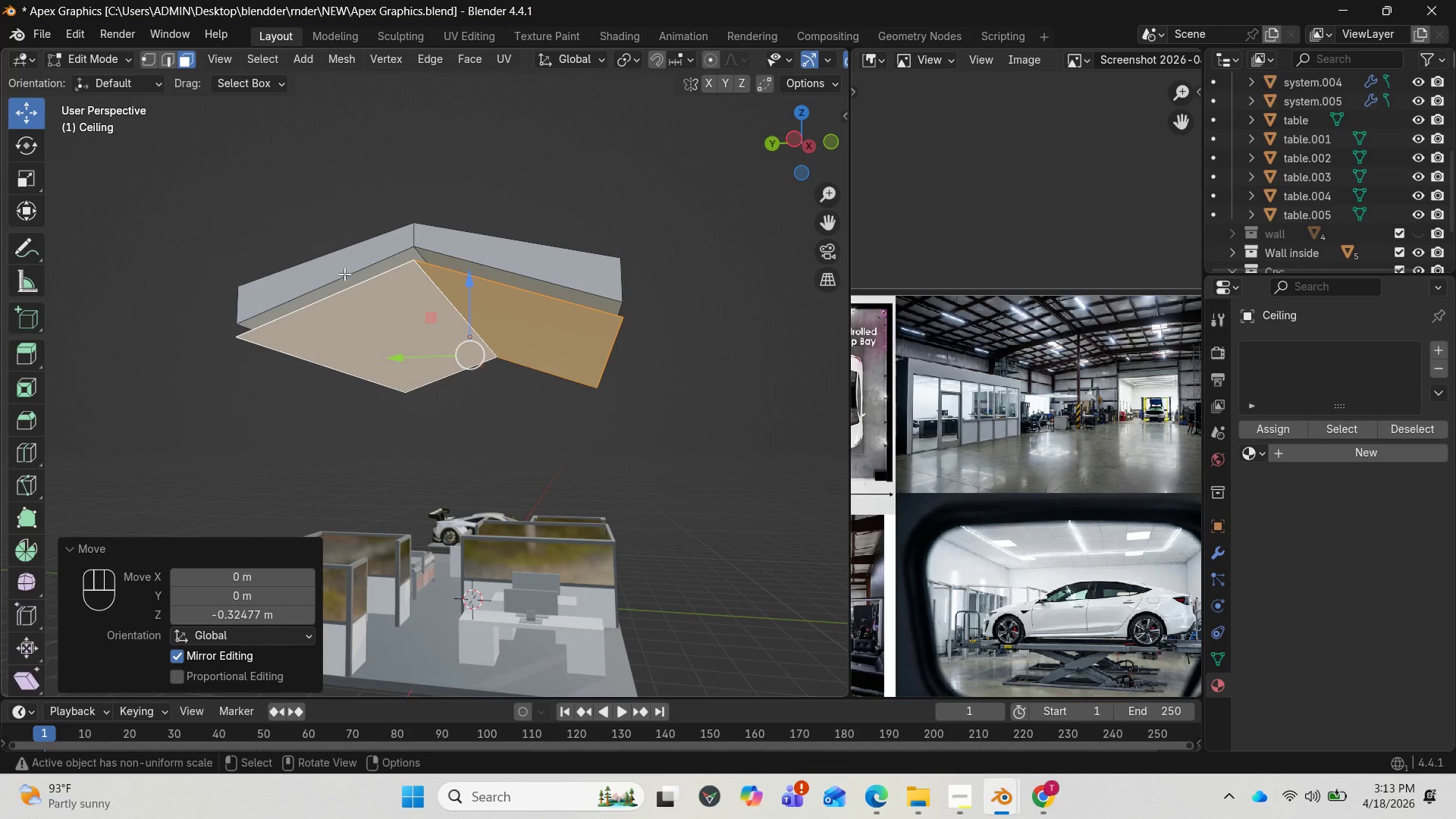 
left_click([418, 256])
 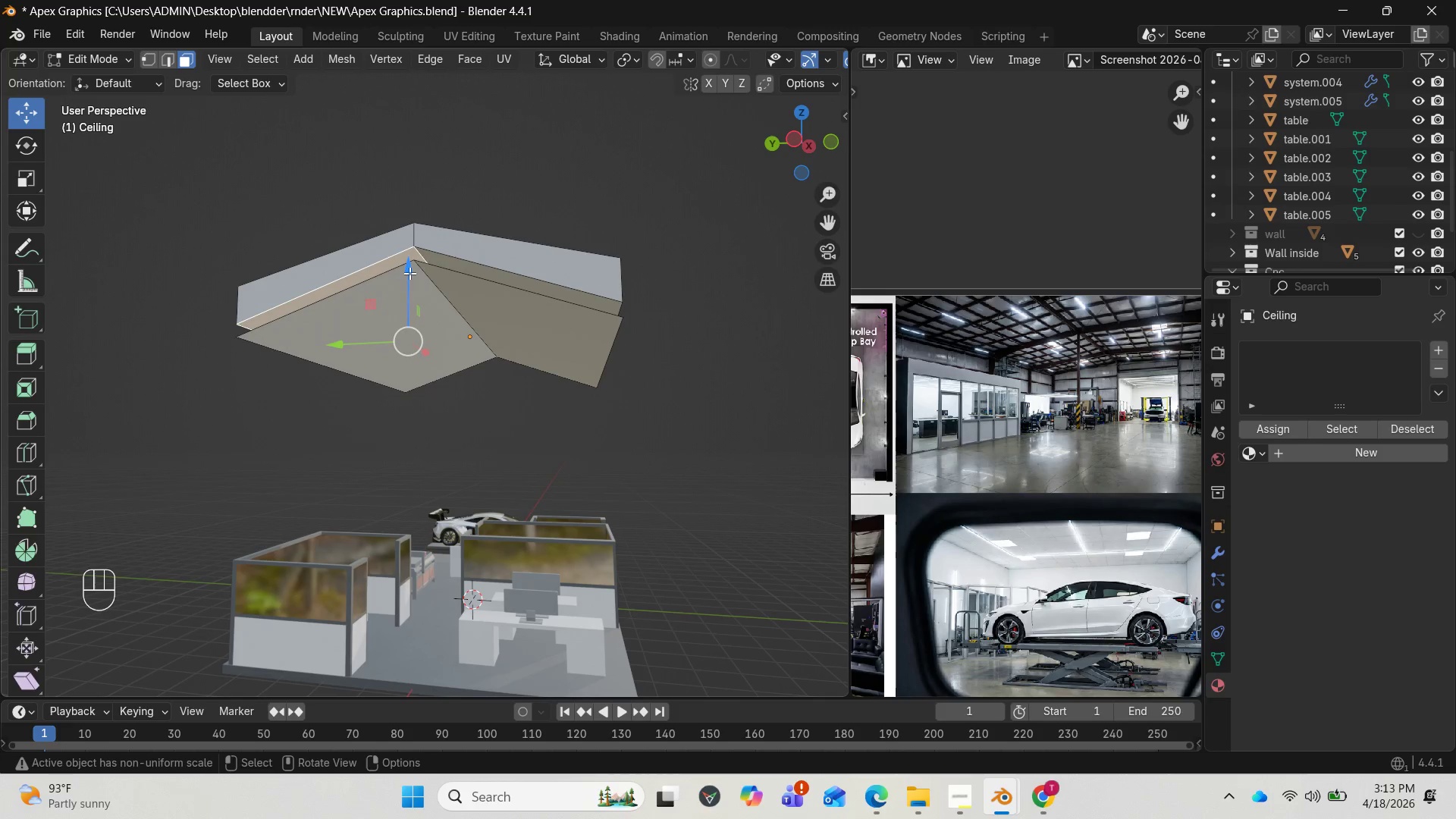 
type(12)
 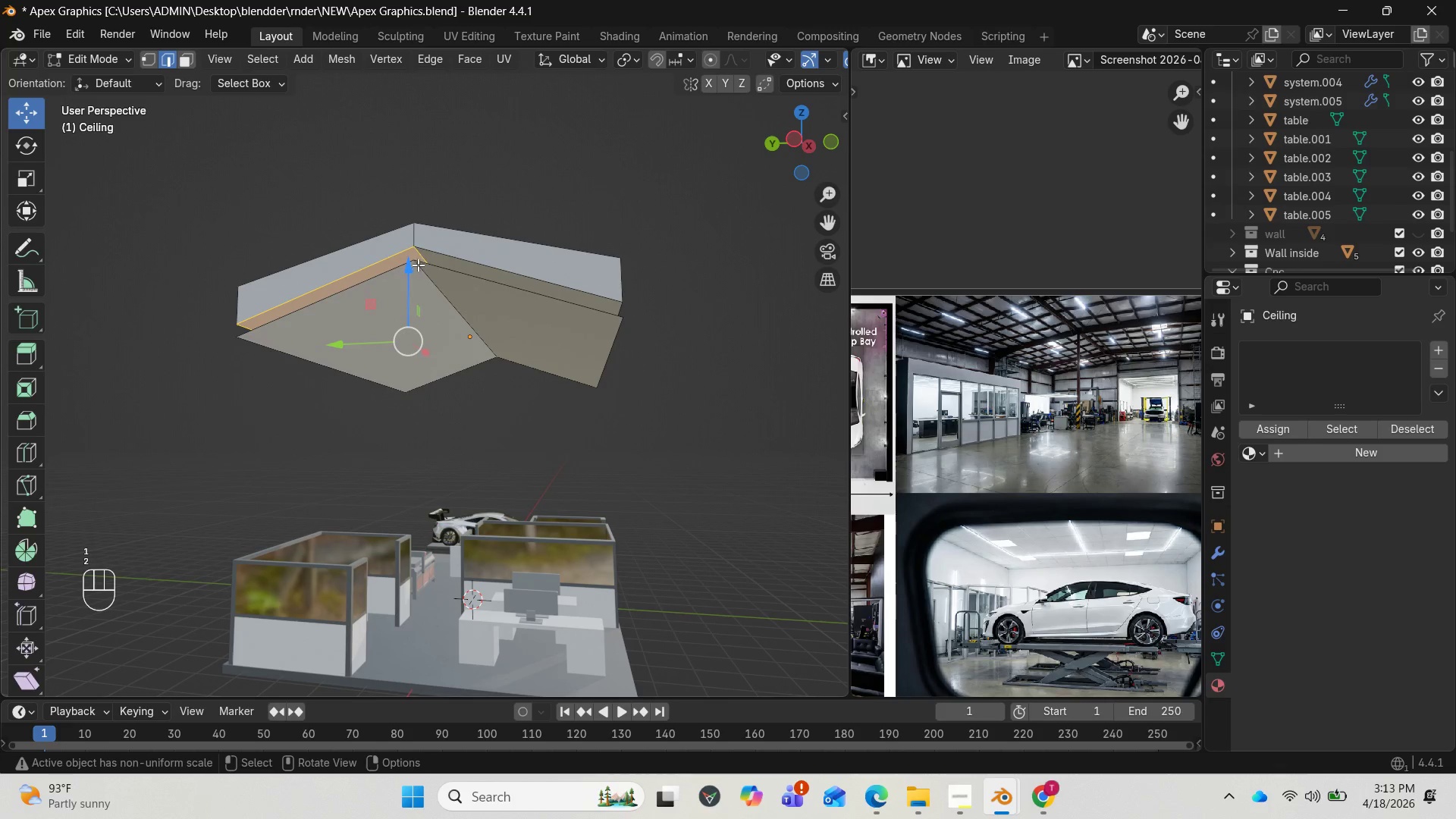 
left_click([422, 262])
 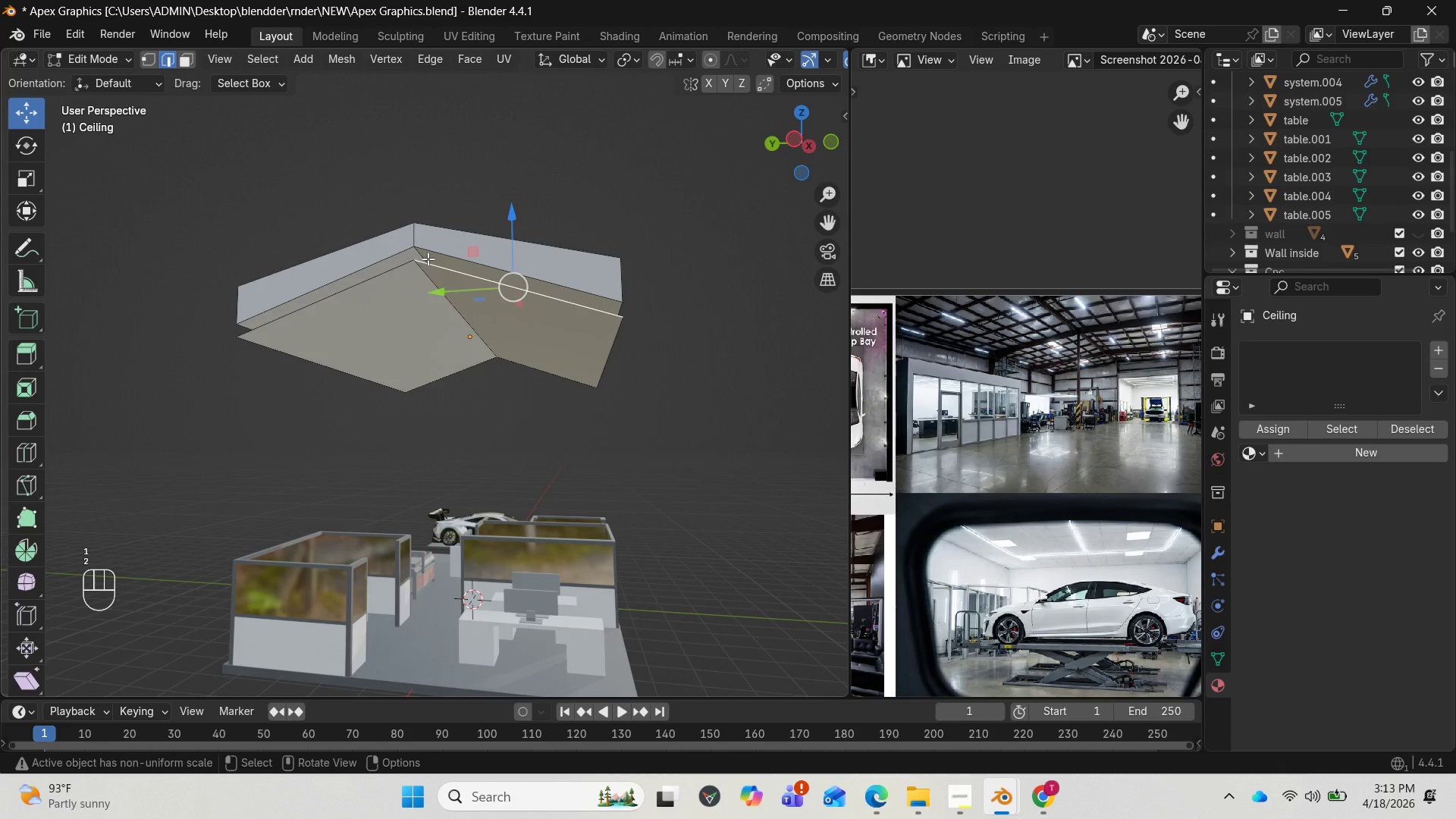 
left_click([424, 259])
 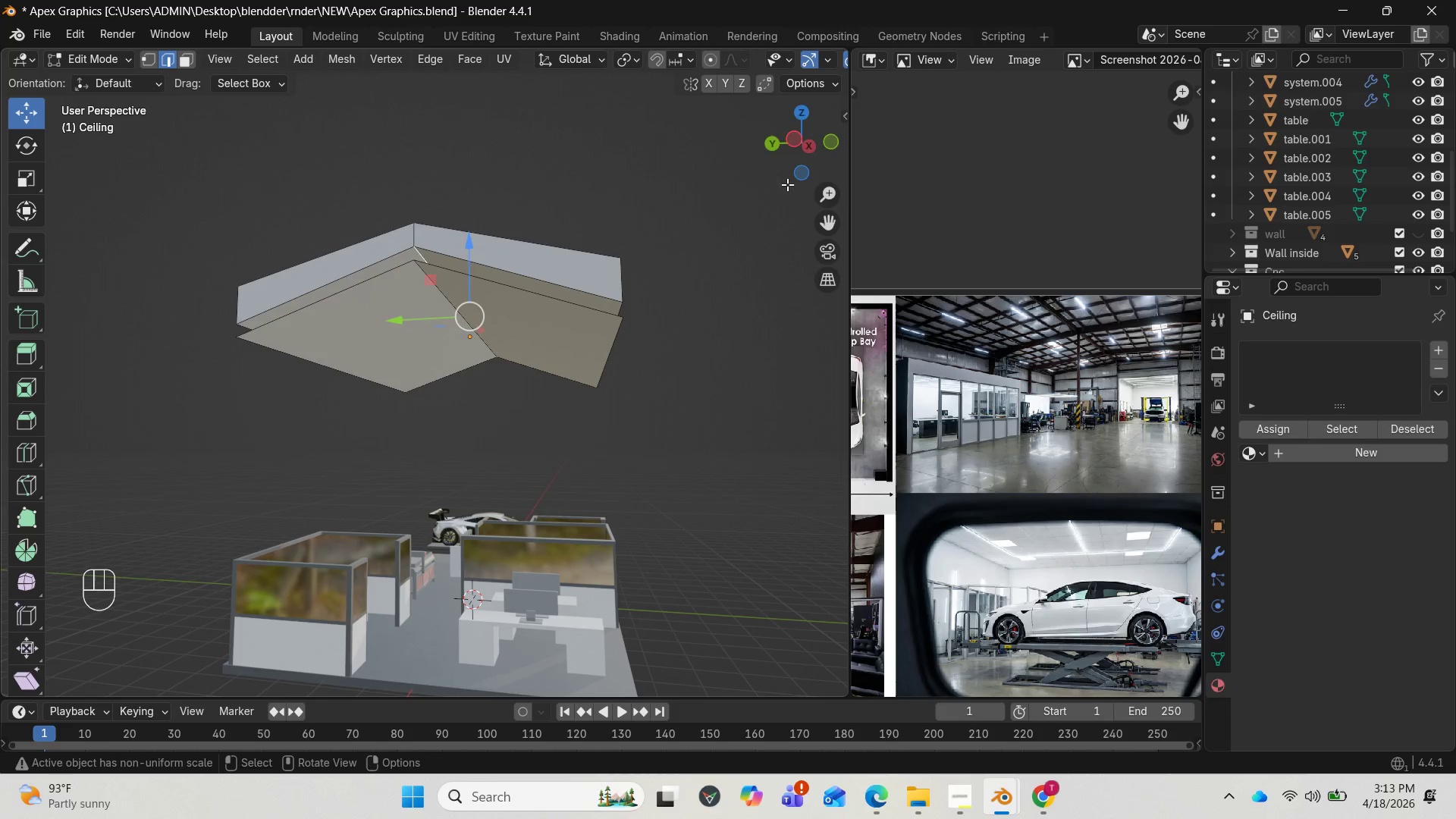 
left_click_drag(start_coordinate=[800, 161], to_coordinate=[801, 206])
 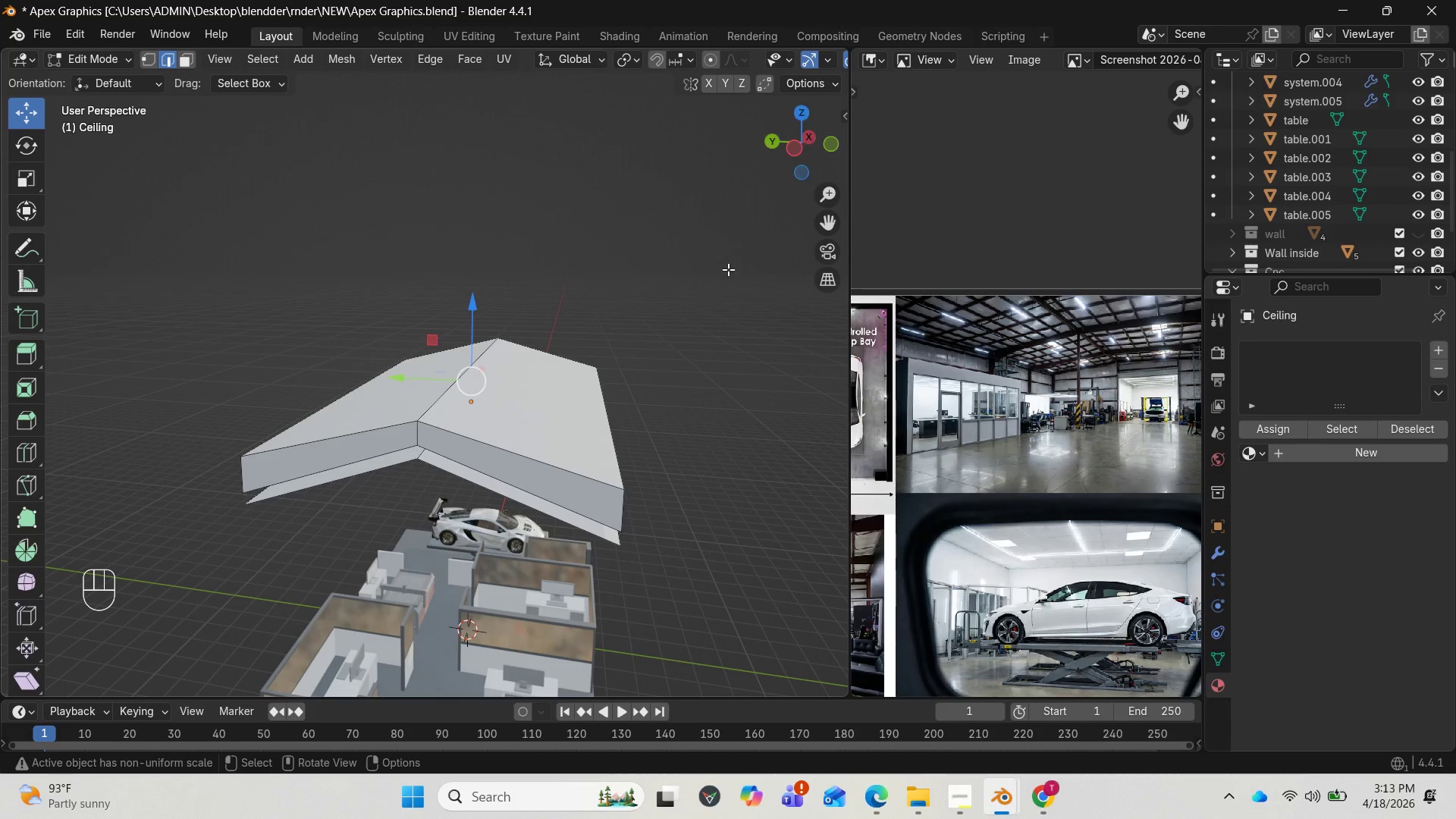 
hold_key(key=ShiftLeft, duration=1.77)
left_click([451, 391])
 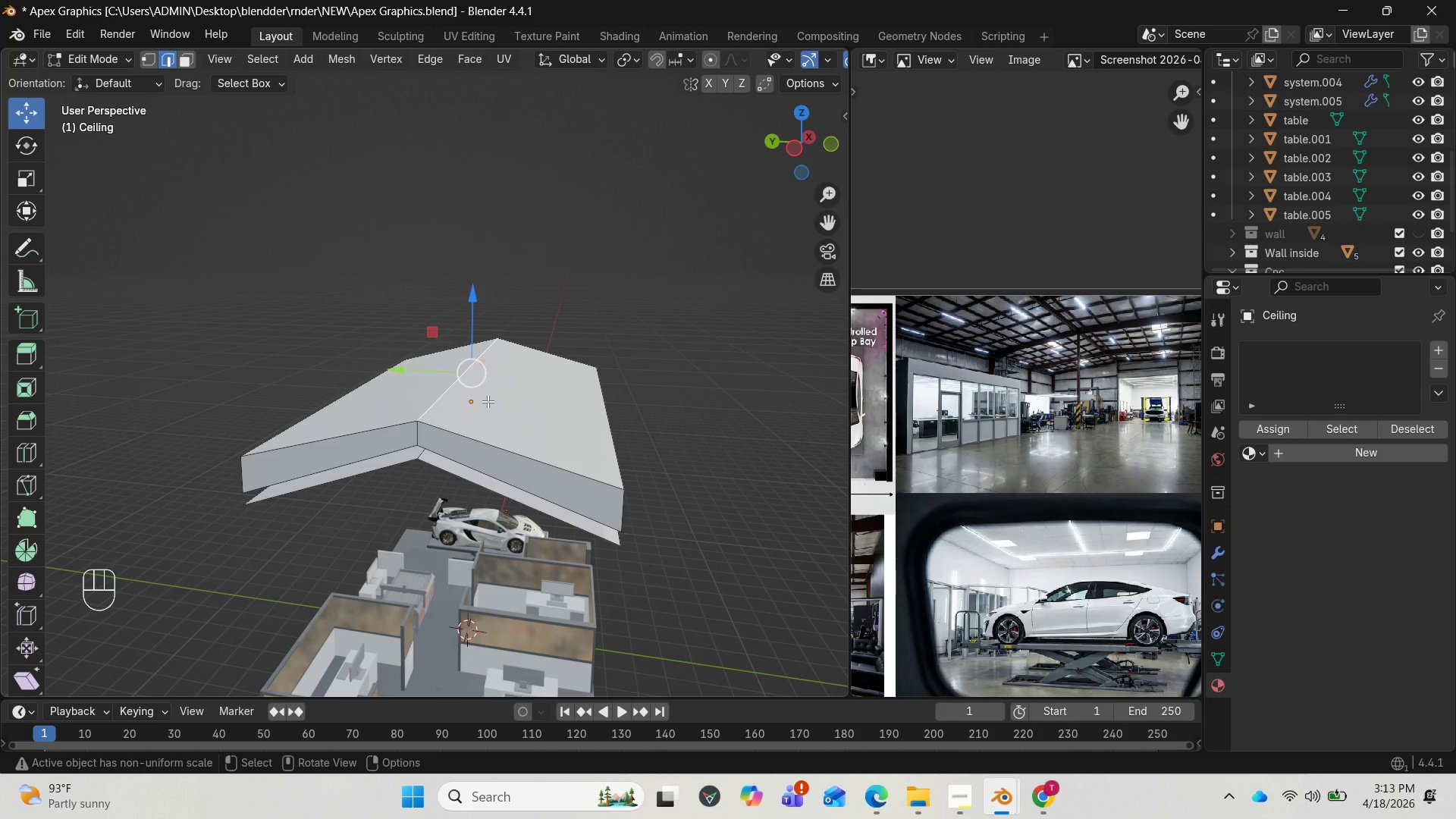 
key(Control+B)
 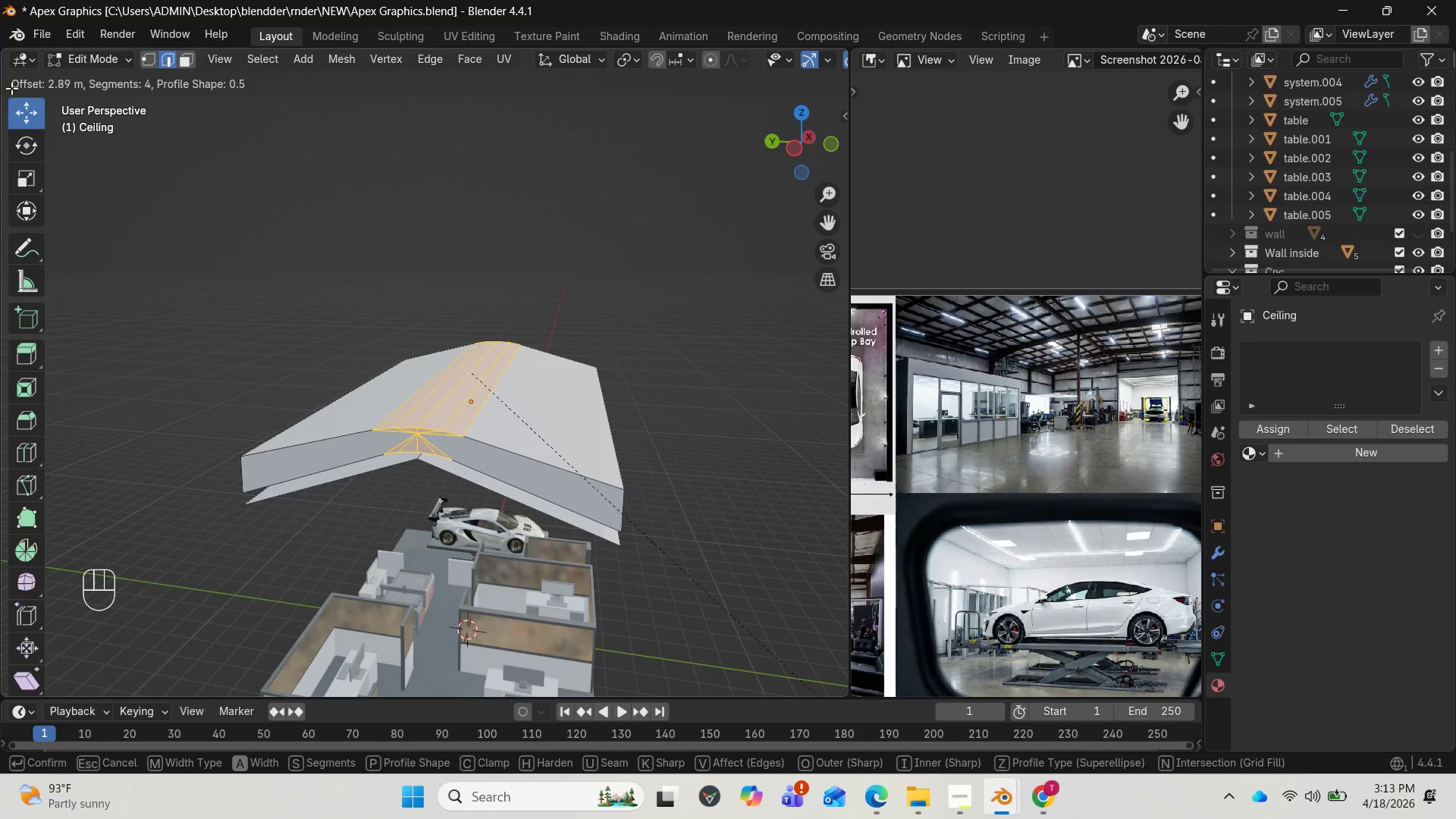 
wait(6.0)
 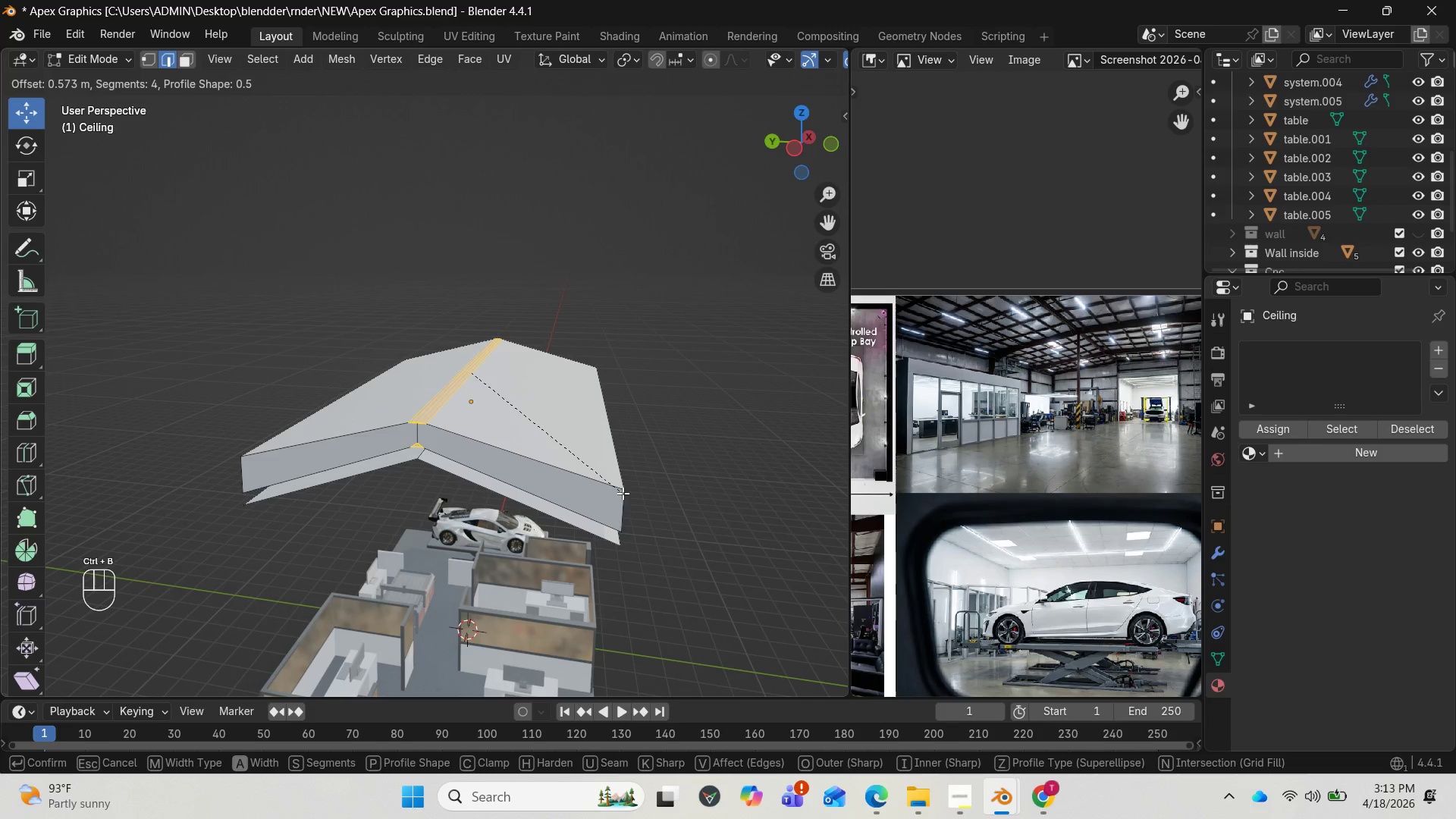 
left_click([831, 72])
 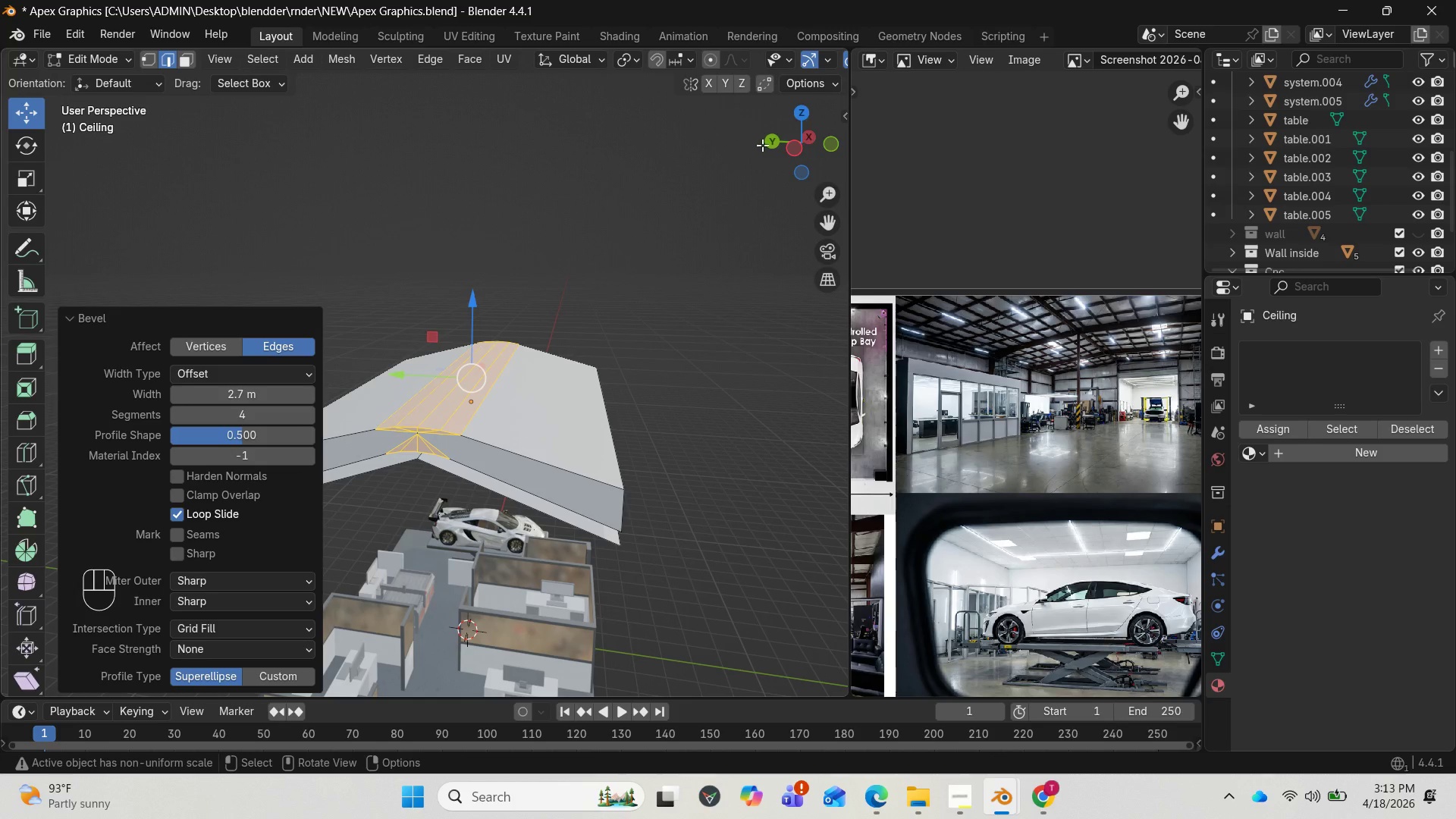 
left_click_drag(start_coordinate=[775, 145], to_coordinate=[813, 88])
 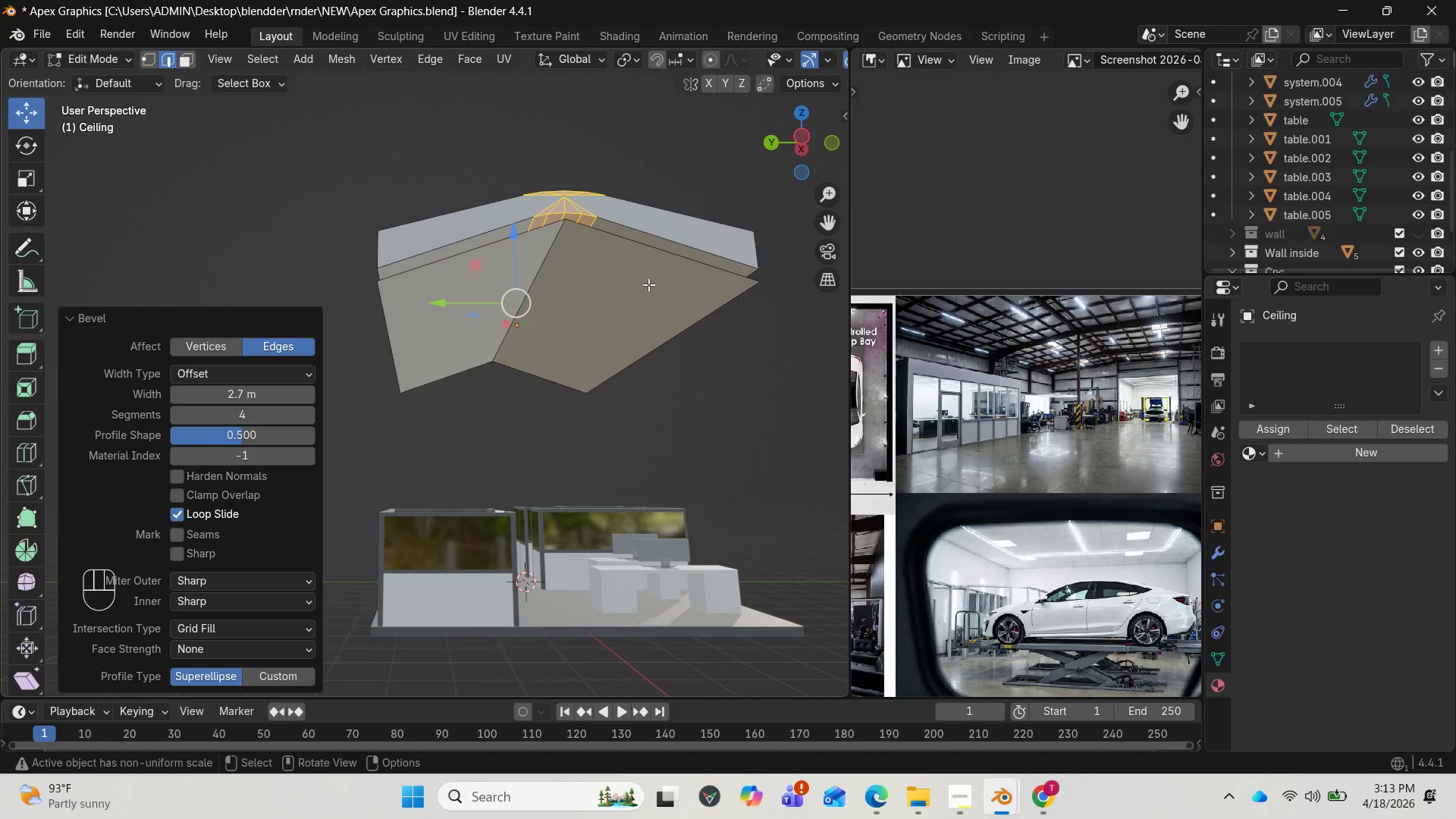 
left_click([648, 284])
 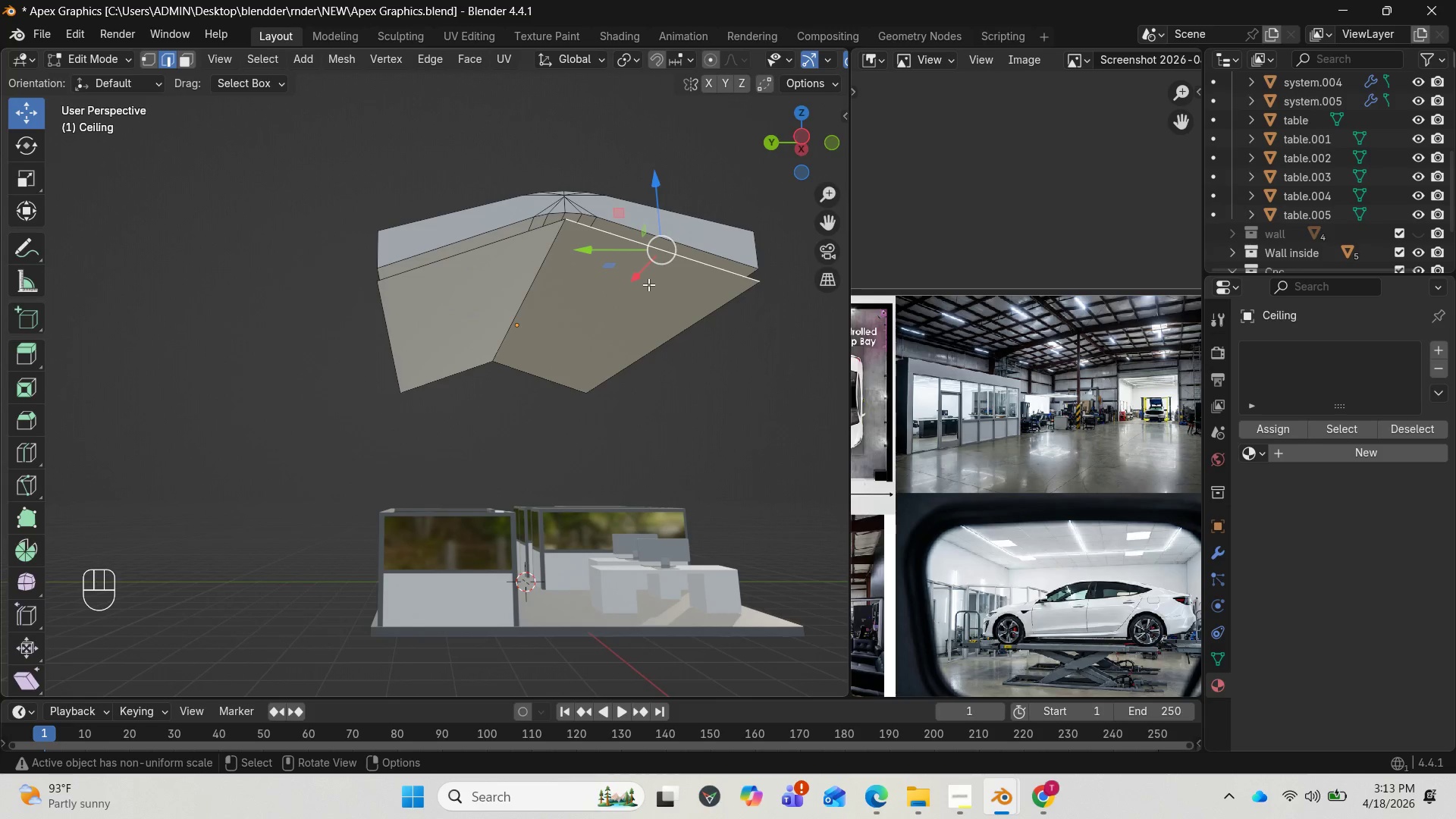 
key(3)
 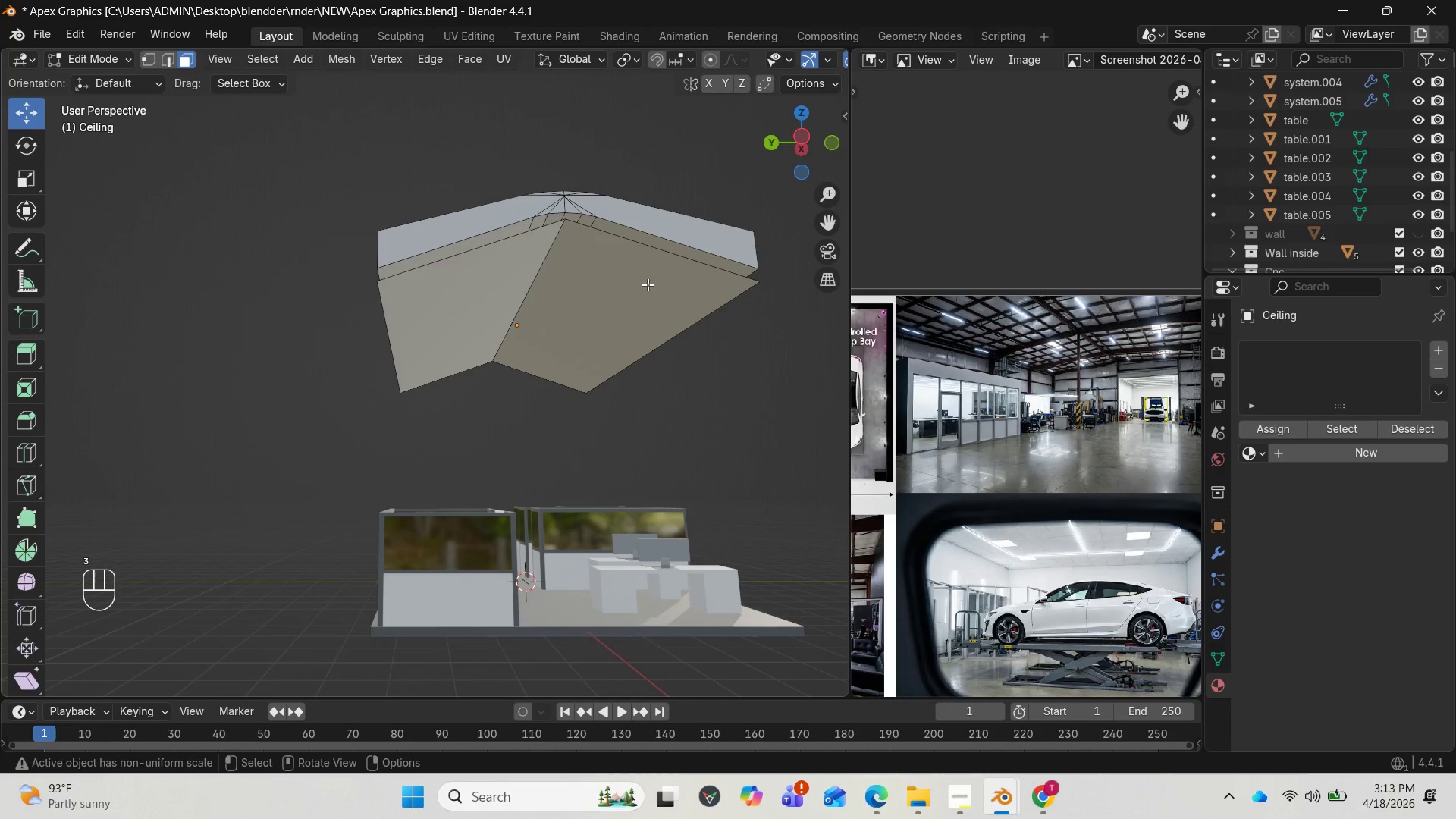 
left_click([645, 284])
 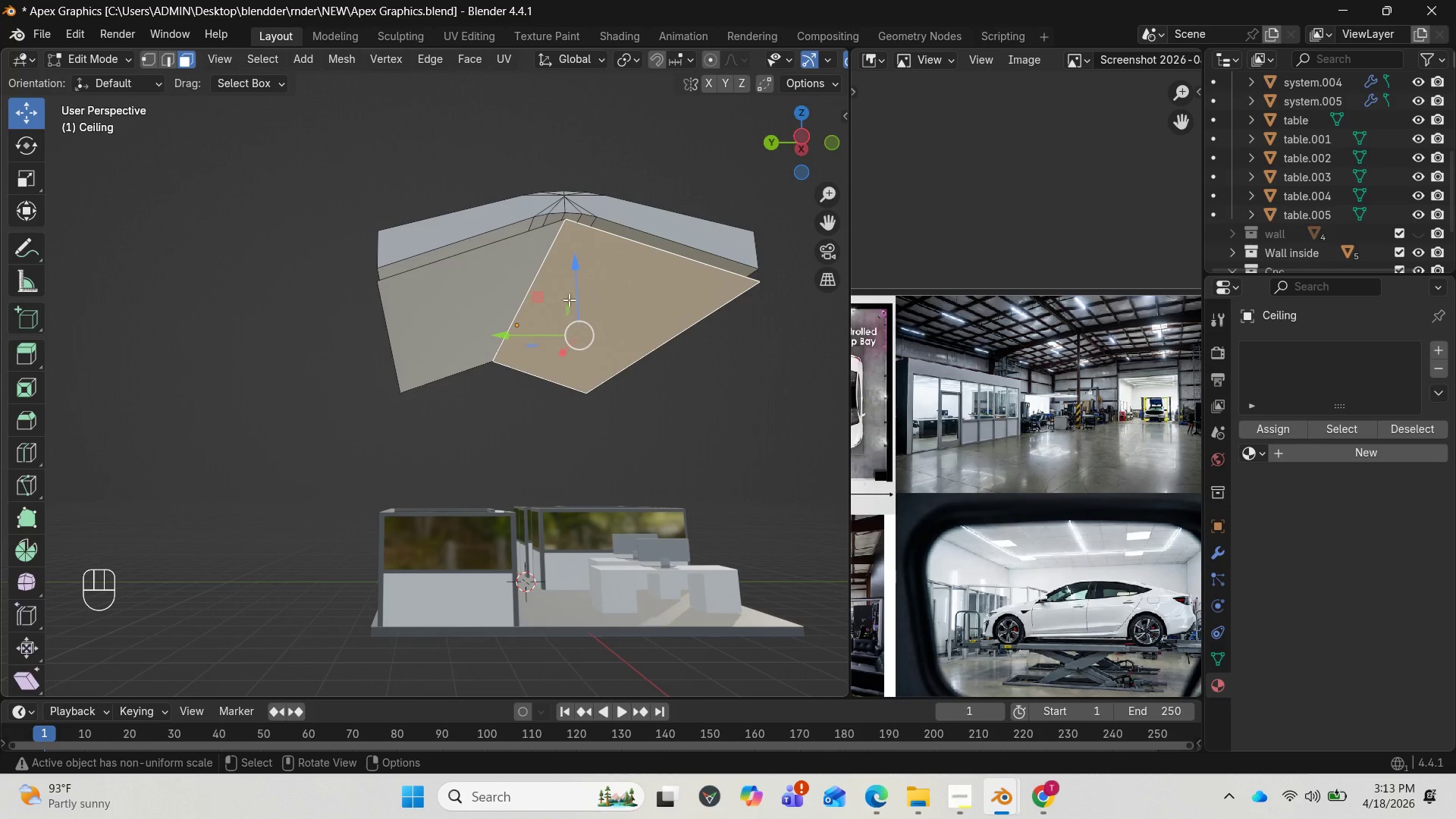 
wait(7.67)
 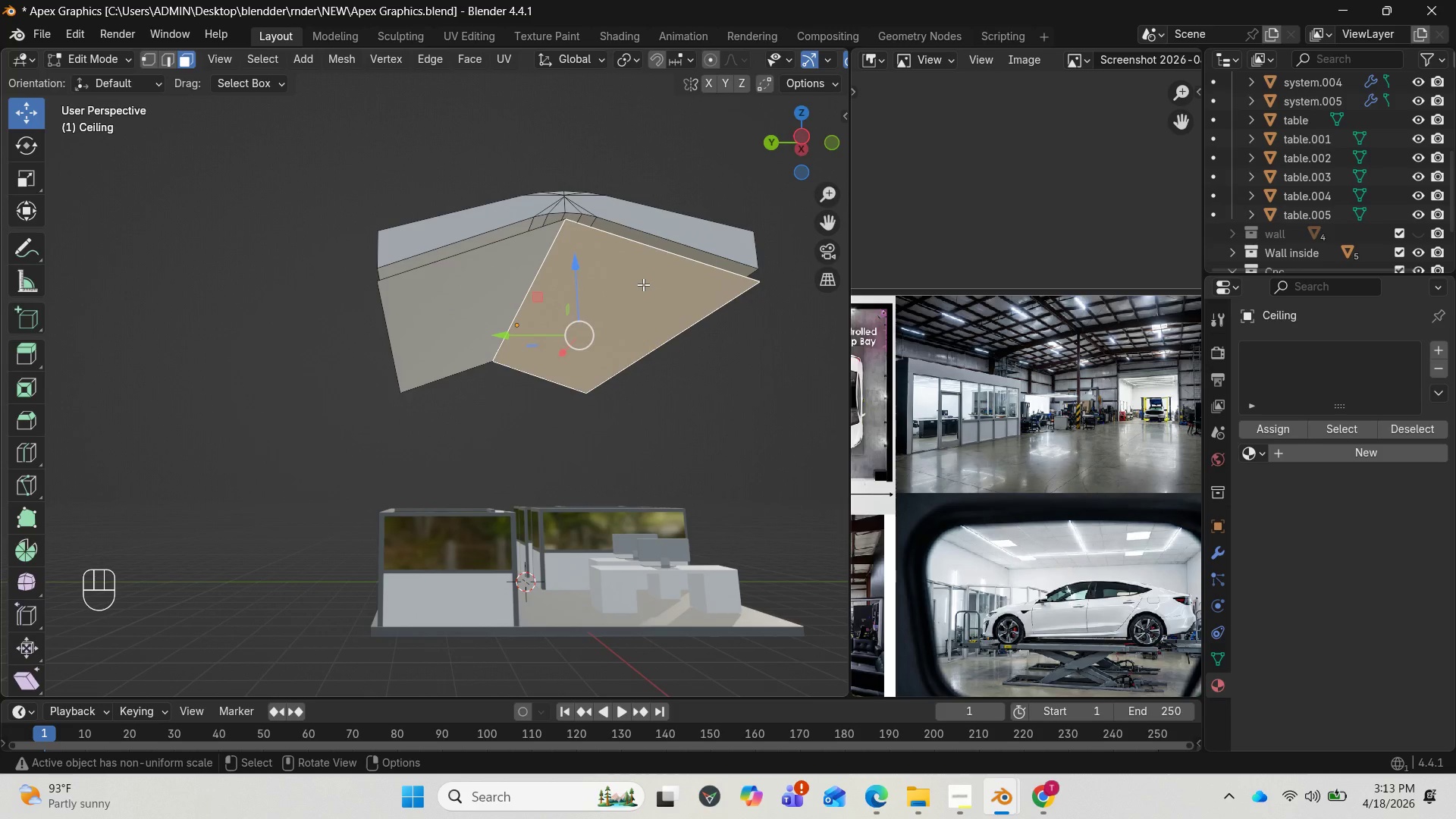 
hold_key(key=ShiftLeft, duration=1.12)
left_click([486, 293])
 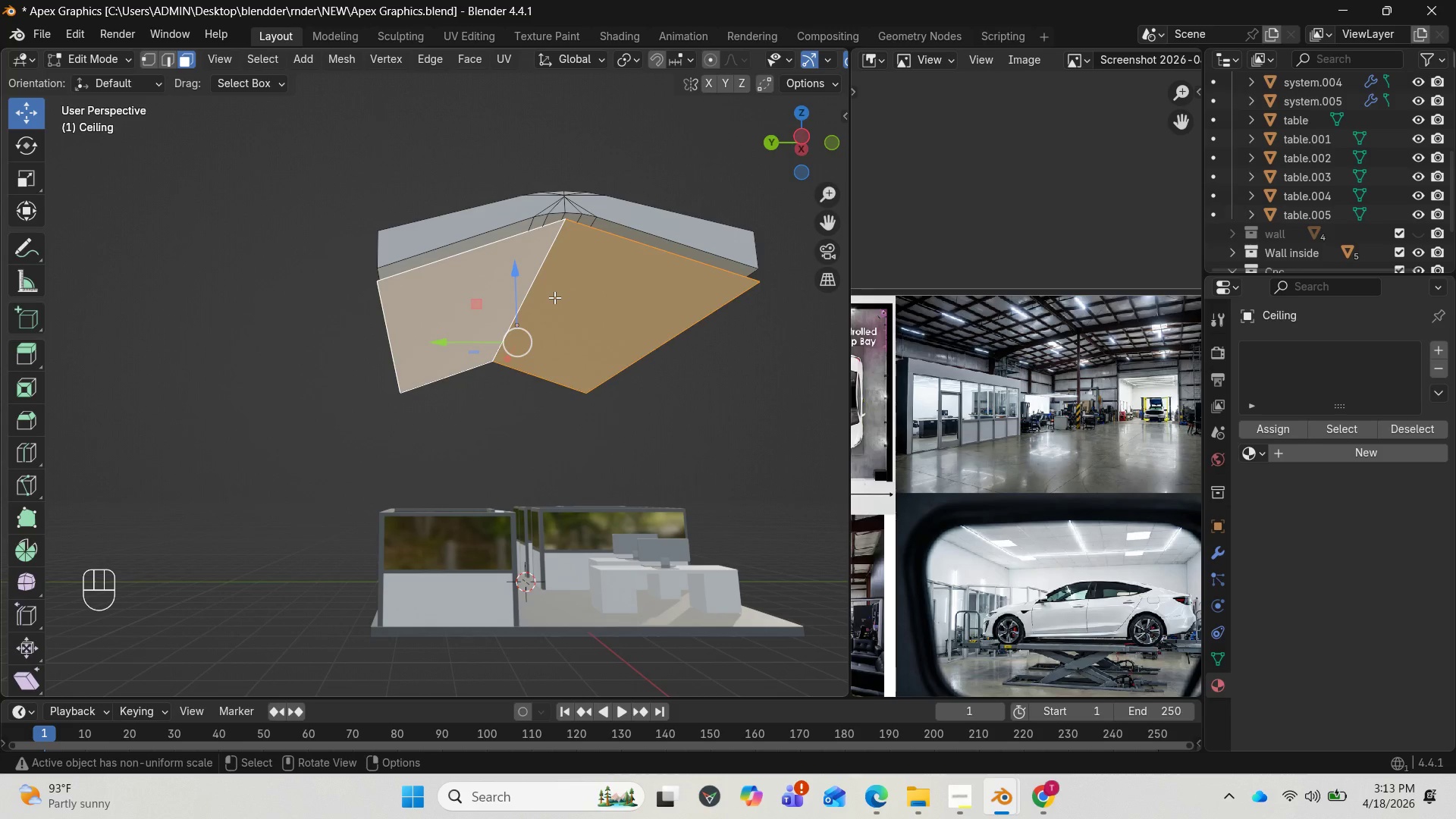 
key(Control+R)
 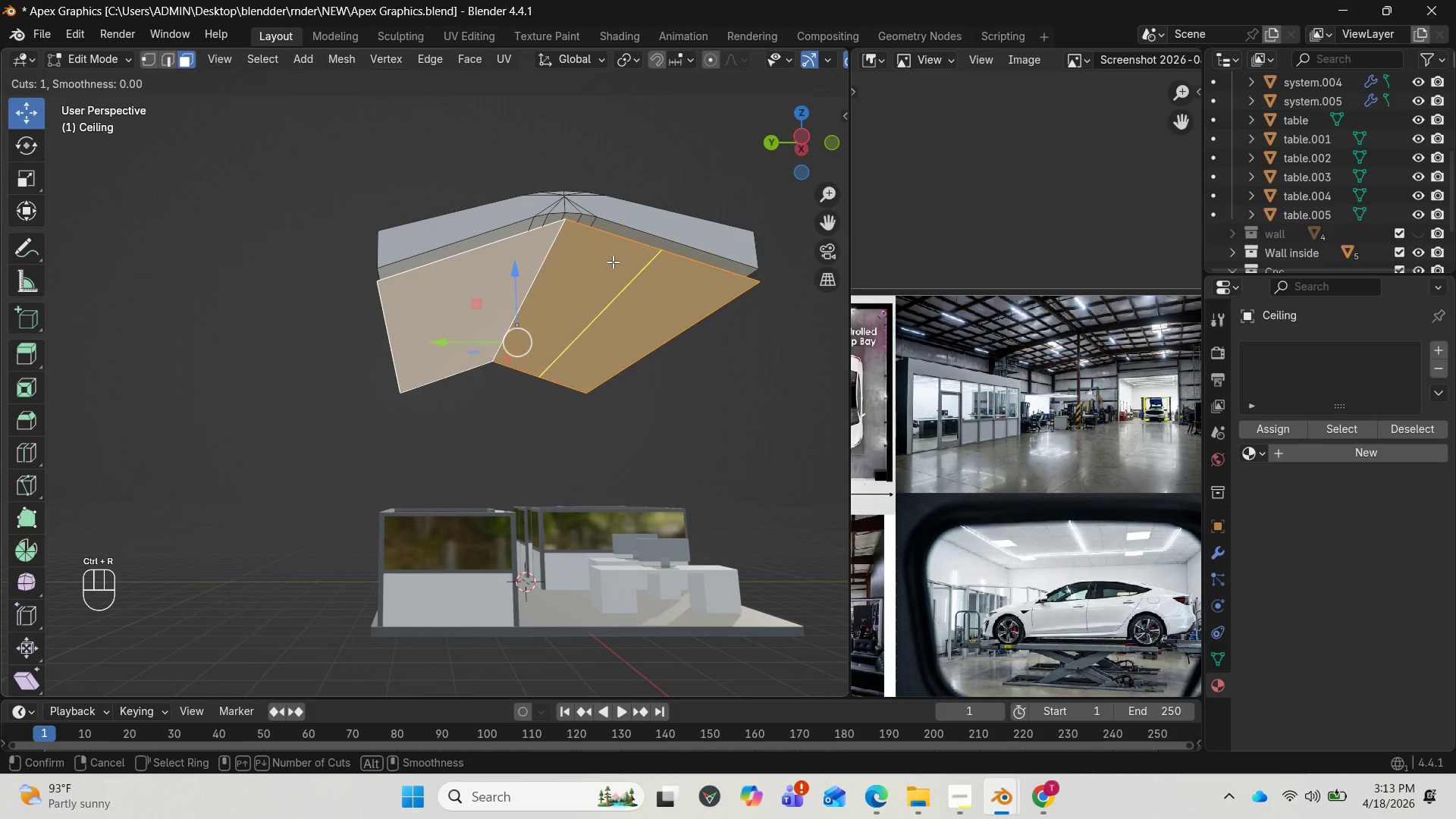 
left_click([614, 261])
 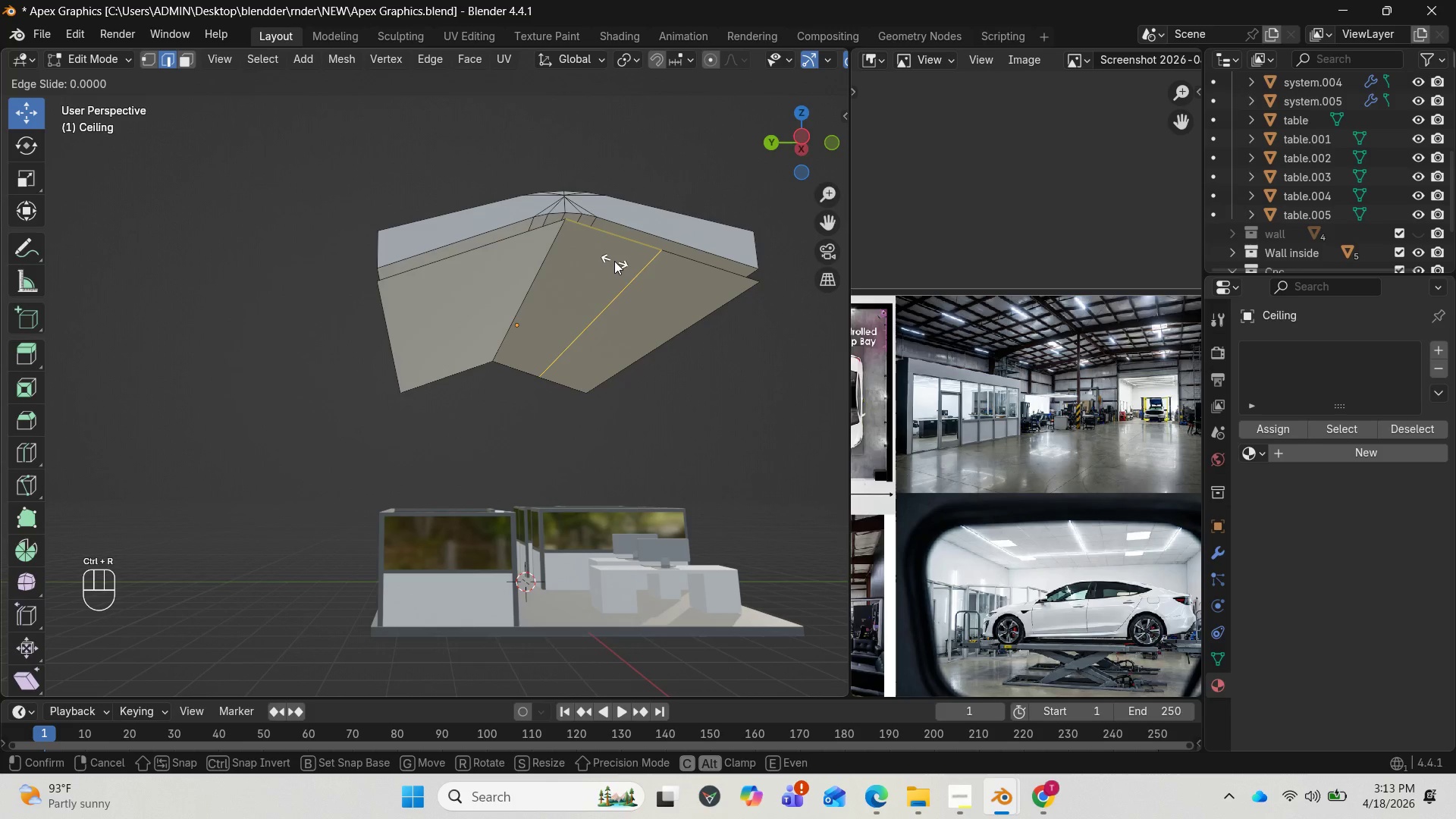 
right_click([614, 261])
 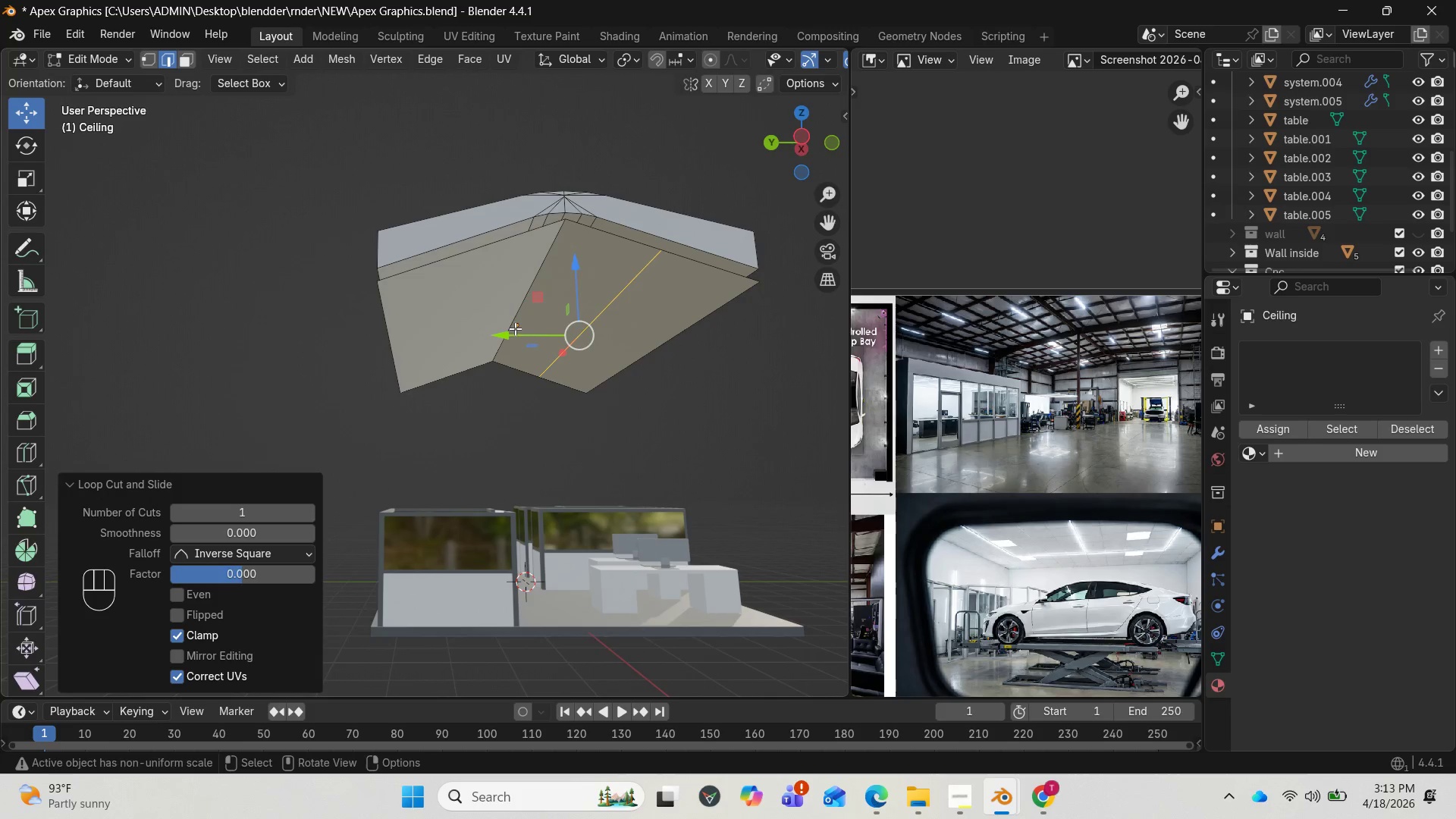 
key(Control+Z)
 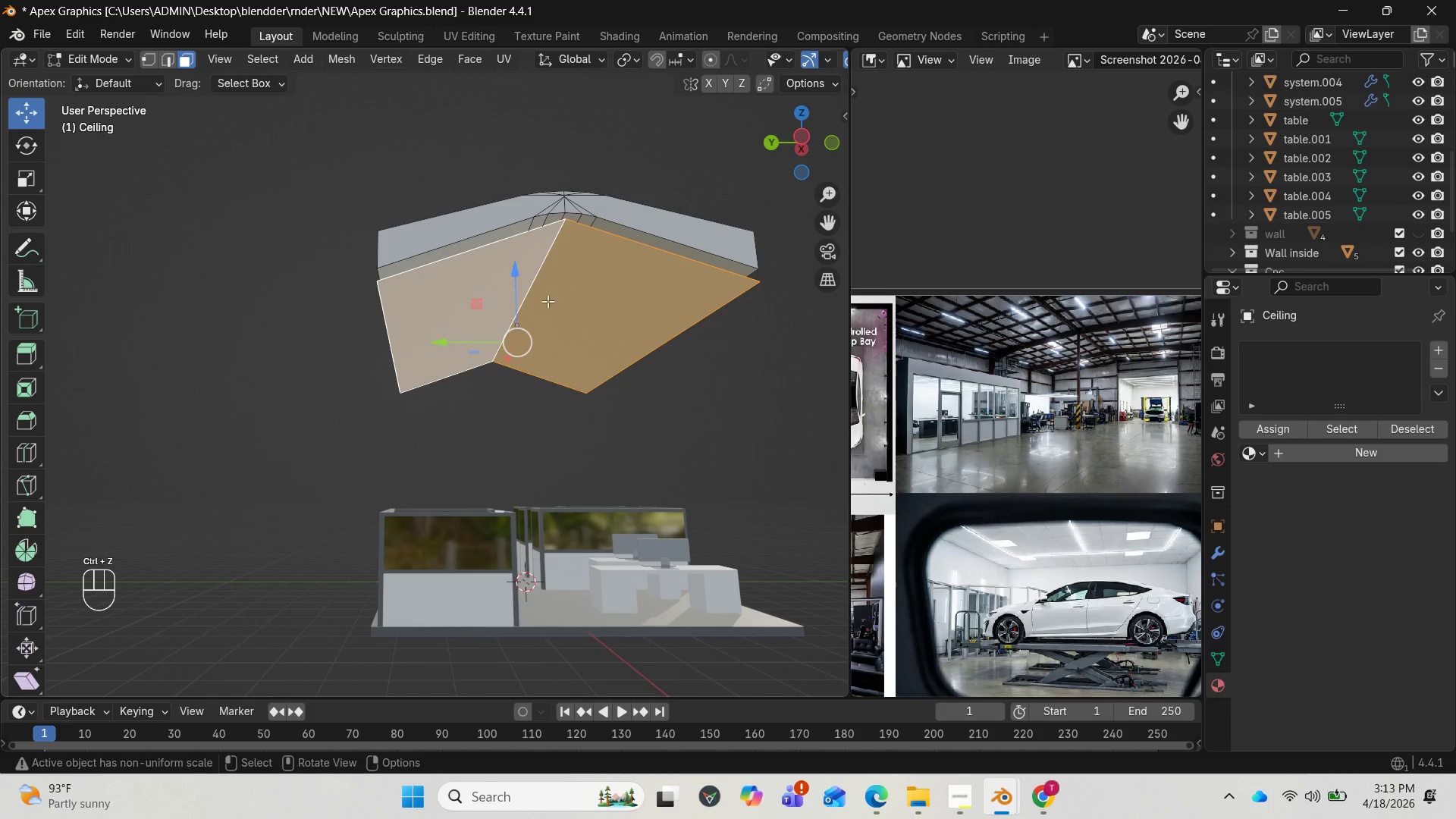 
right_click([584, 300])
 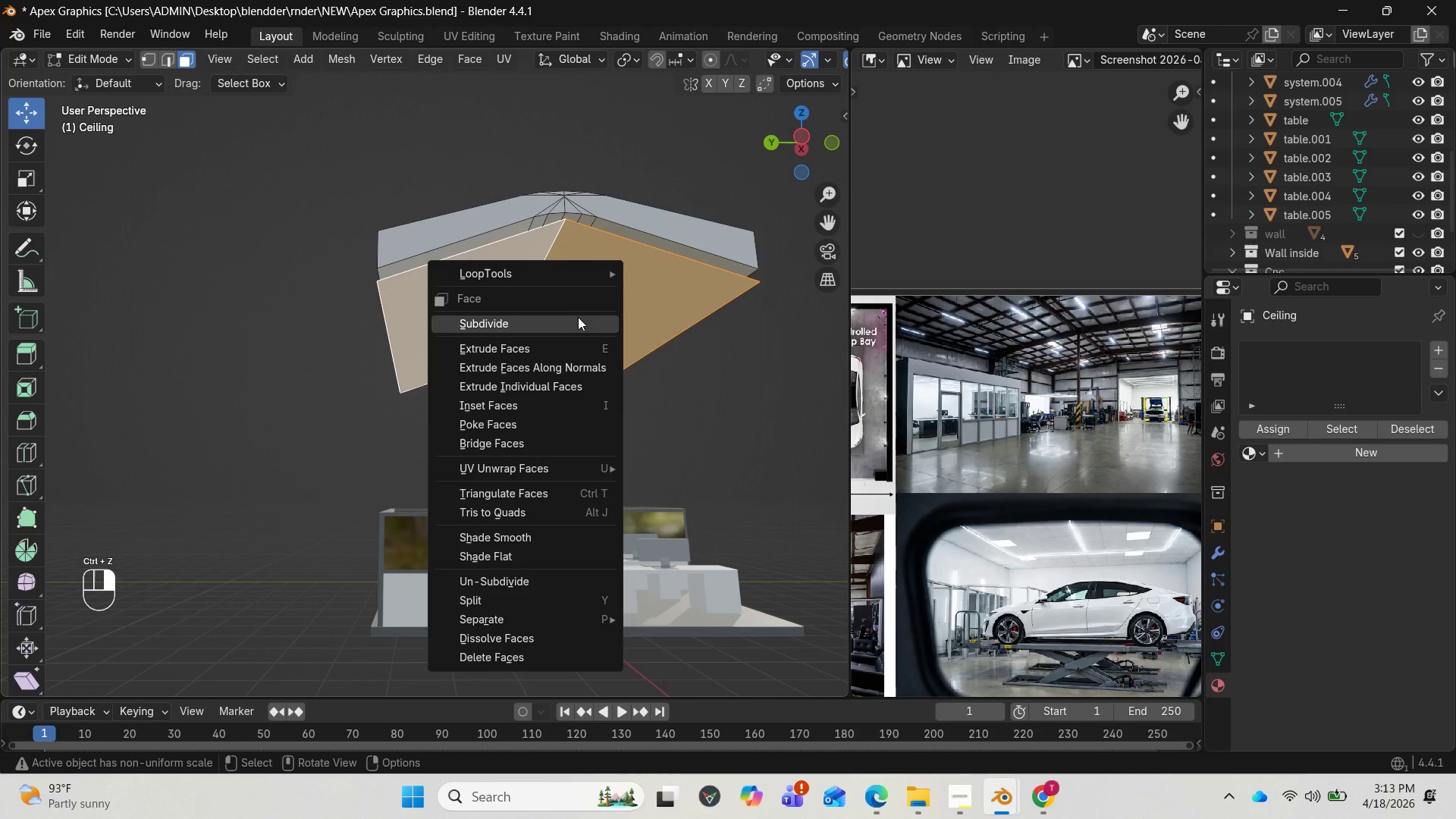 
left_click([577, 318])
 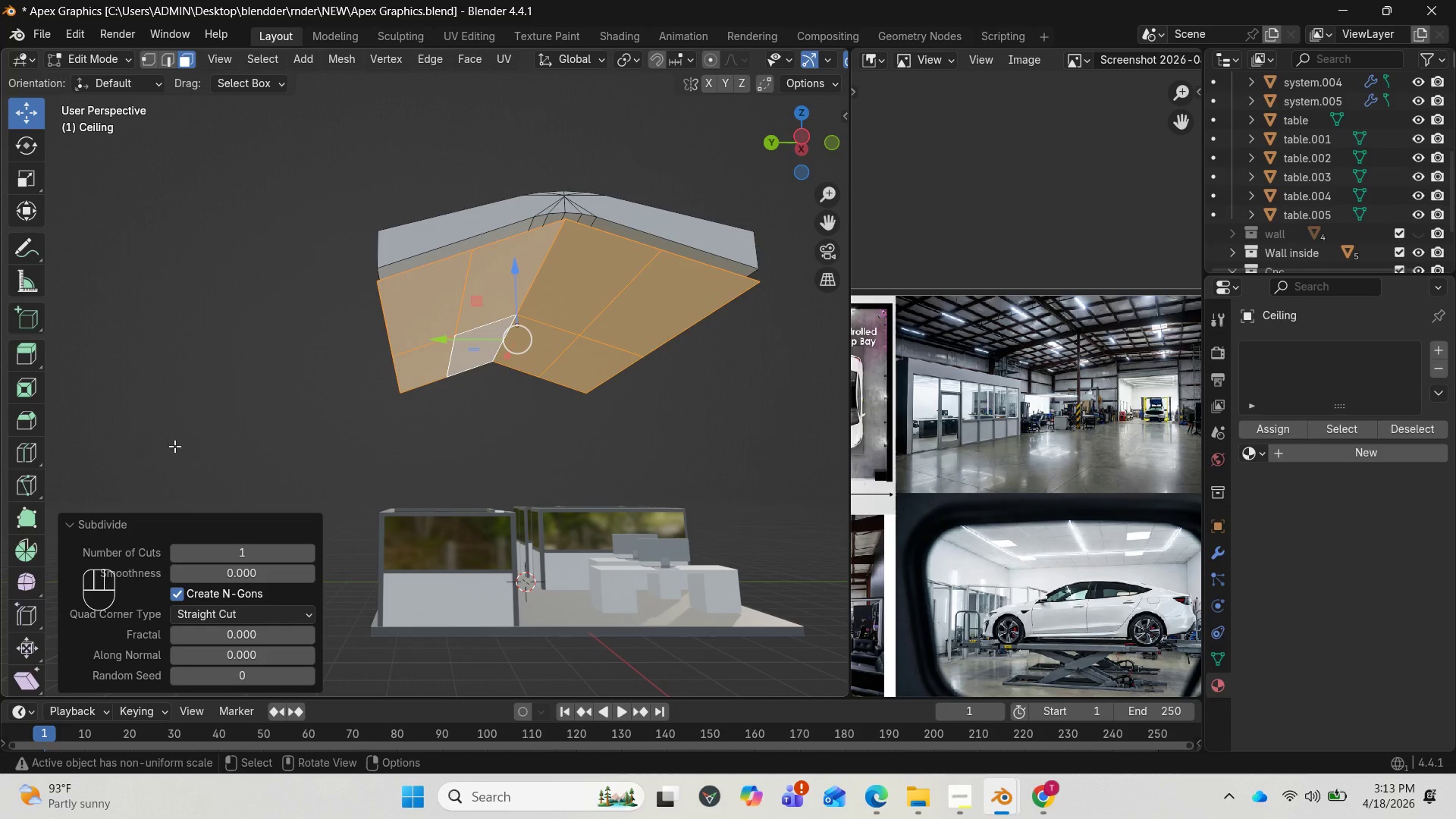 
wait(6.38)
 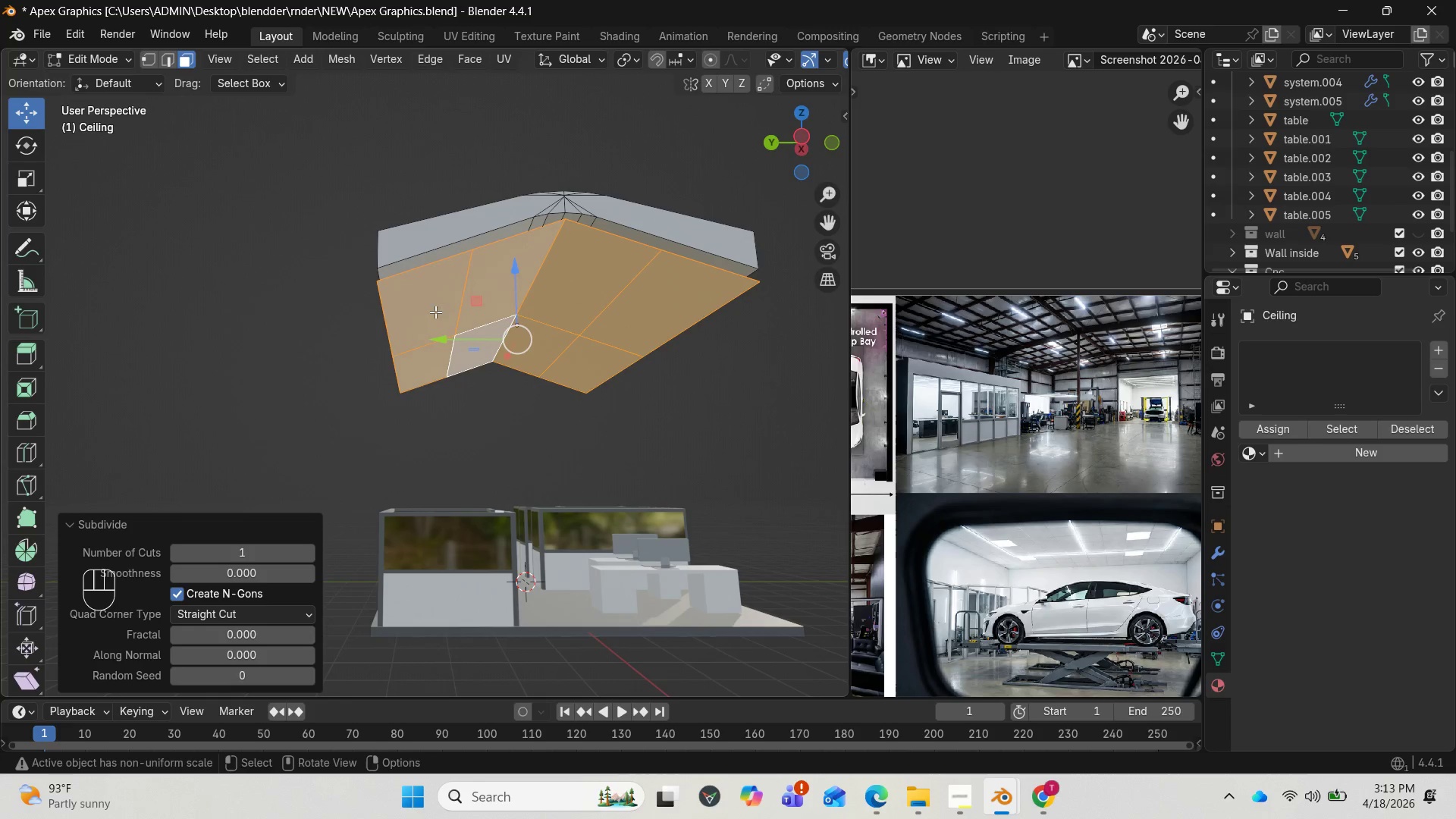 
double_click([312, 554])
 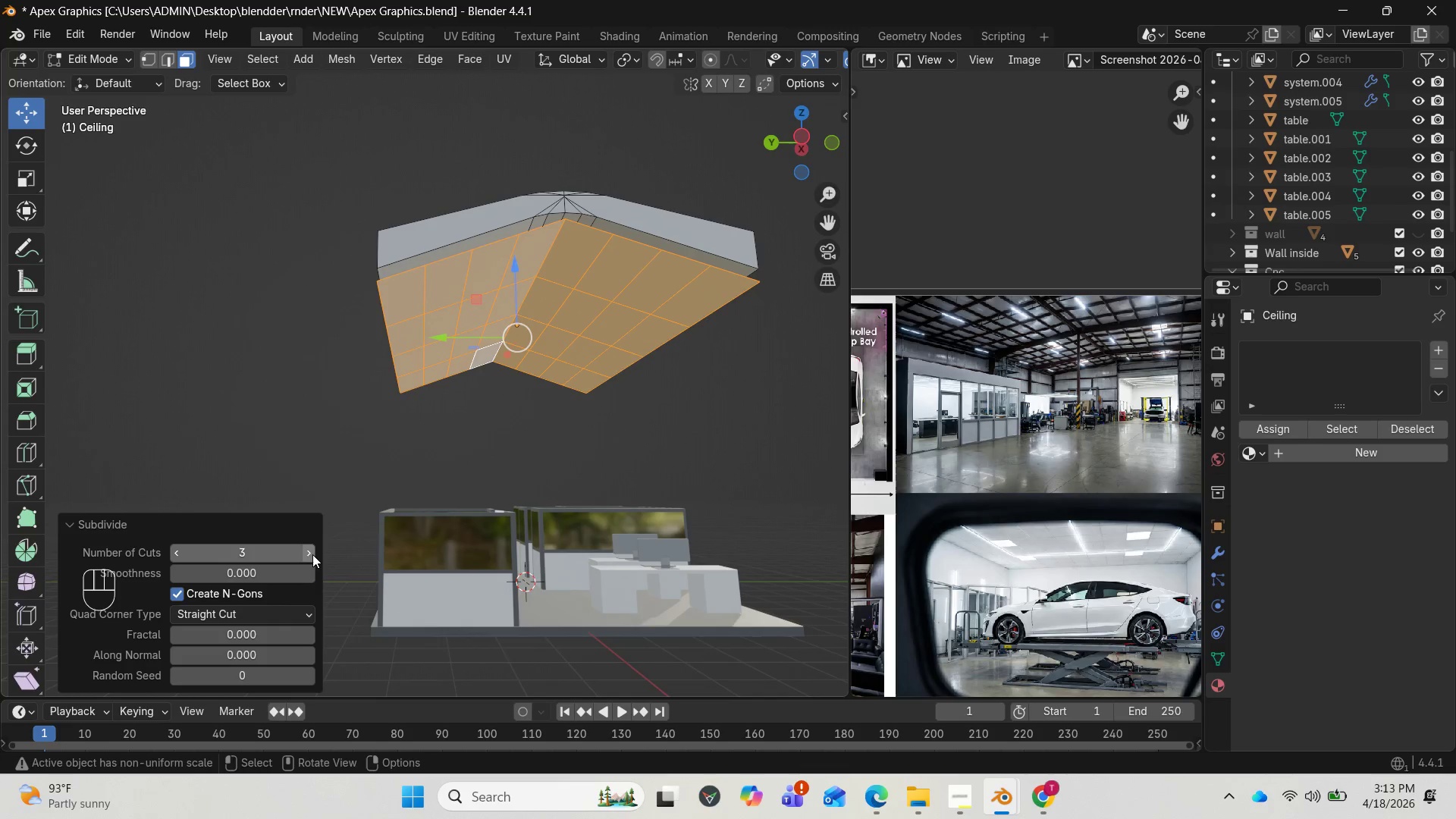 
left_click([312, 554])
 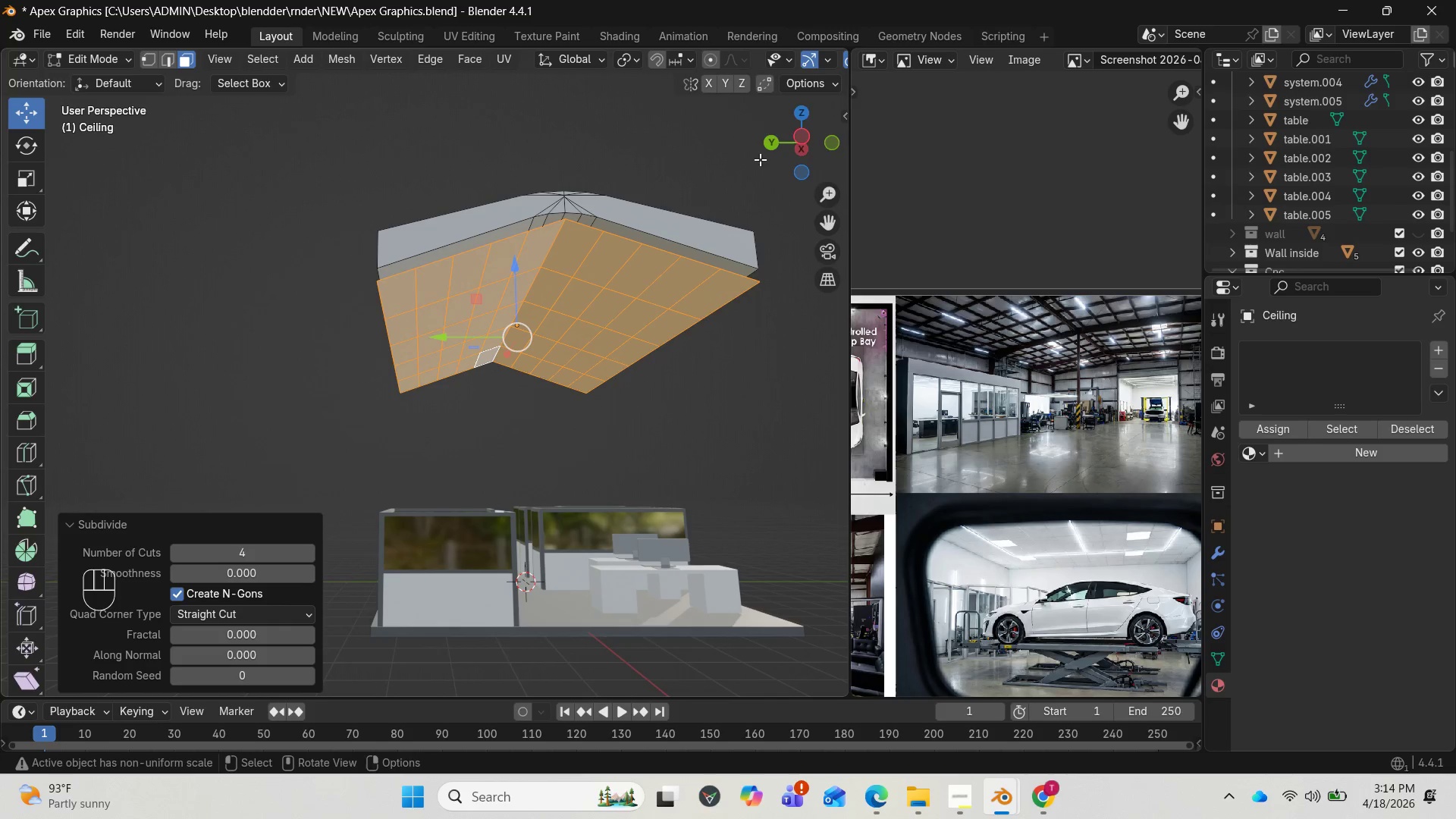 
left_click_drag(start_coordinate=[808, 152], to_coordinate=[767, 137])
 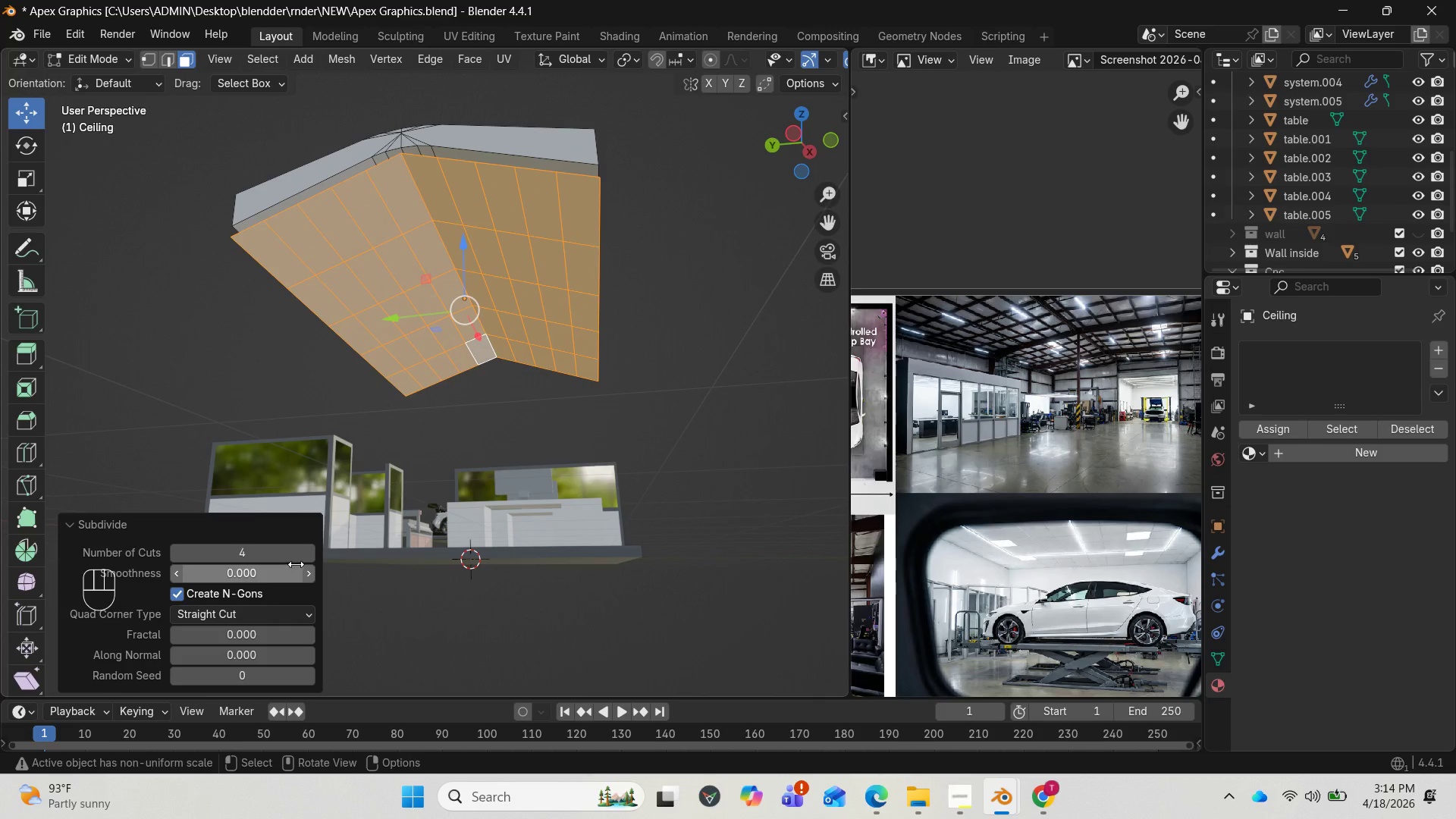 
left_click([312, 560])
 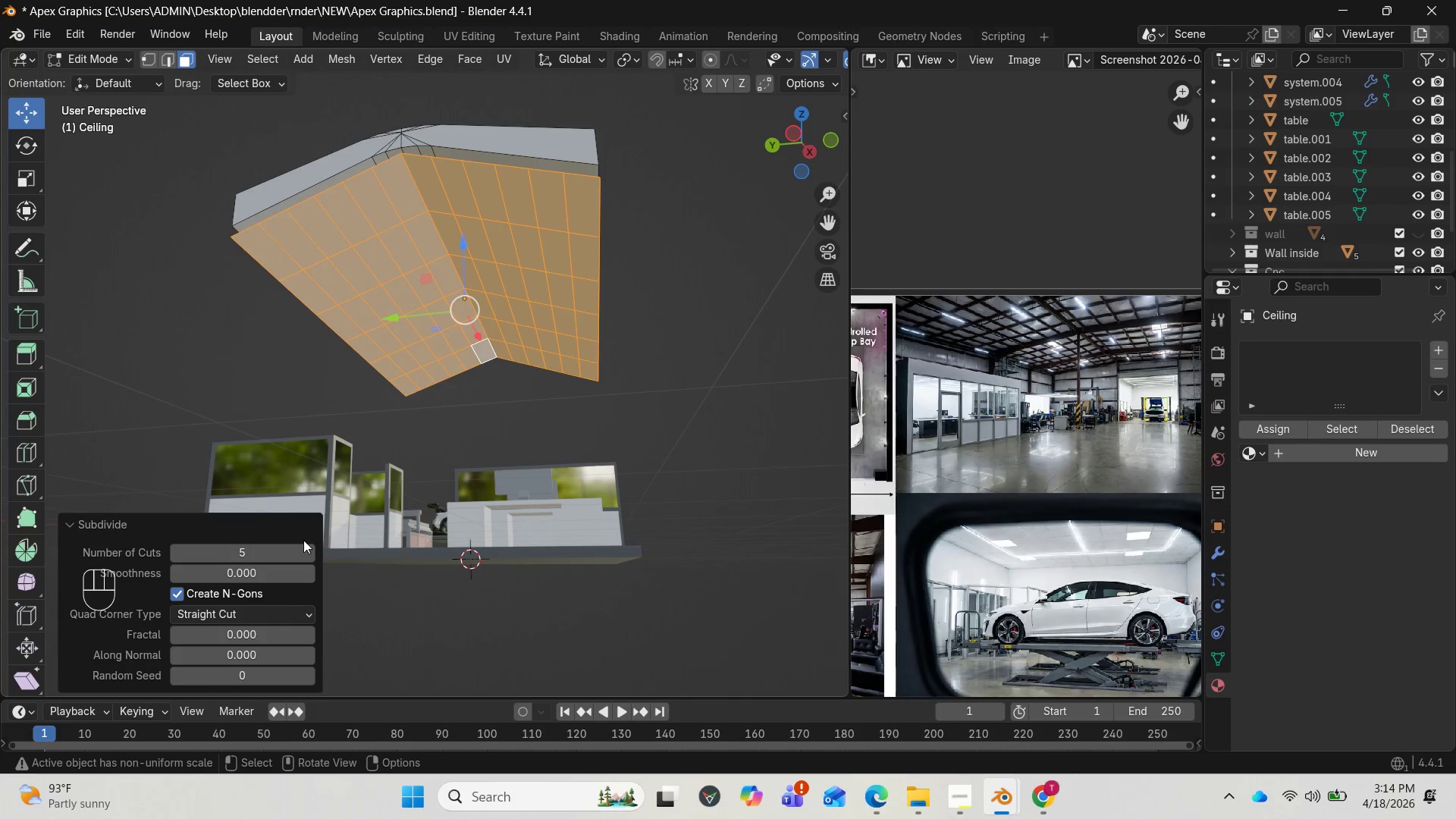 
left_click([309, 554])
 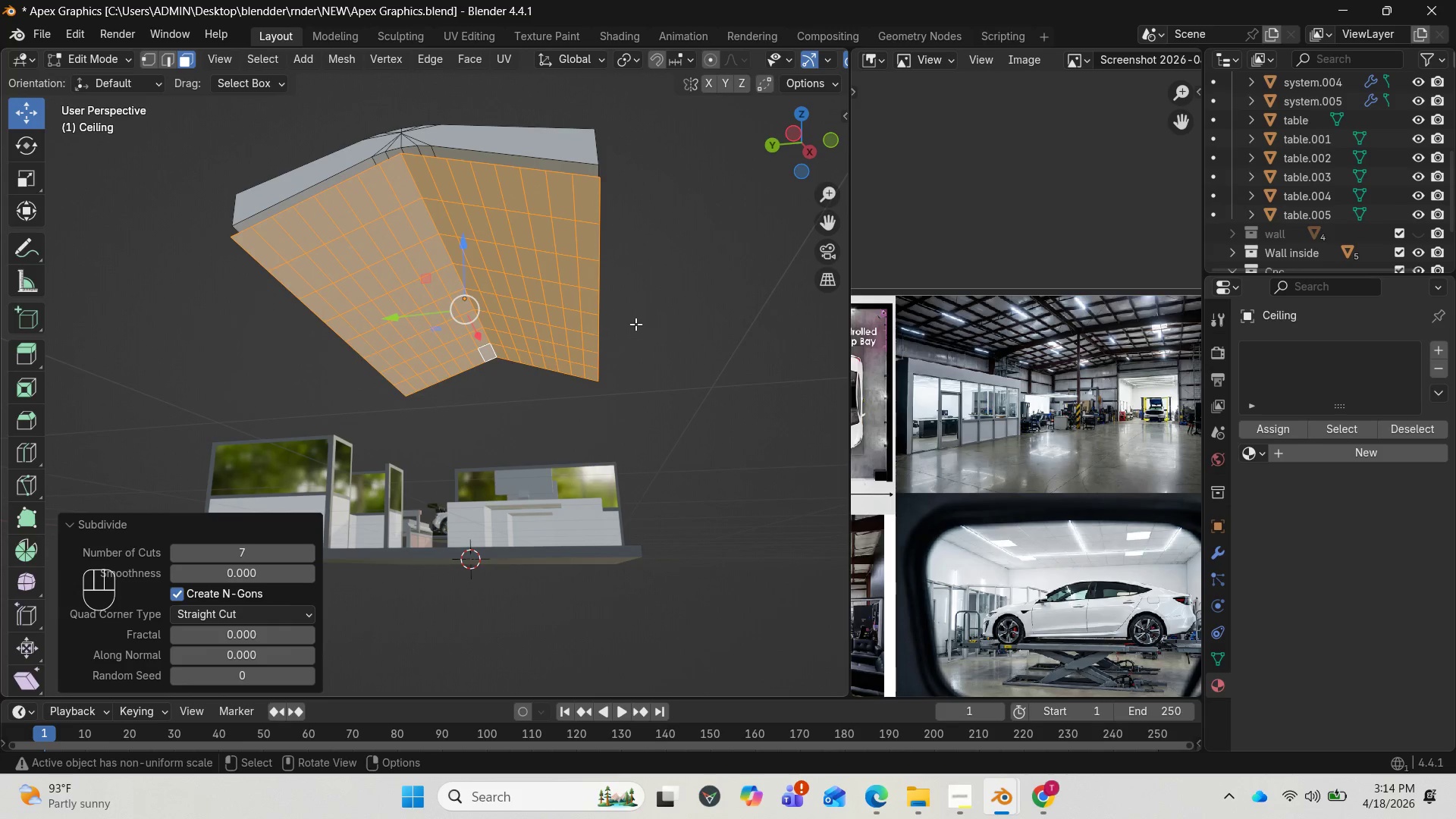 
wait(12.16)
 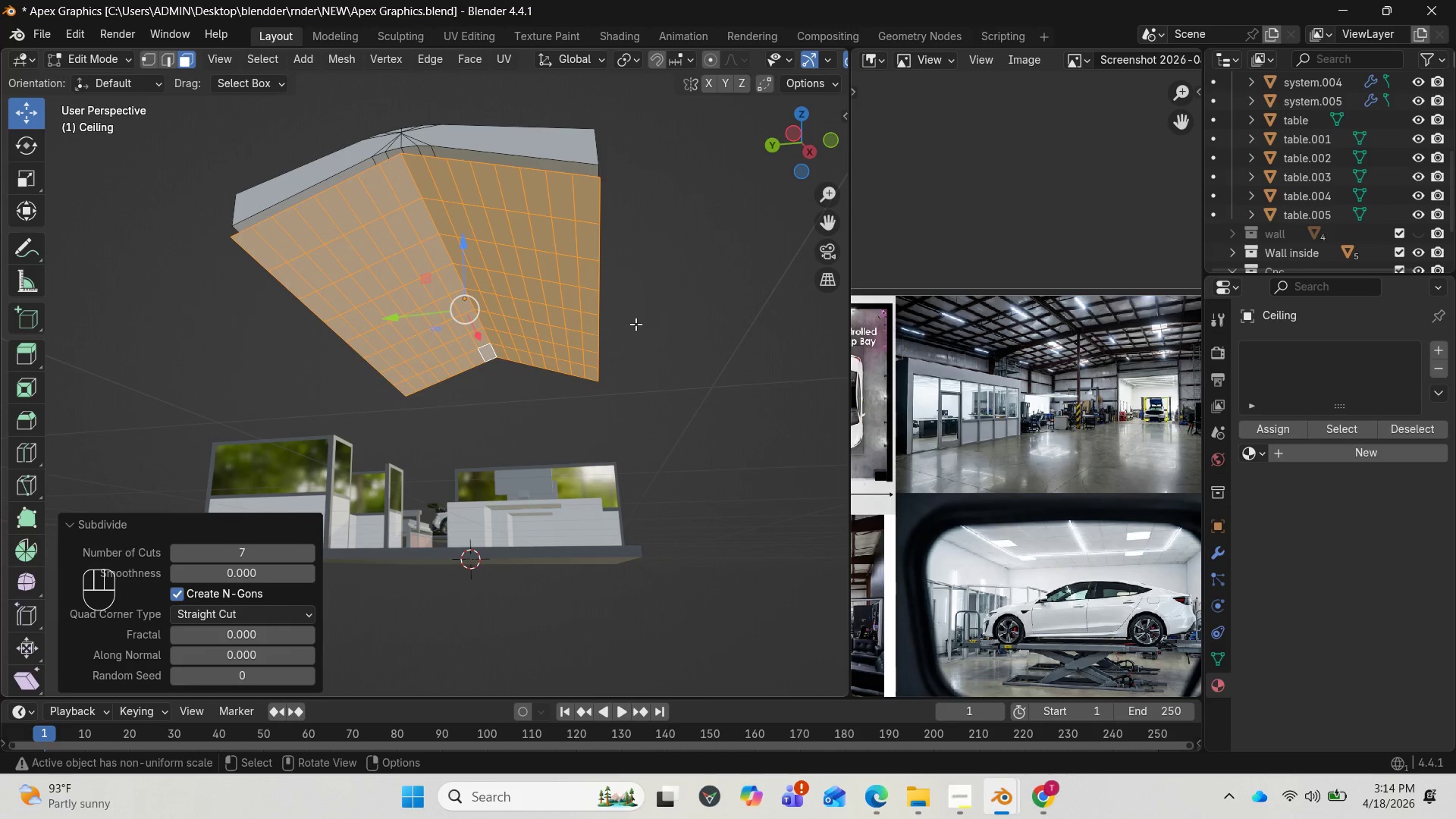 
hold_key(key=AltLeft, duration=1.2)
 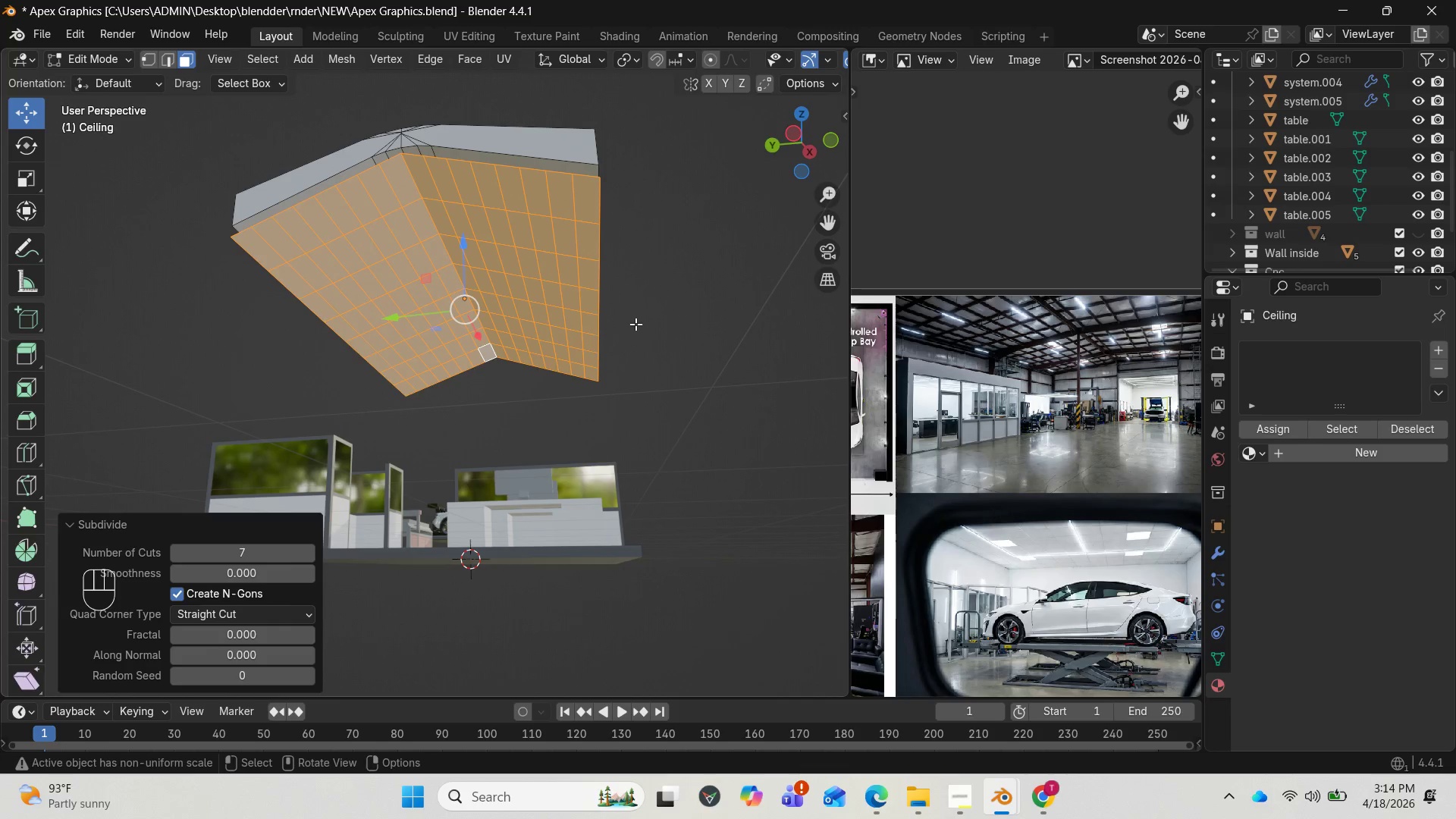 
key(I)
 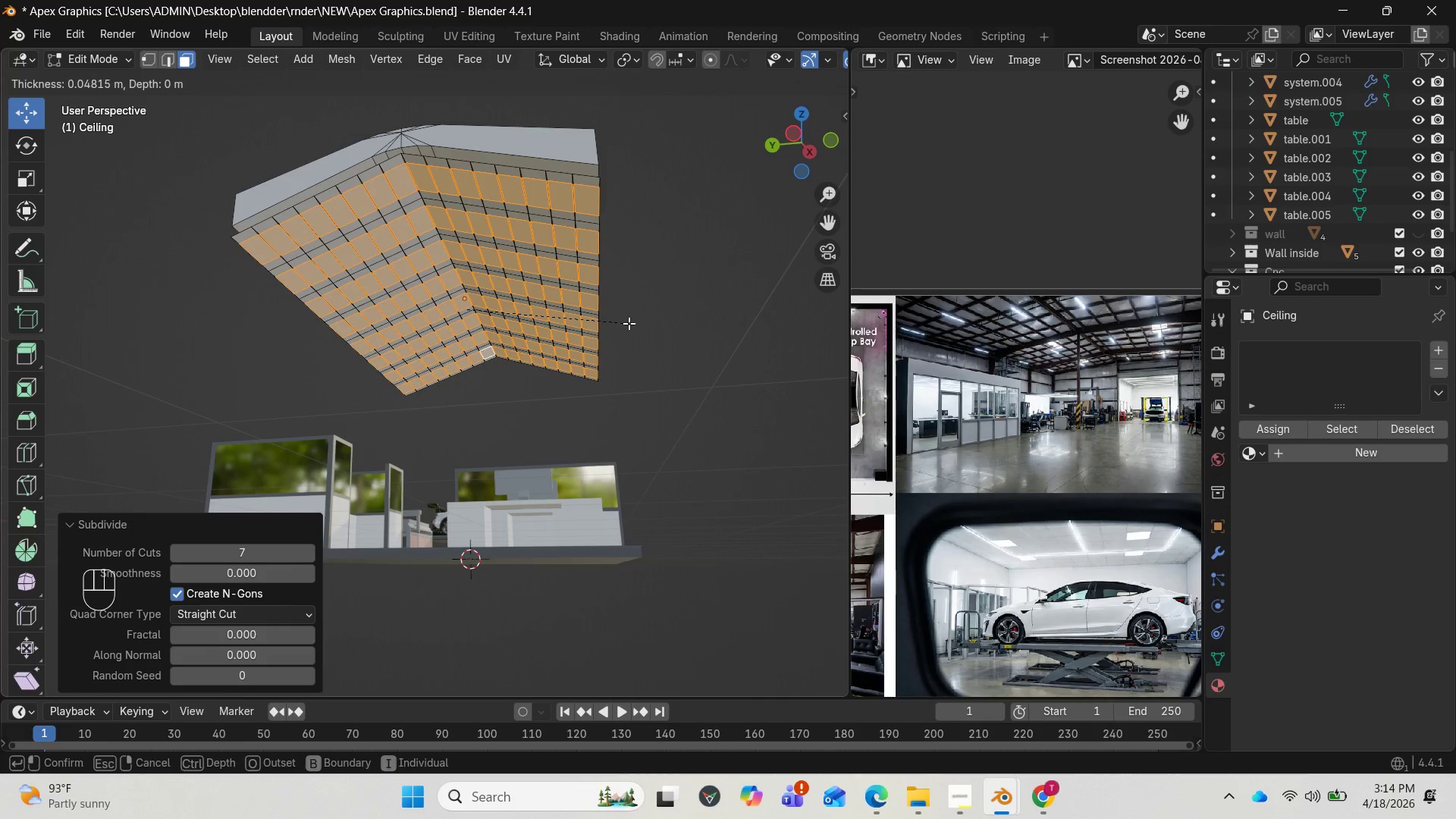 
wait(8.89)
 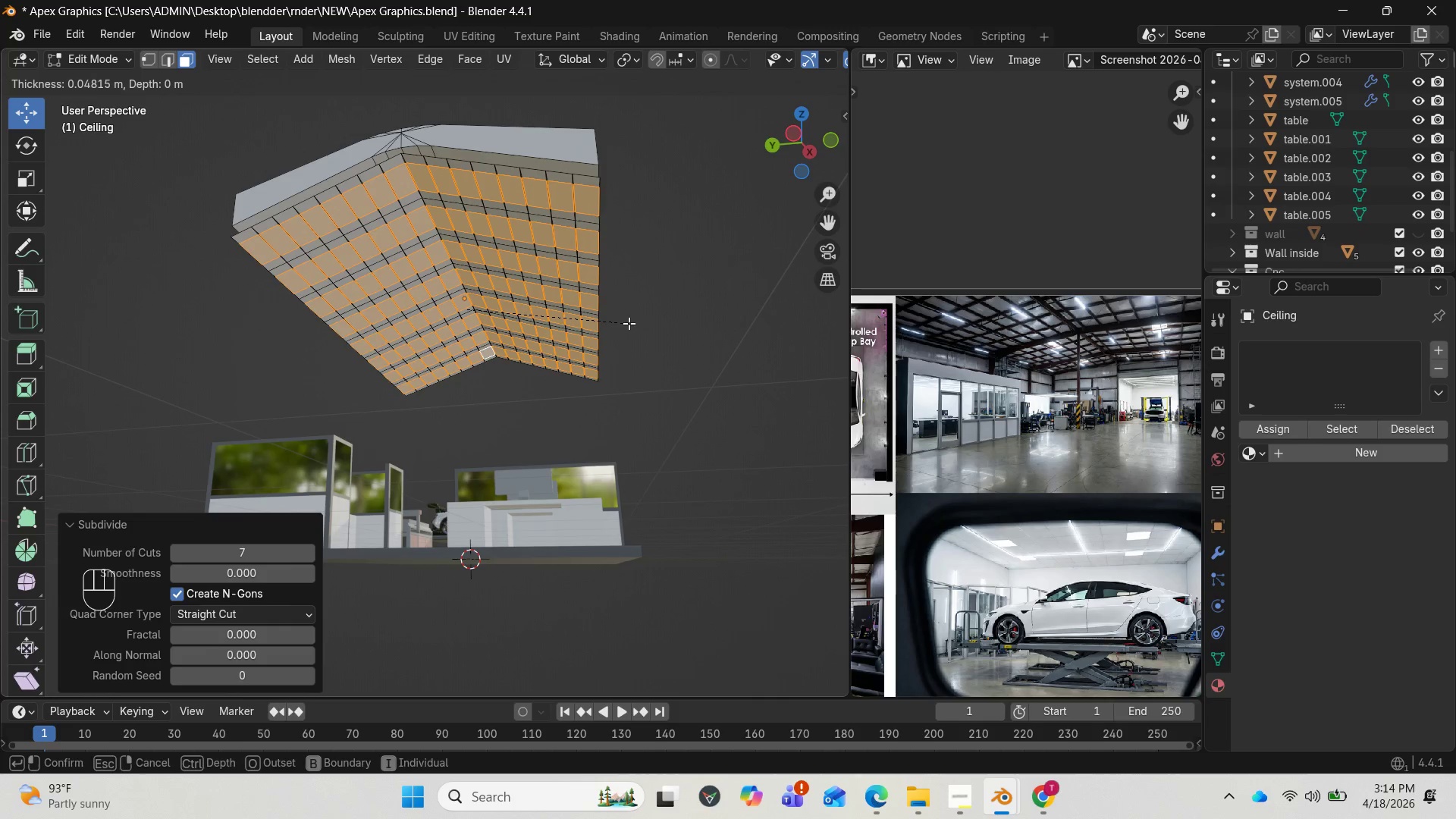 
key(I)
 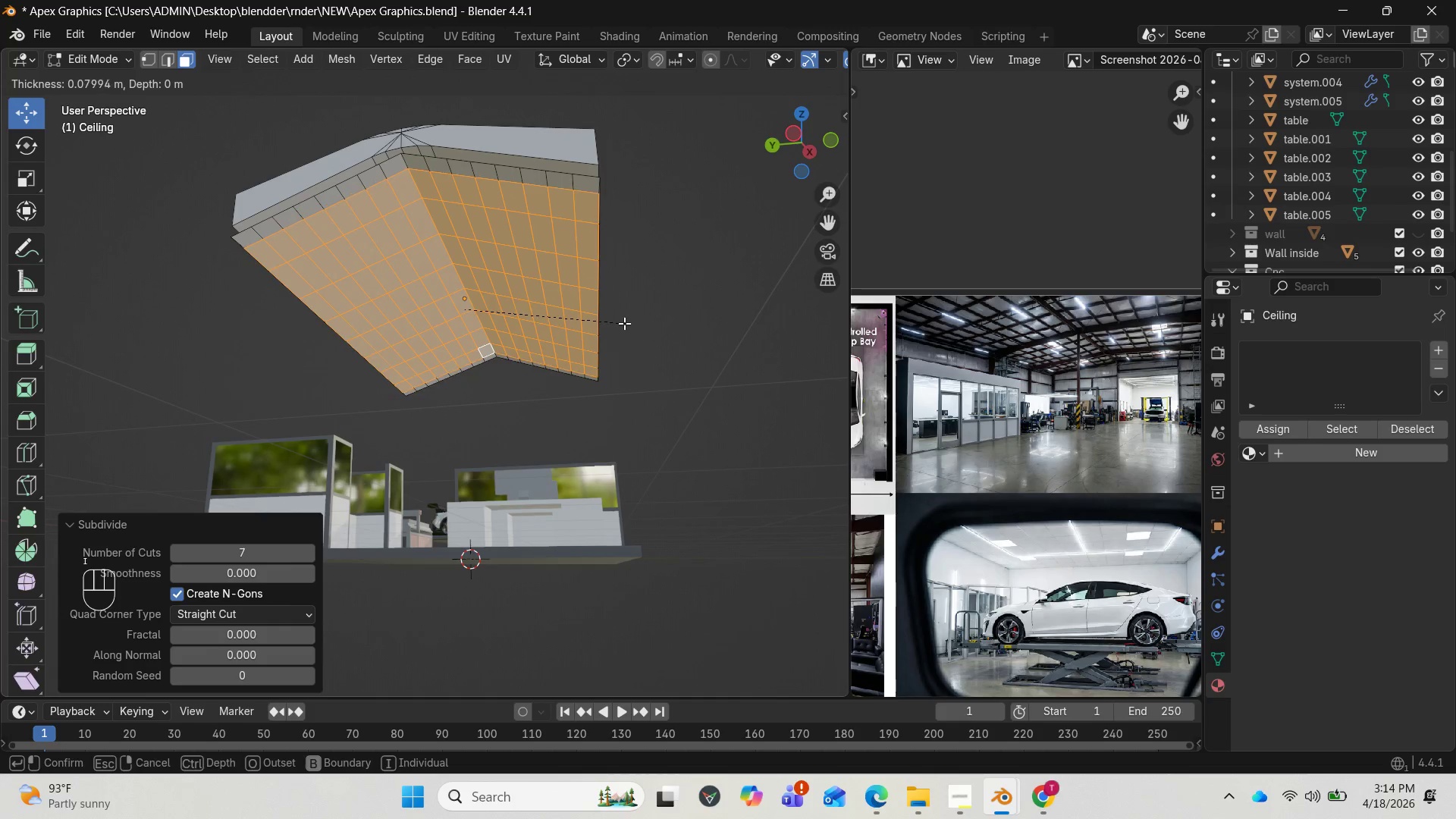 
left_click([624, 323])
 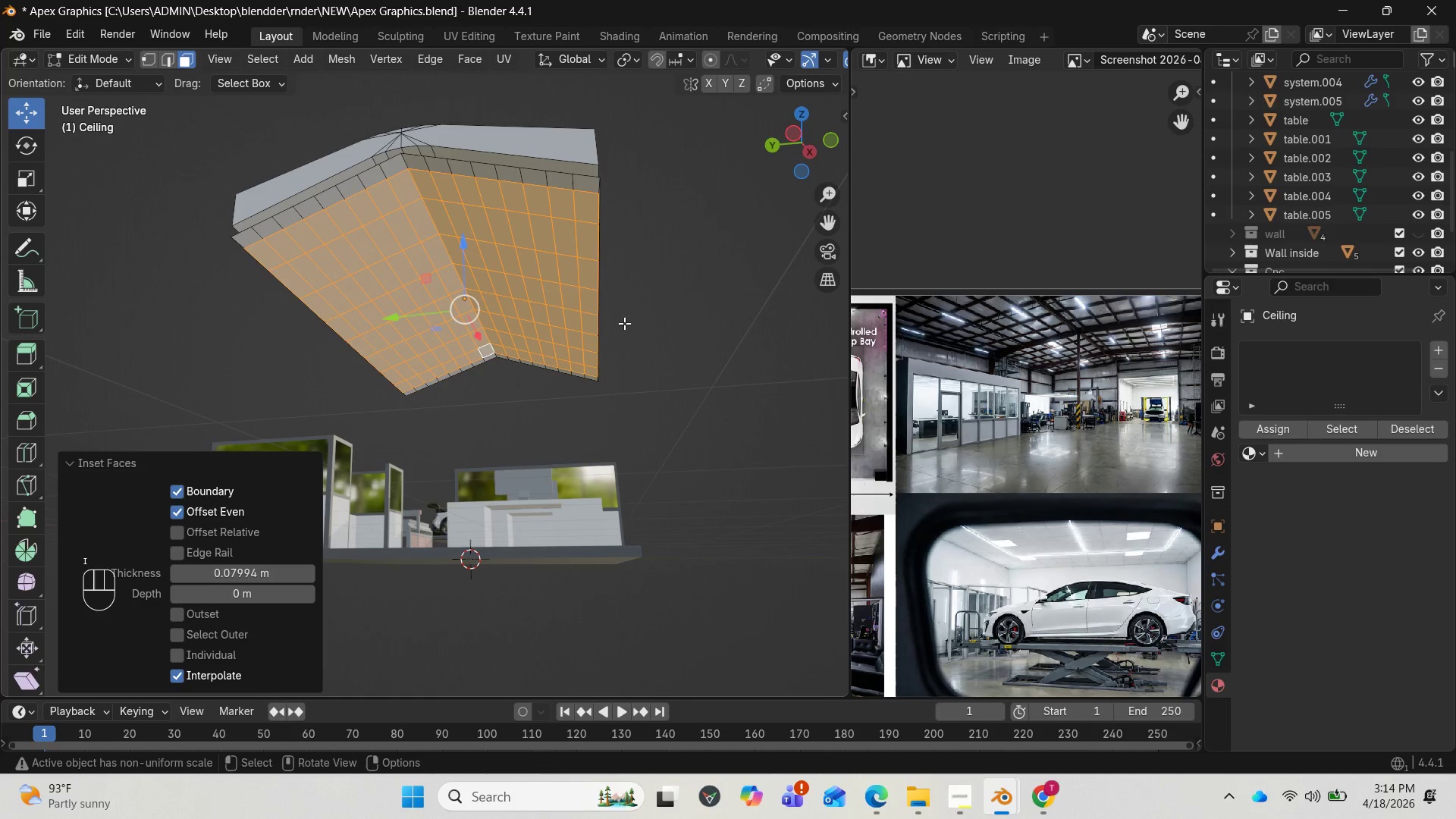 
key(Control+Z)
 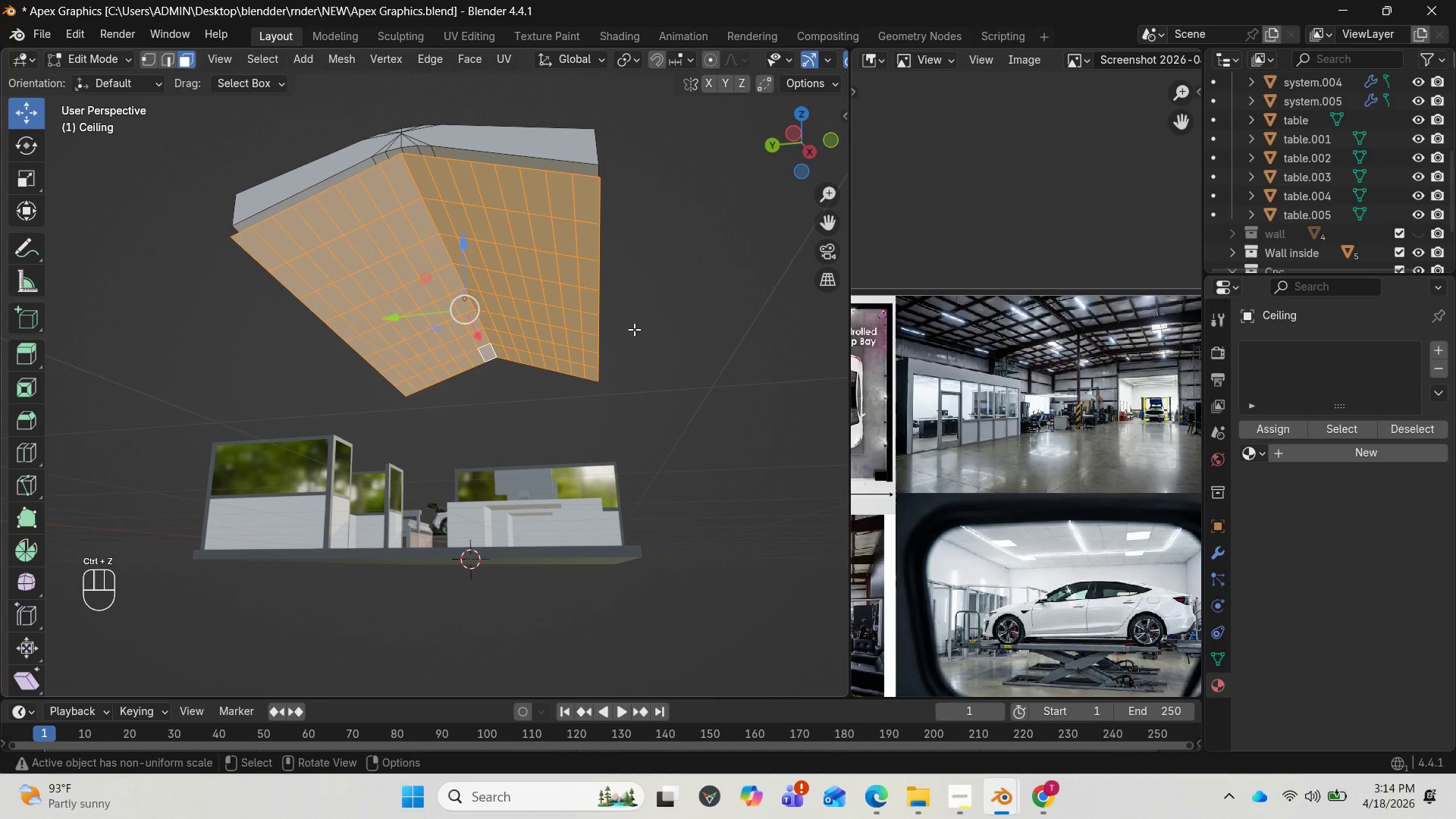 
type(ii)
 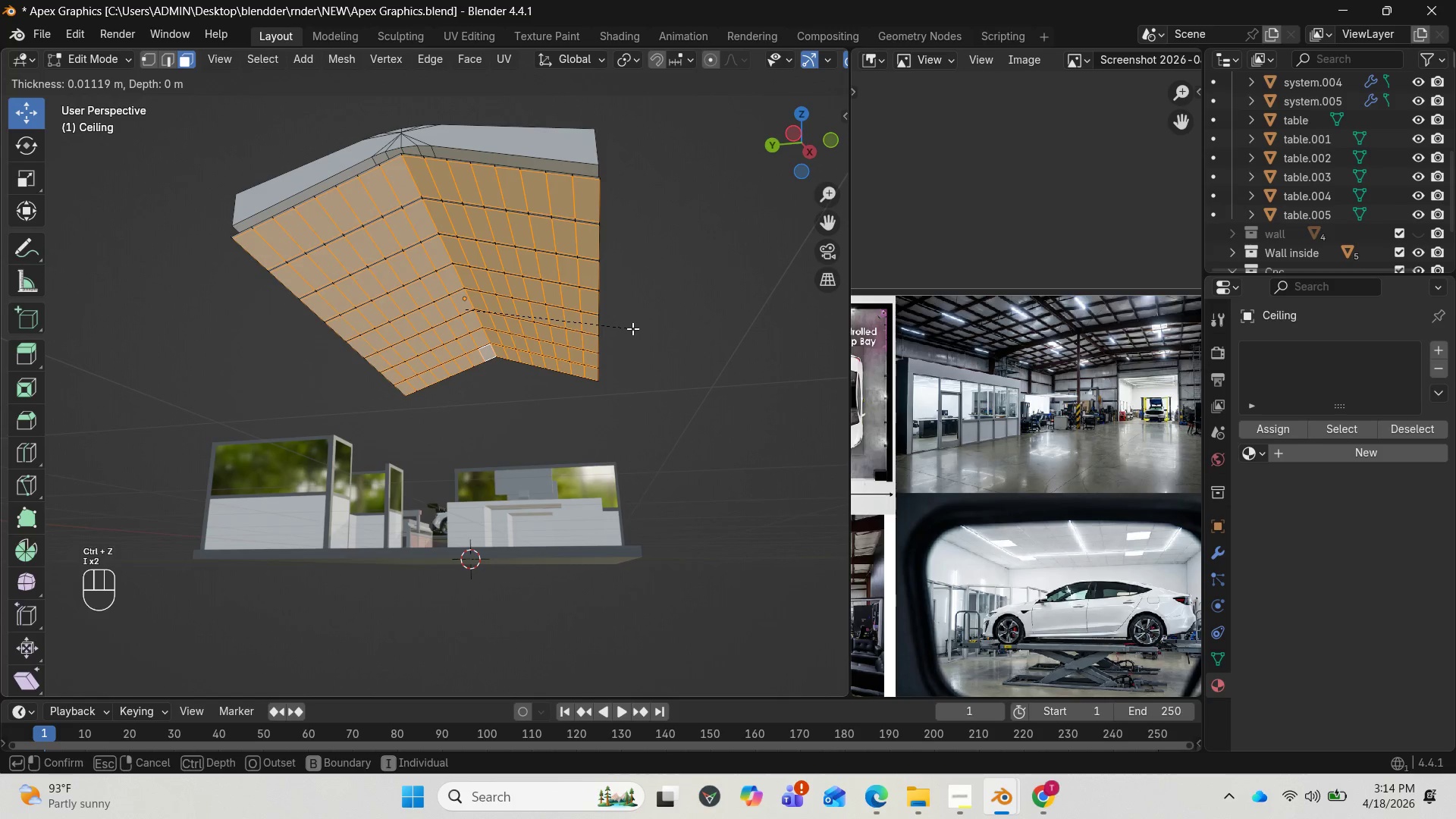 
left_click([632, 328])
 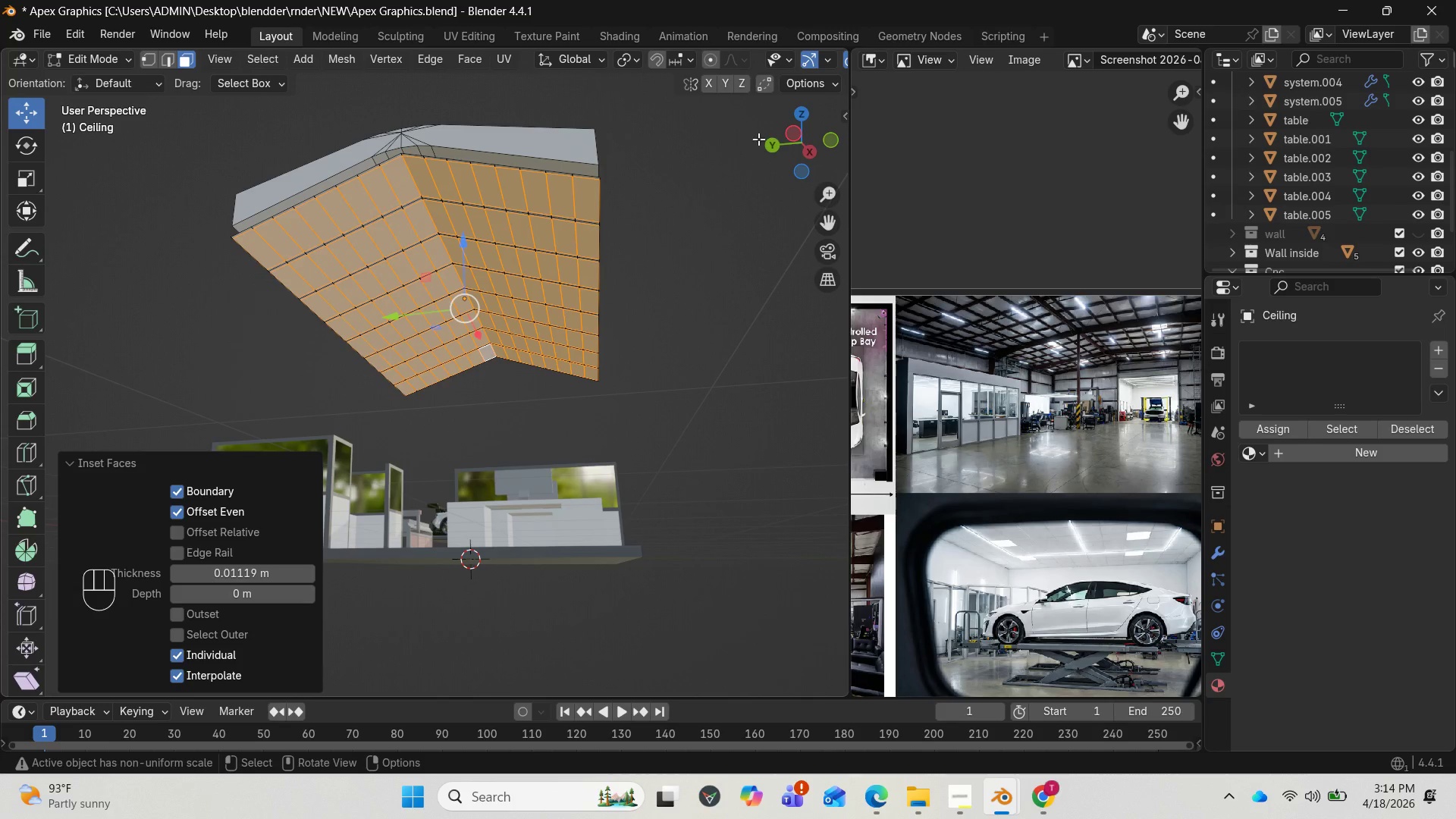 
left_click_drag(start_coordinate=[783, 153], to_coordinate=[809, 203])
 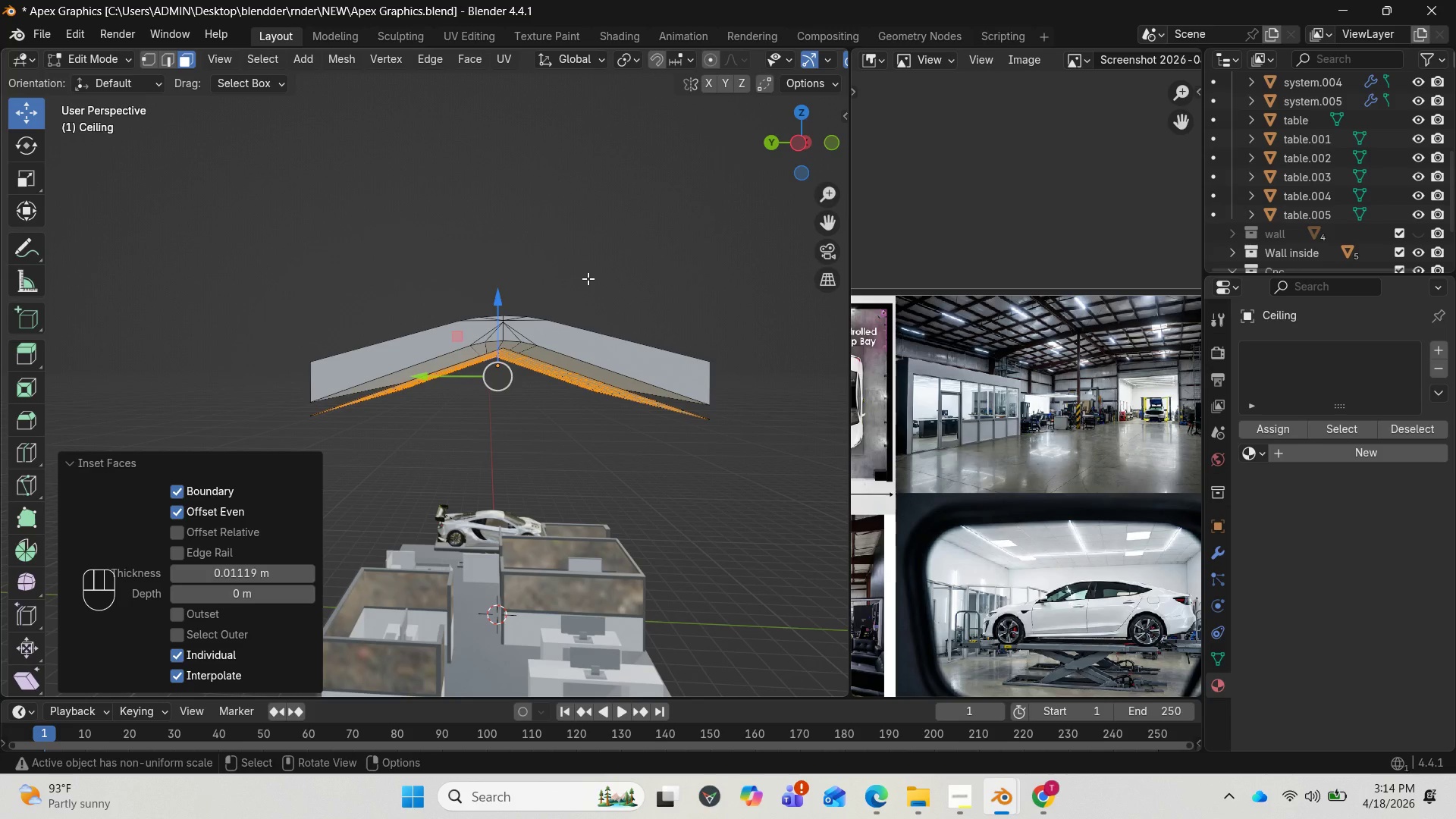 
key(E)
 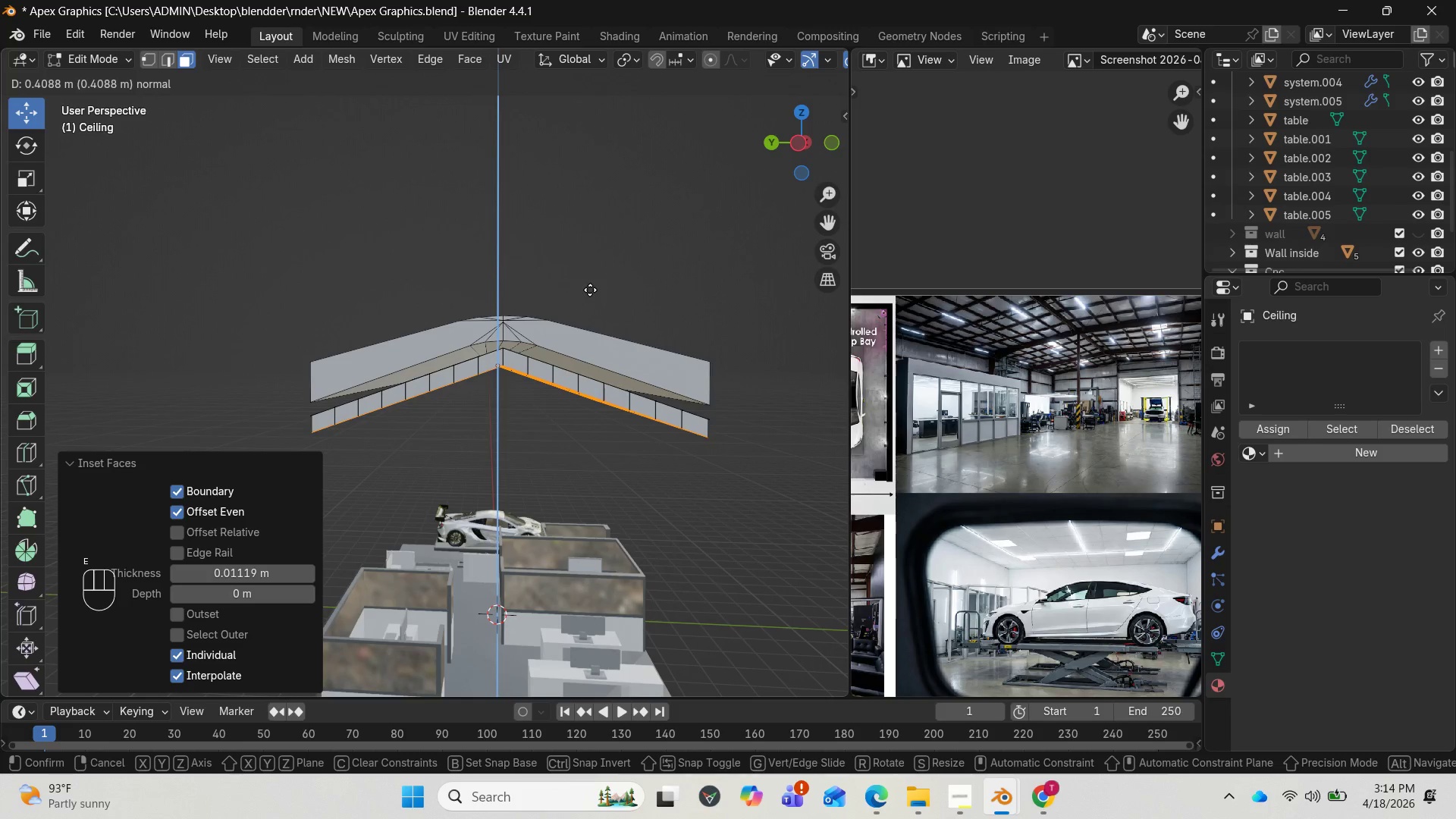 
left_click([590, 290])
 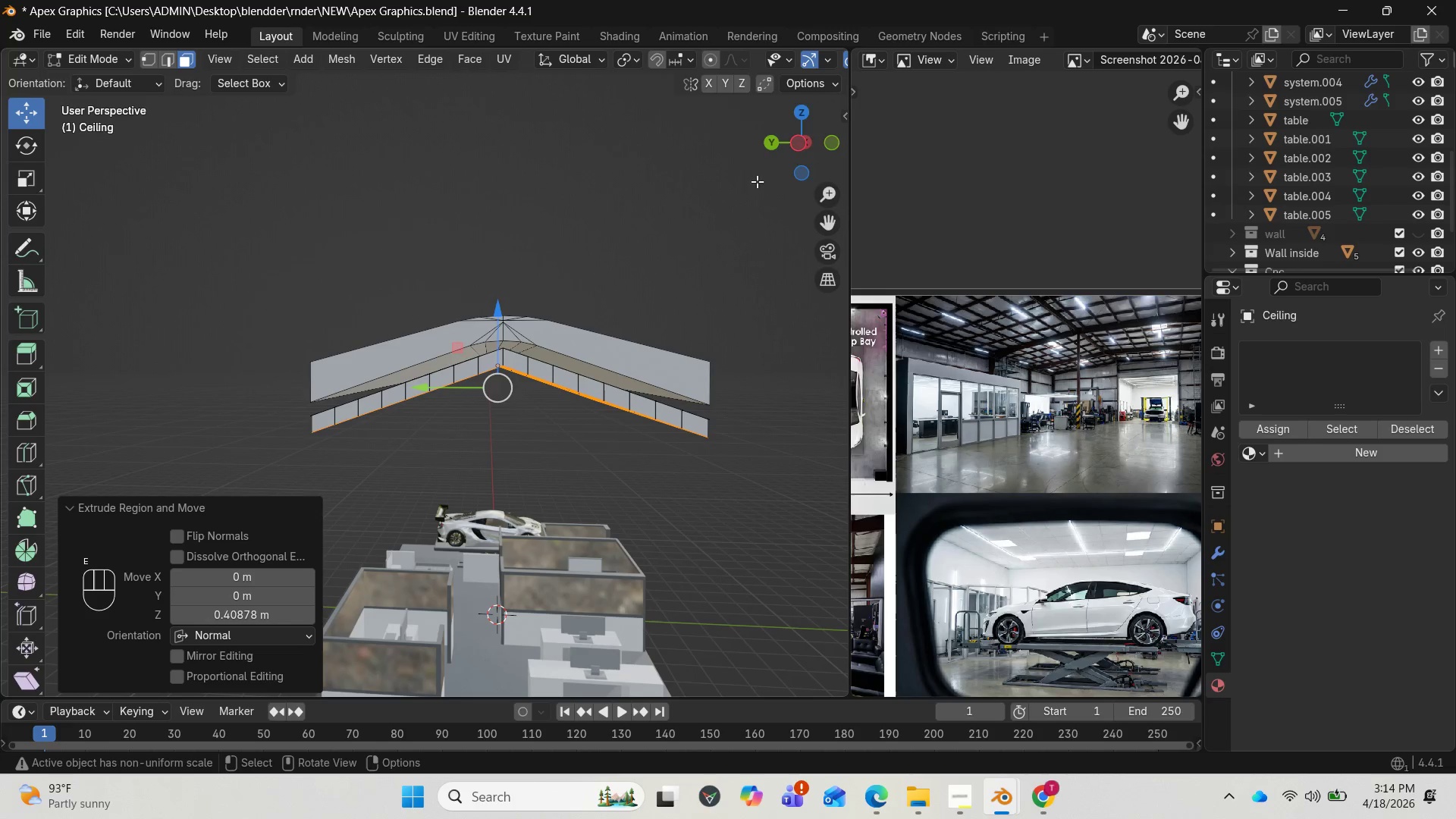 
left_click_drag(start_coordinate=[799, 148], to_coordinate=[797, 89])
 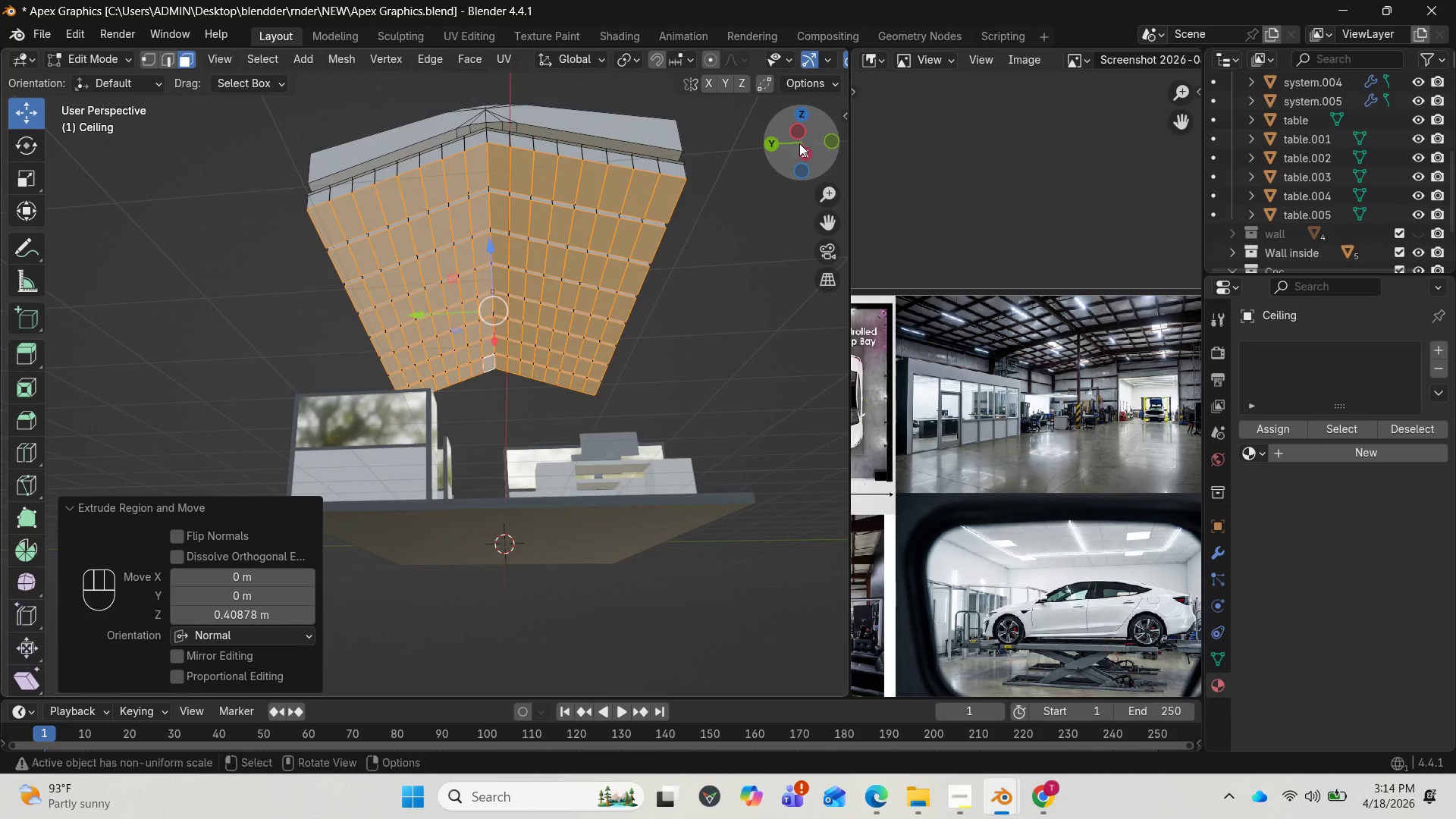 
hold_key(key=ControlLeft, duration=0.52)
 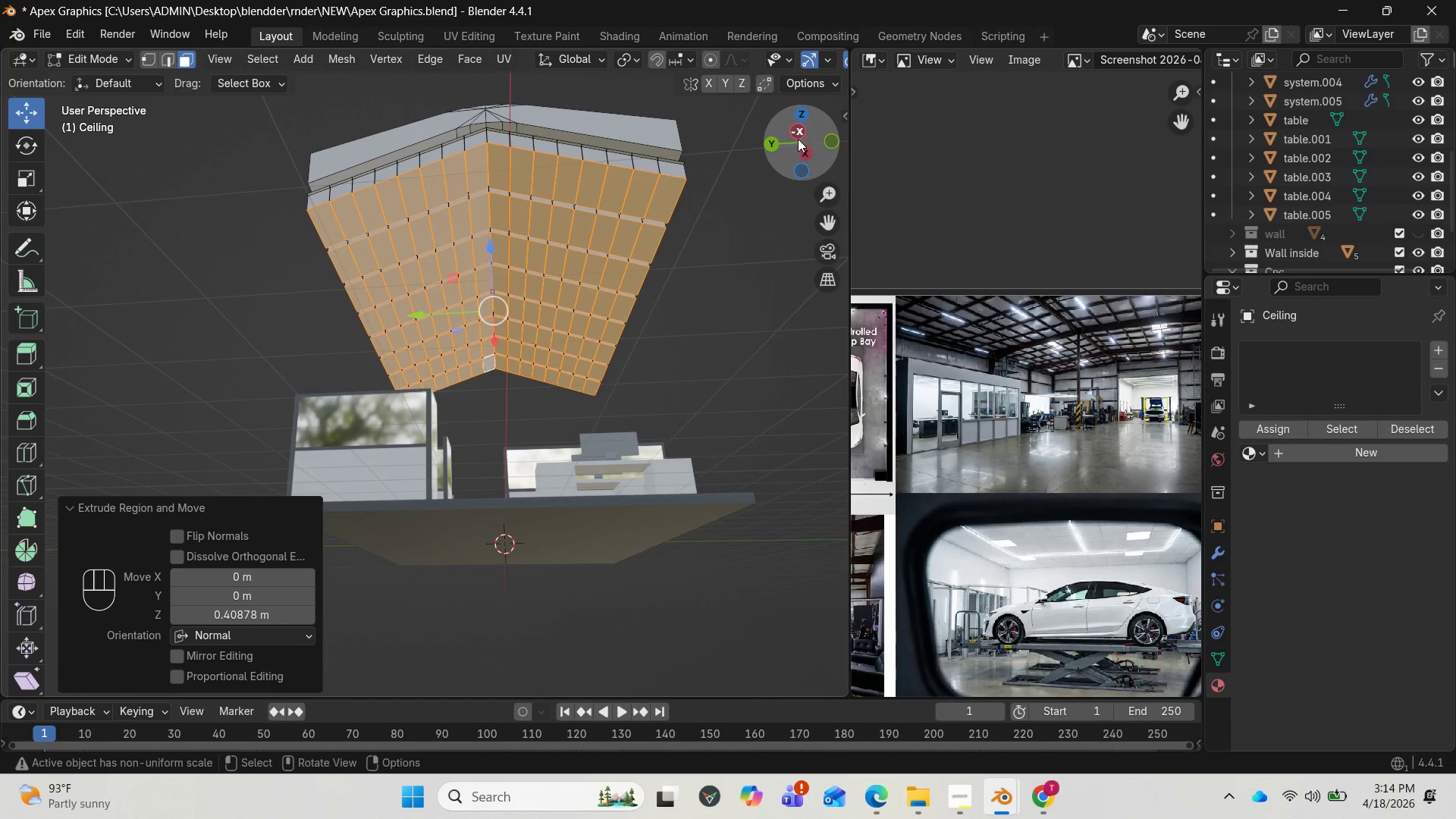 
left_click_drag(start_coordinate=[803, 131], to_coordinate=[827, 108])
 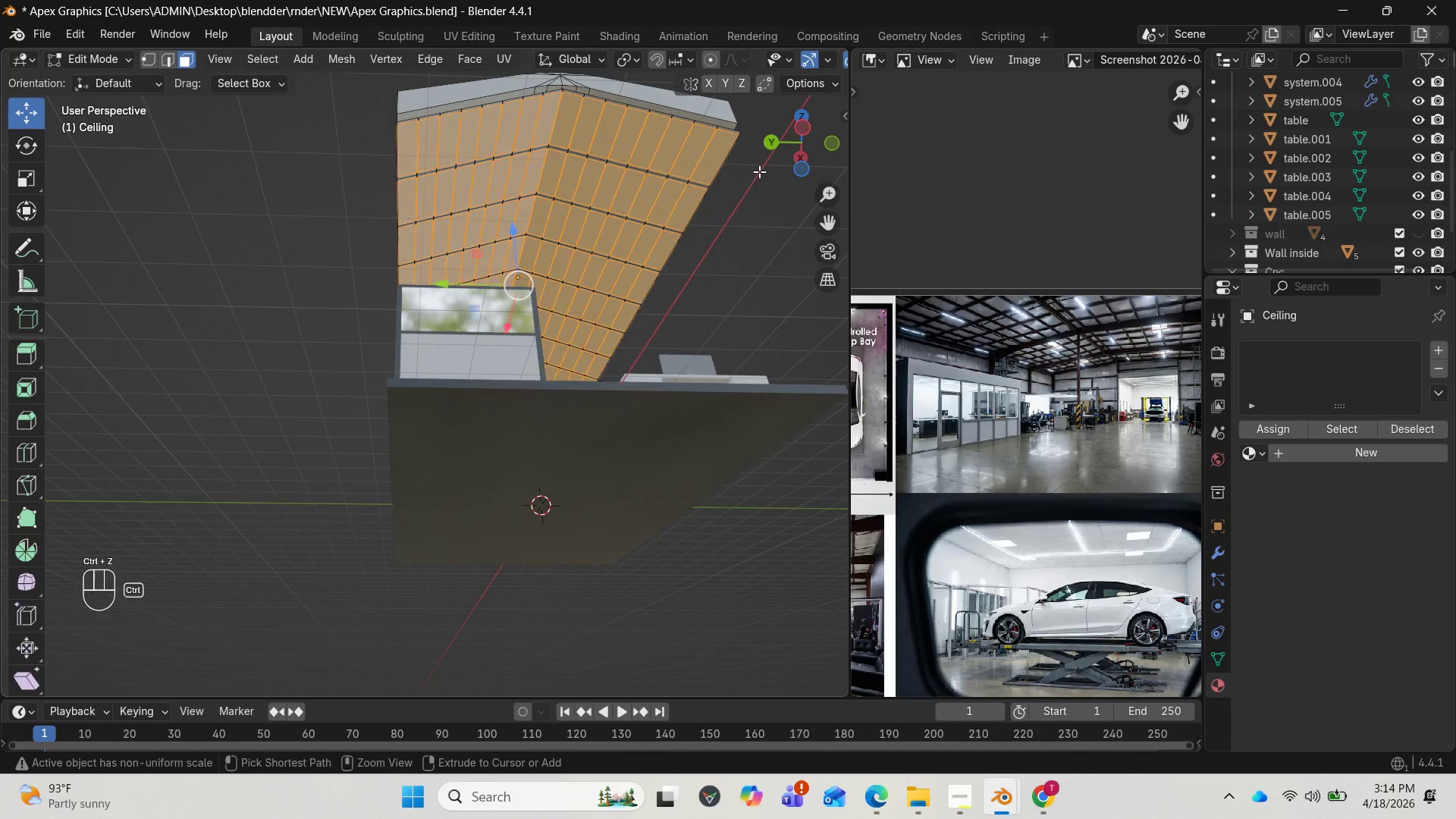 
key(Control+Z)
 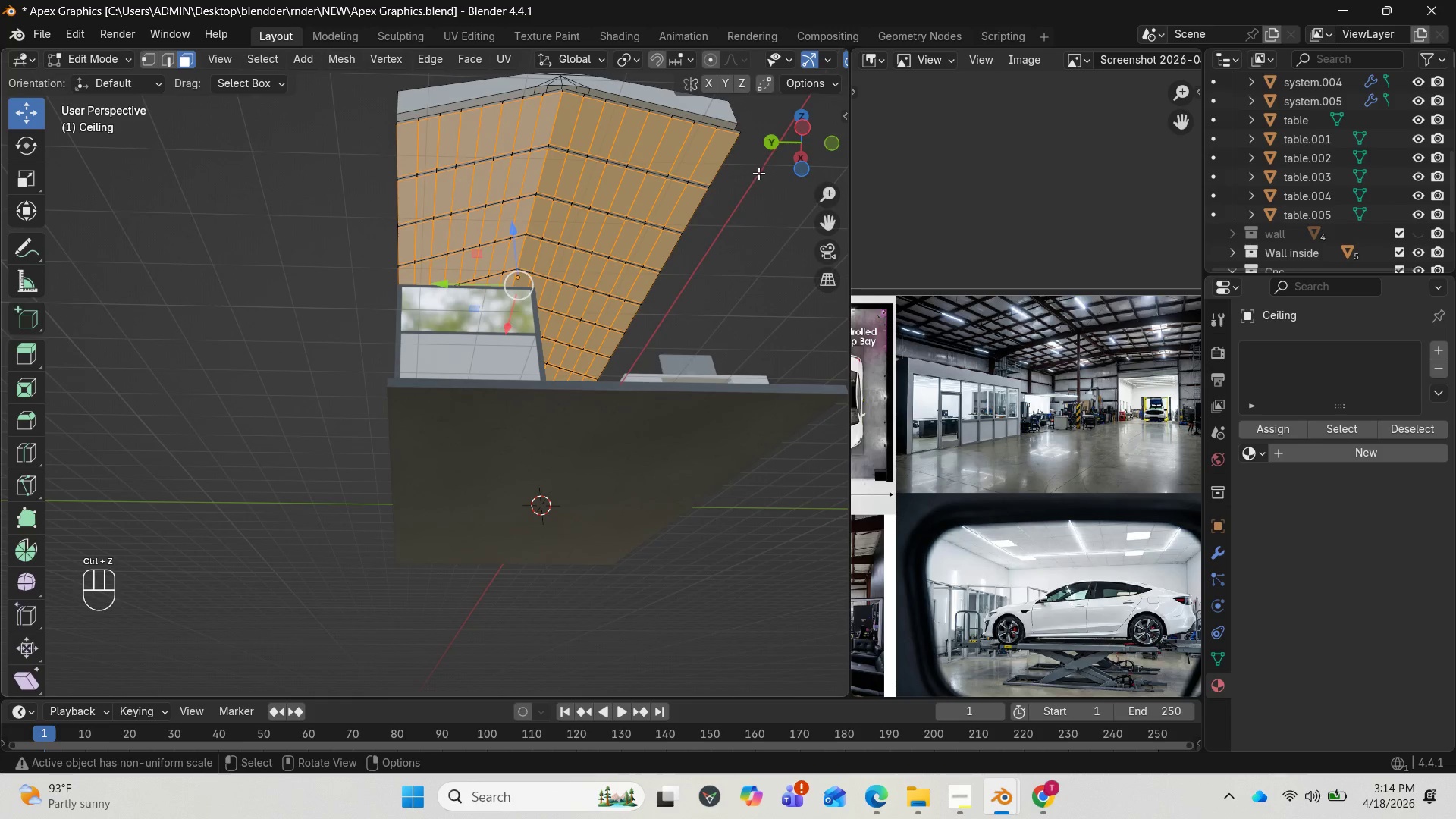 
hold_key(key=ControlLeft, duration=0.66)
 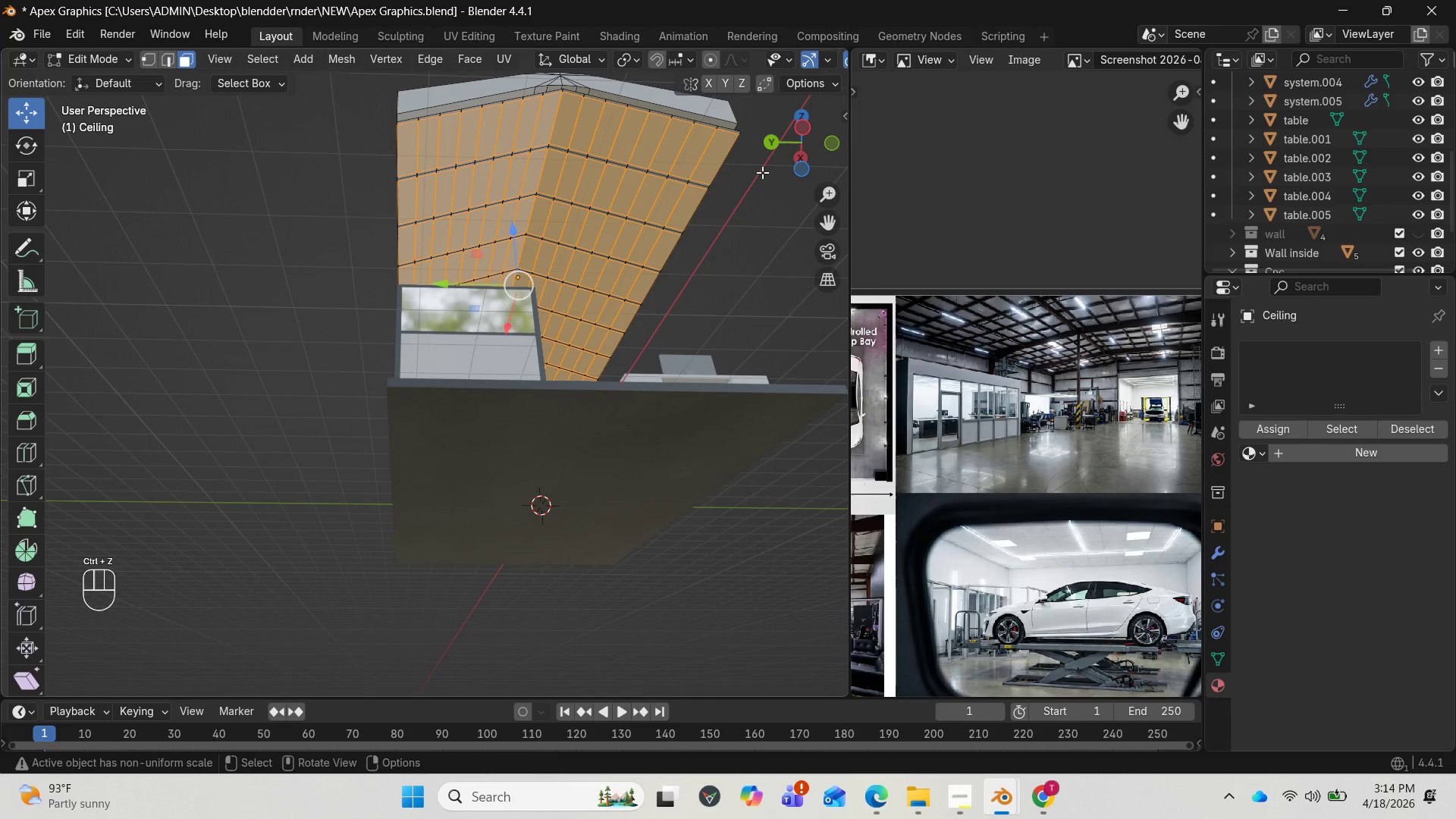 
key(Control+Z)
 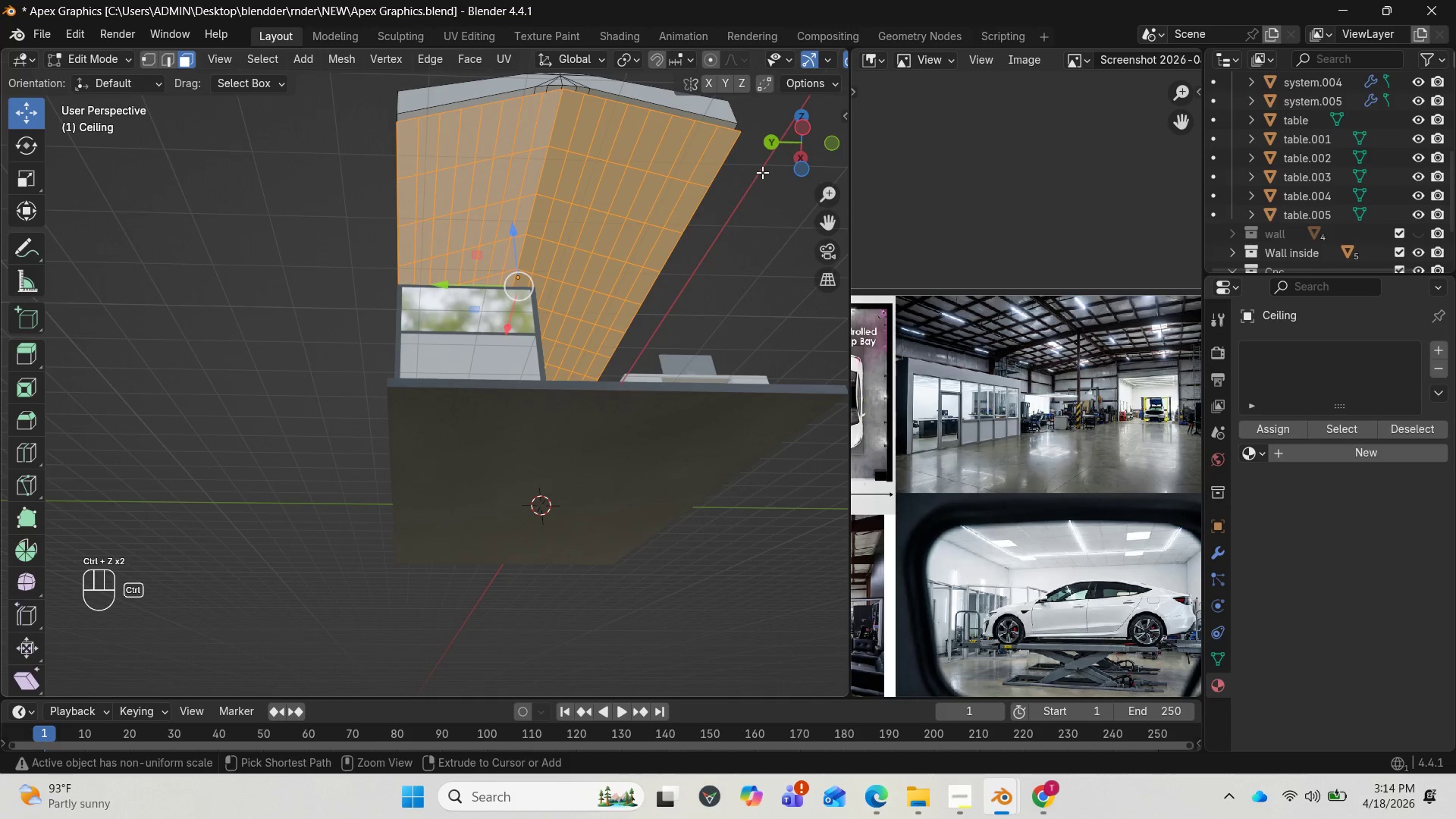 
key(Control+Z)
 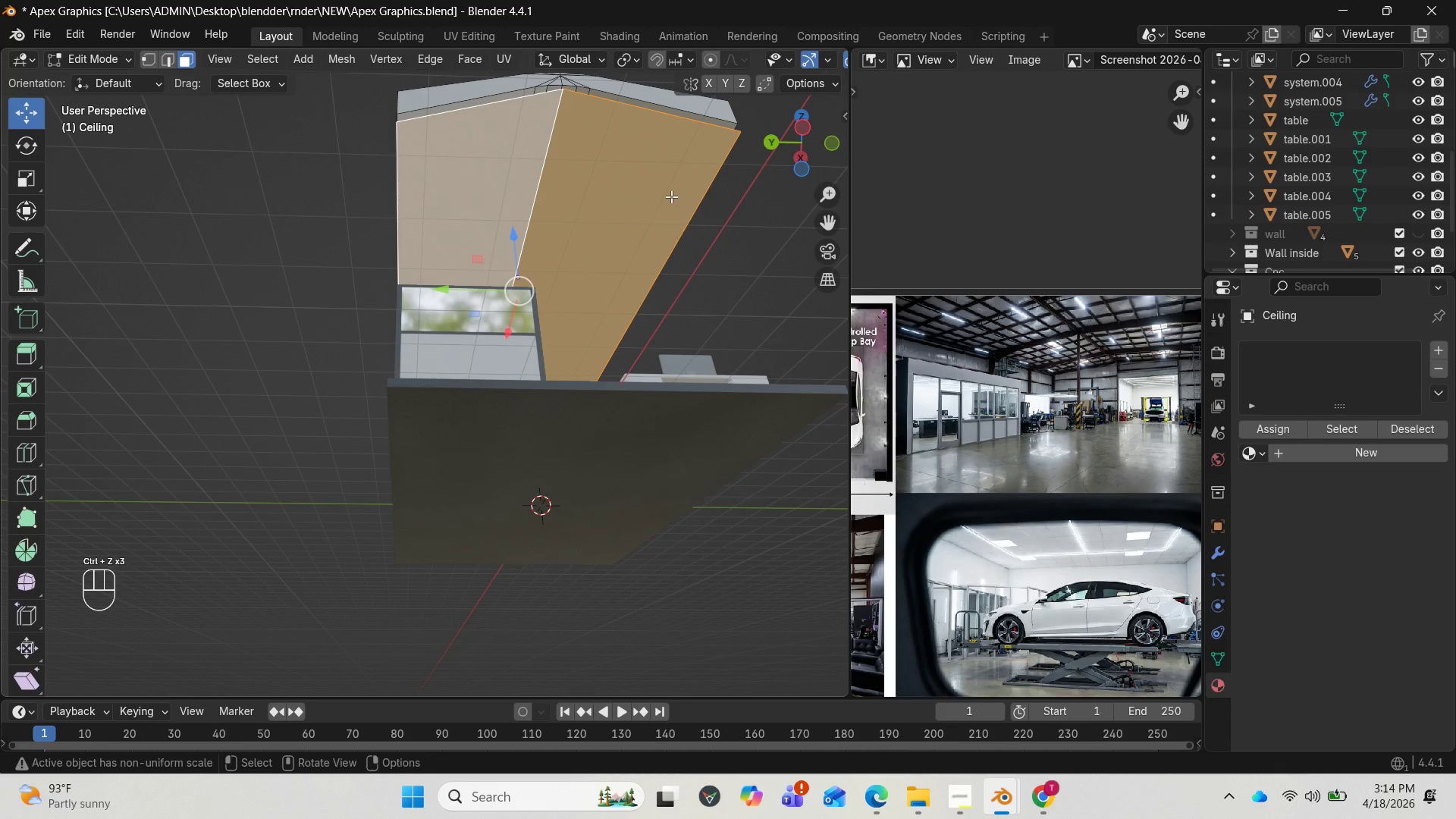 
scroll: coordinate [664, 200], scroll_direction: down, amount: 1.0
 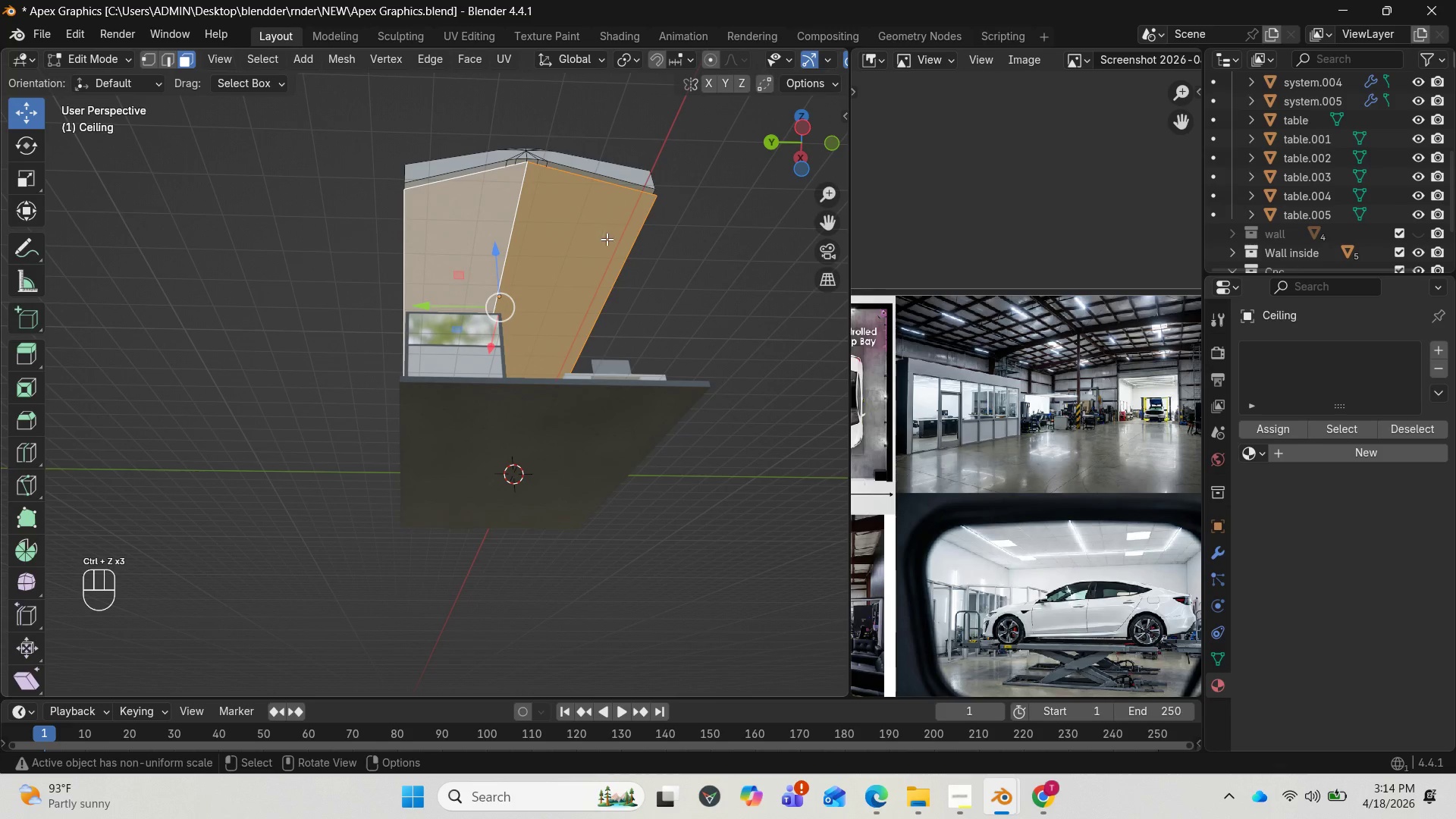 
key(Control+R)
 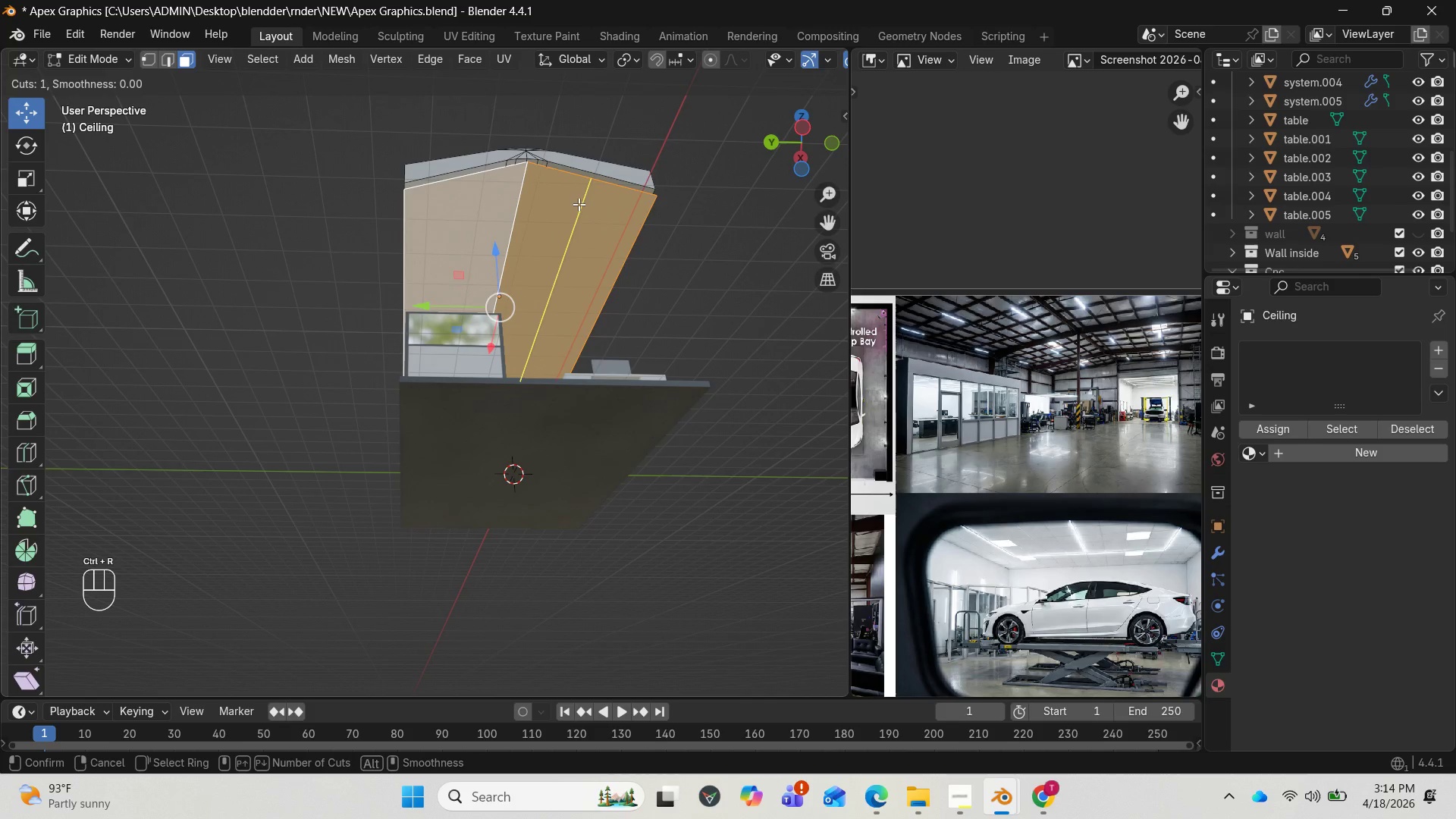 
left_click([579, 199])
 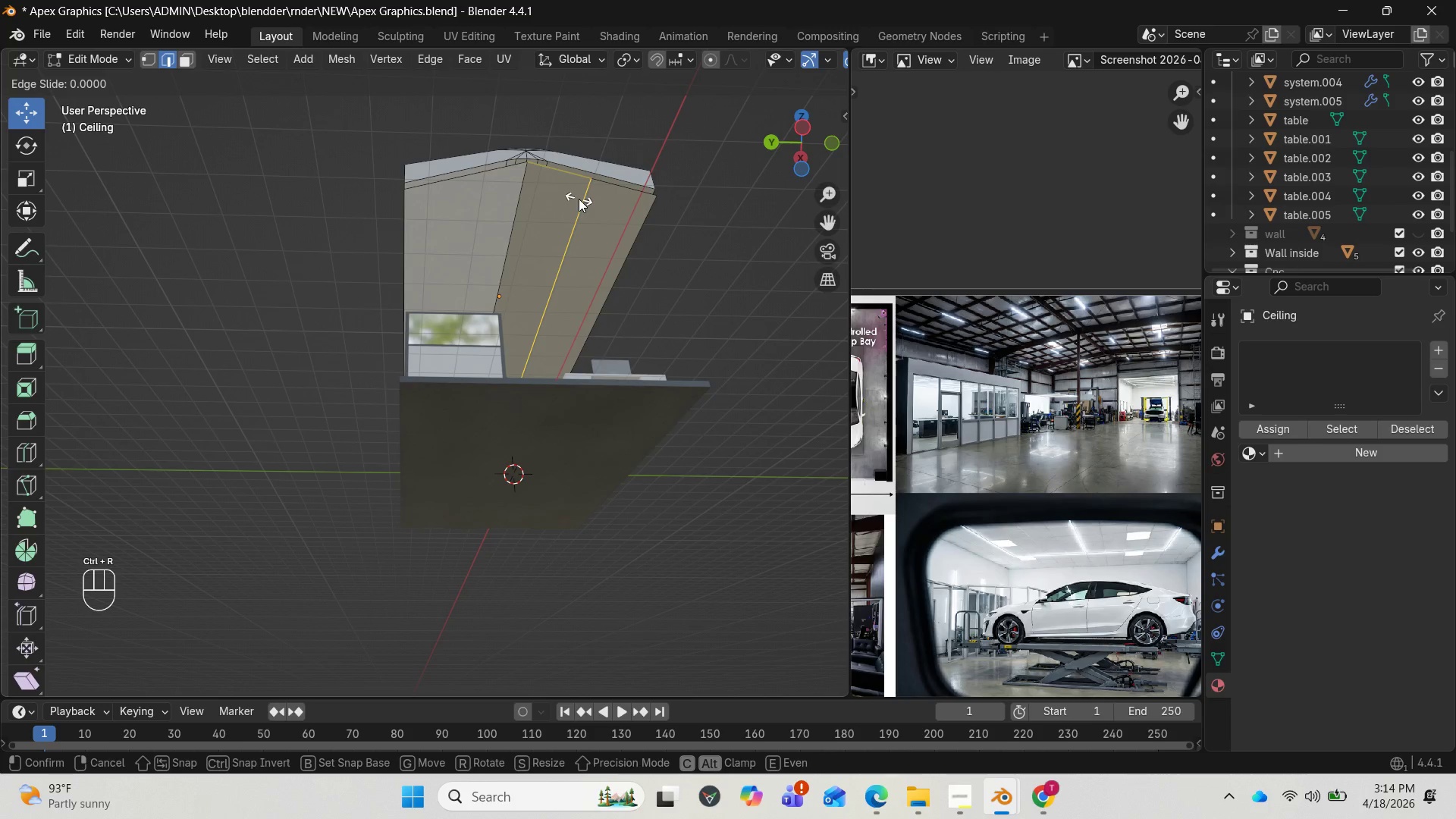 
right_click([579, 199])
 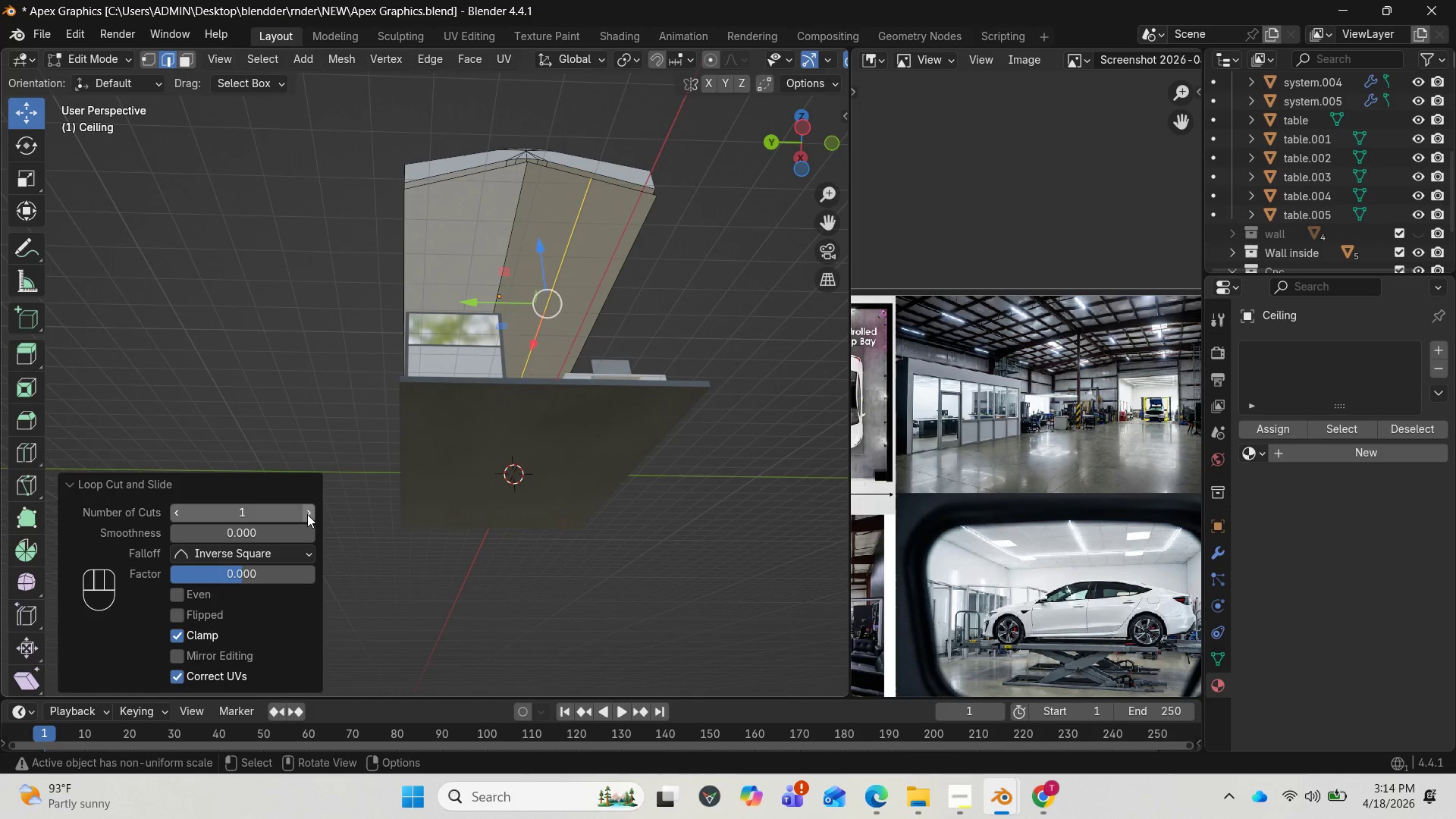 
double_click([307, 514])
 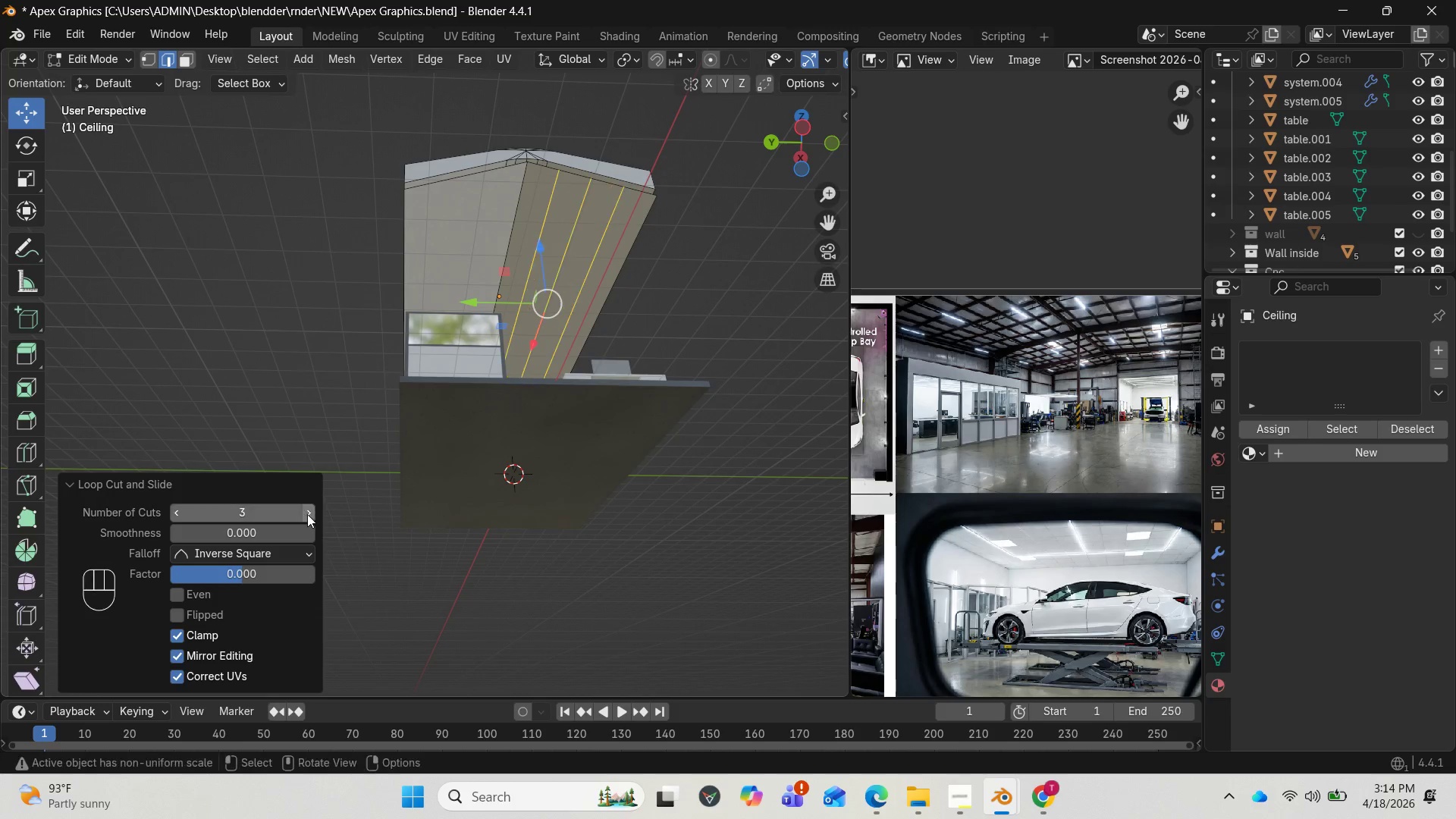 
triple_click([307, 514])
 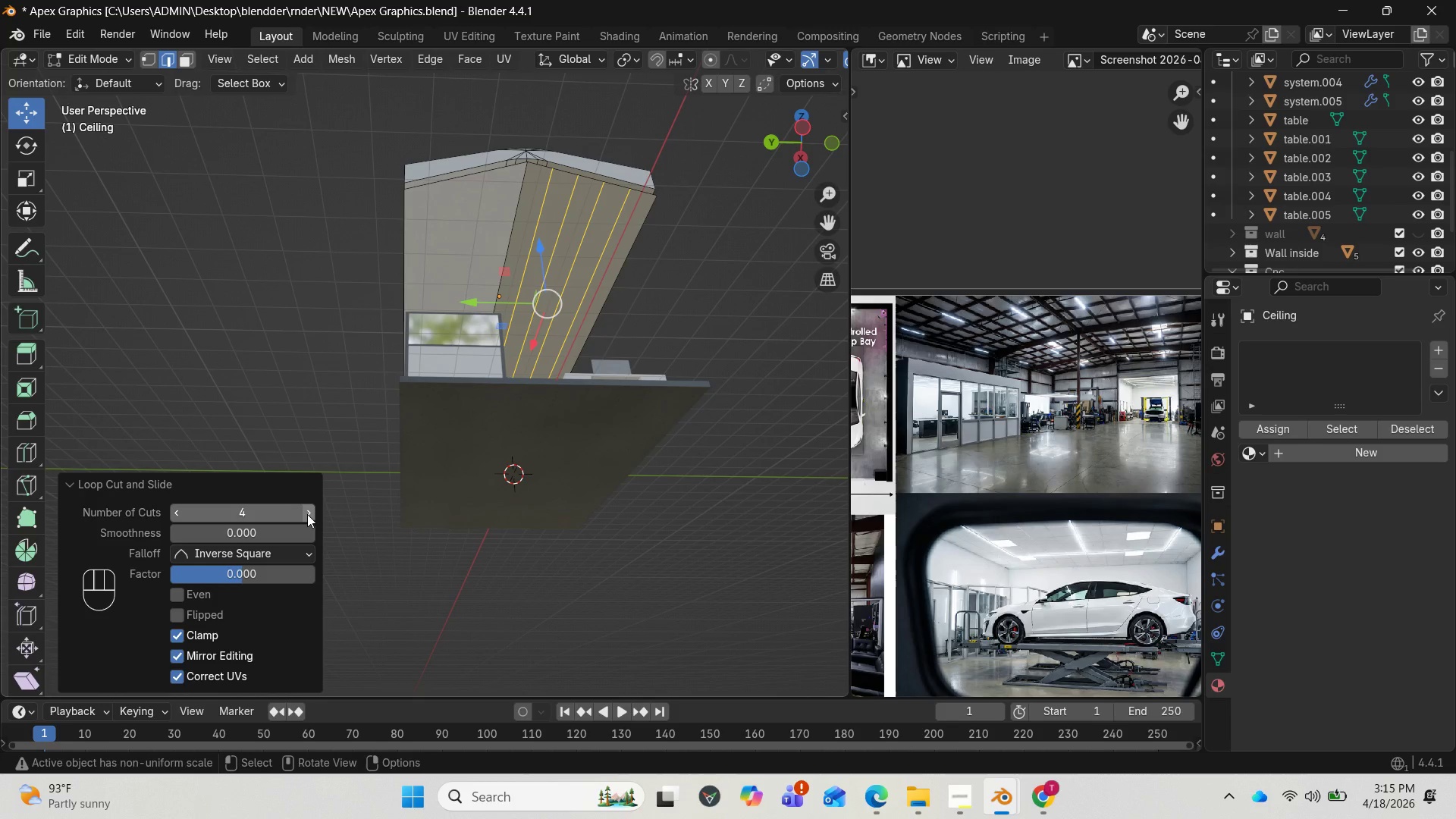 
left_click([307, 514])
 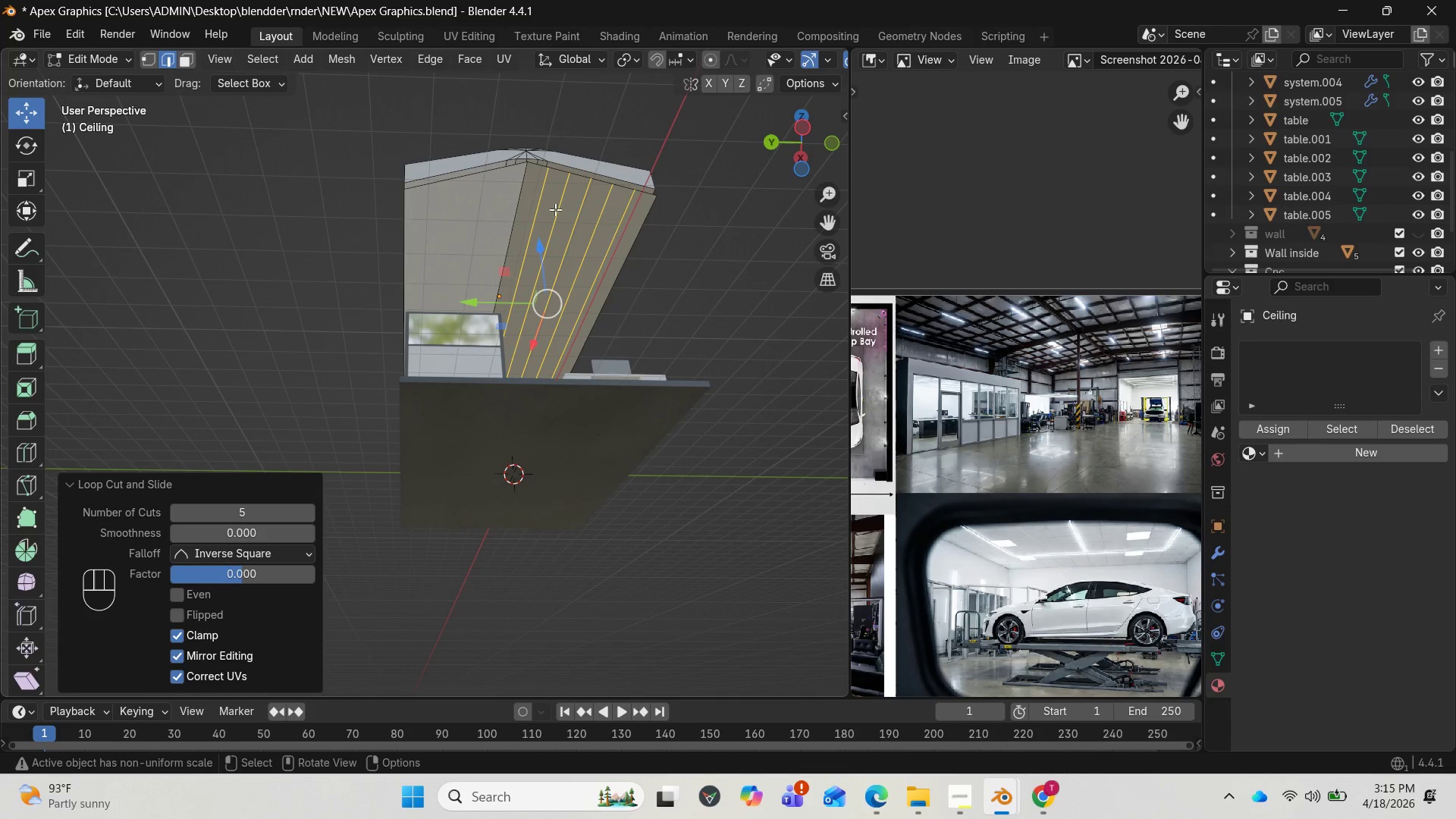 
wait(6.11)
 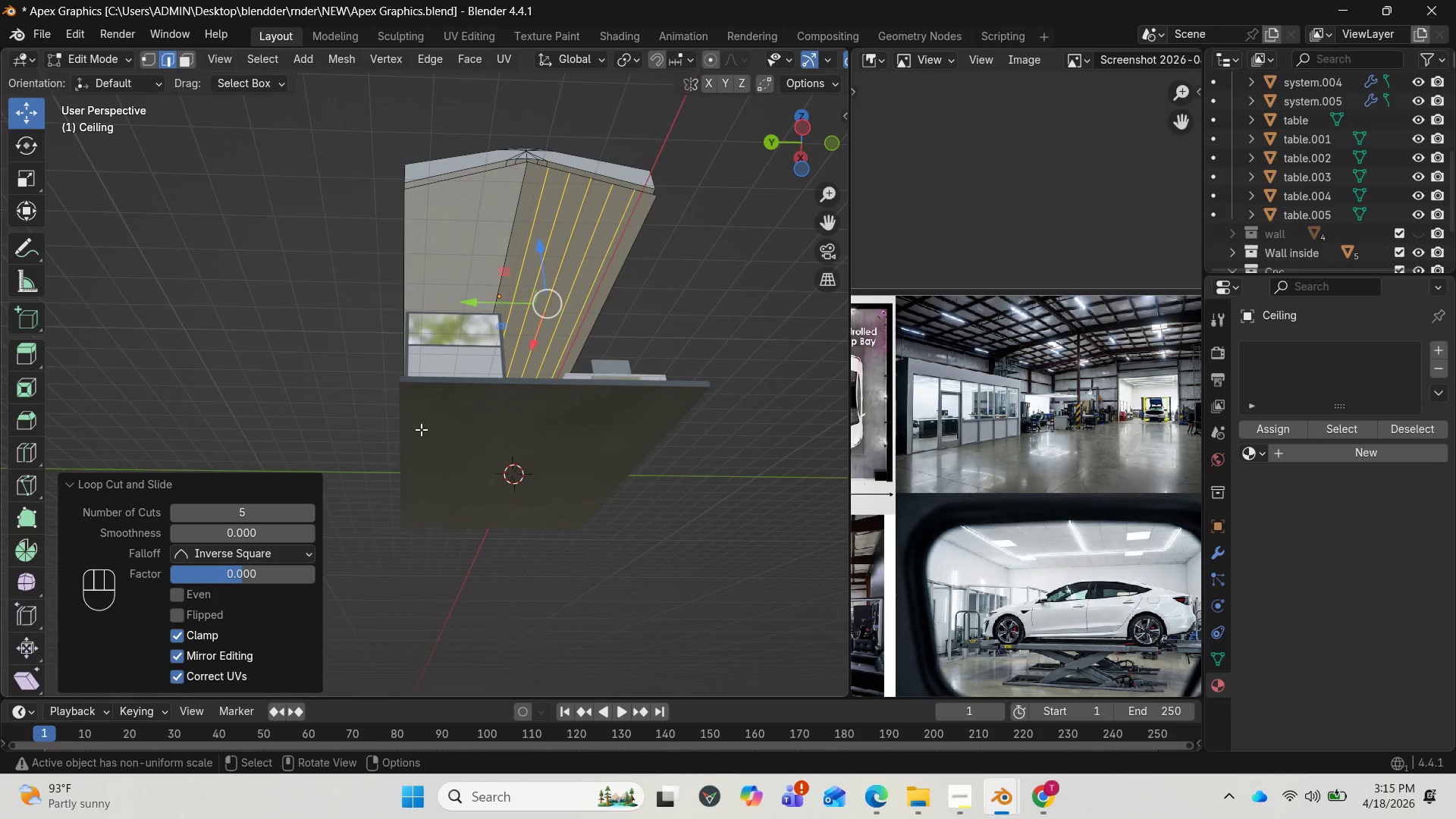 
key(Control+Z)
 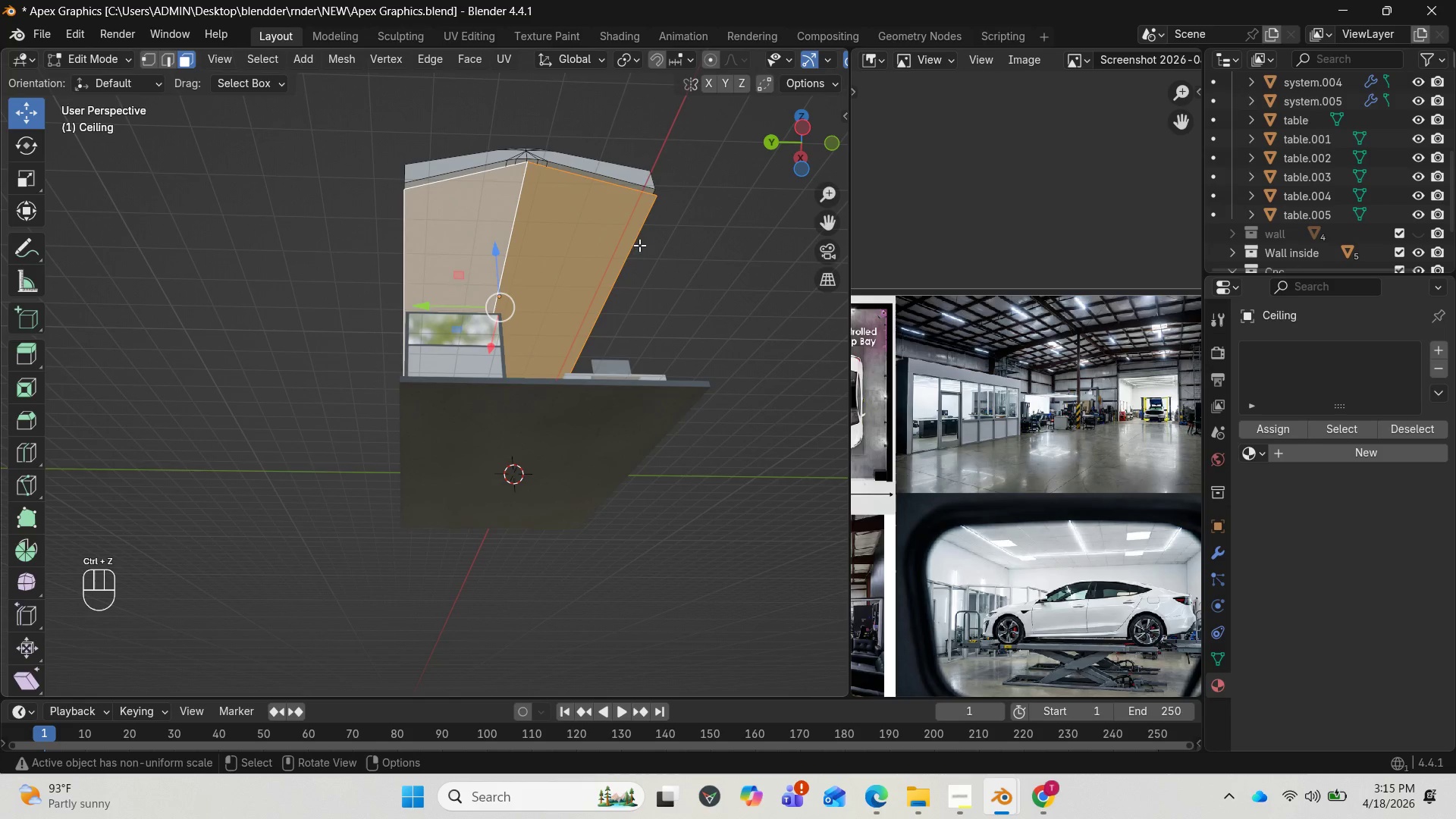 
key(Control+R)
 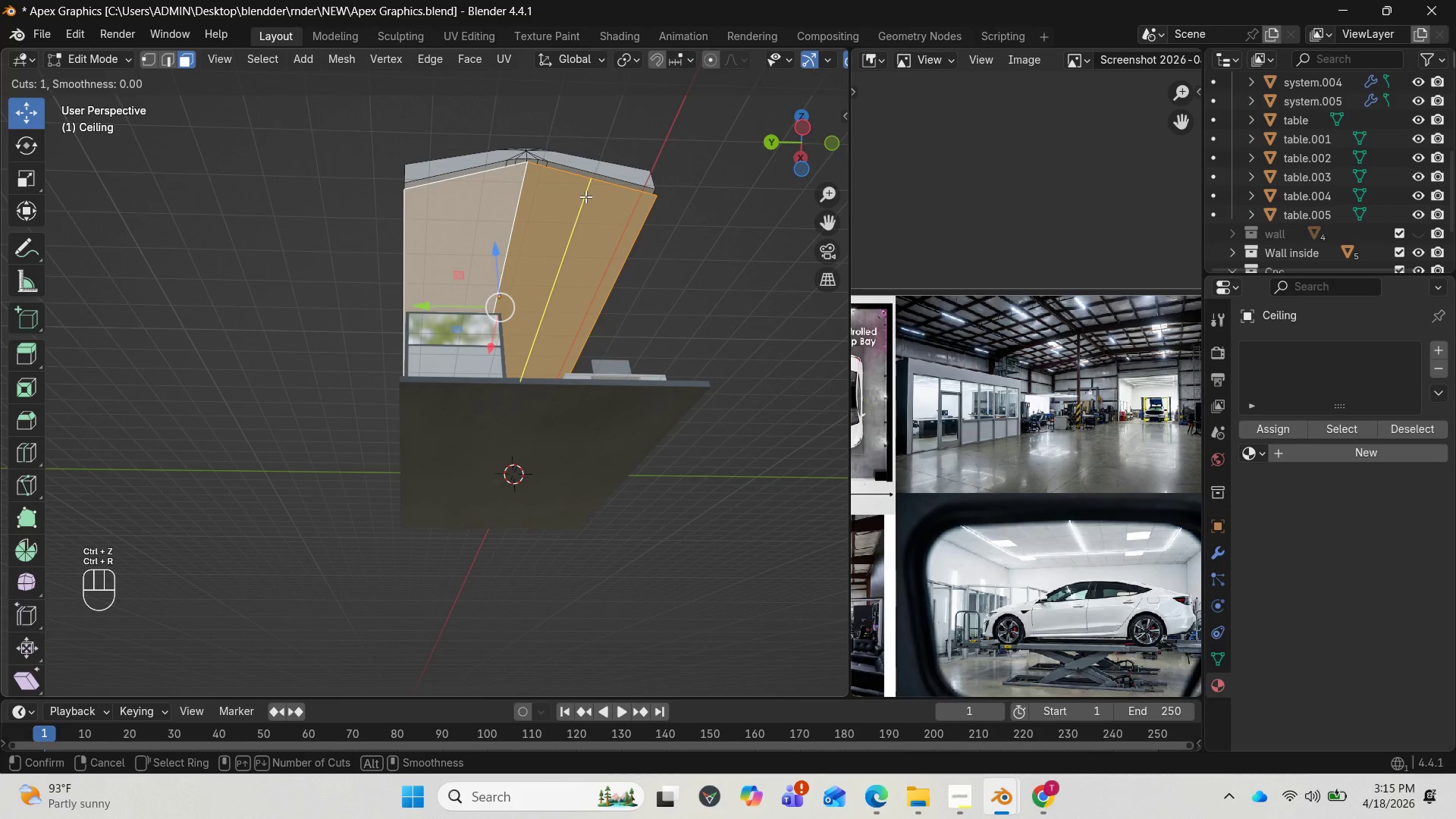 
left_click([585, 196])
 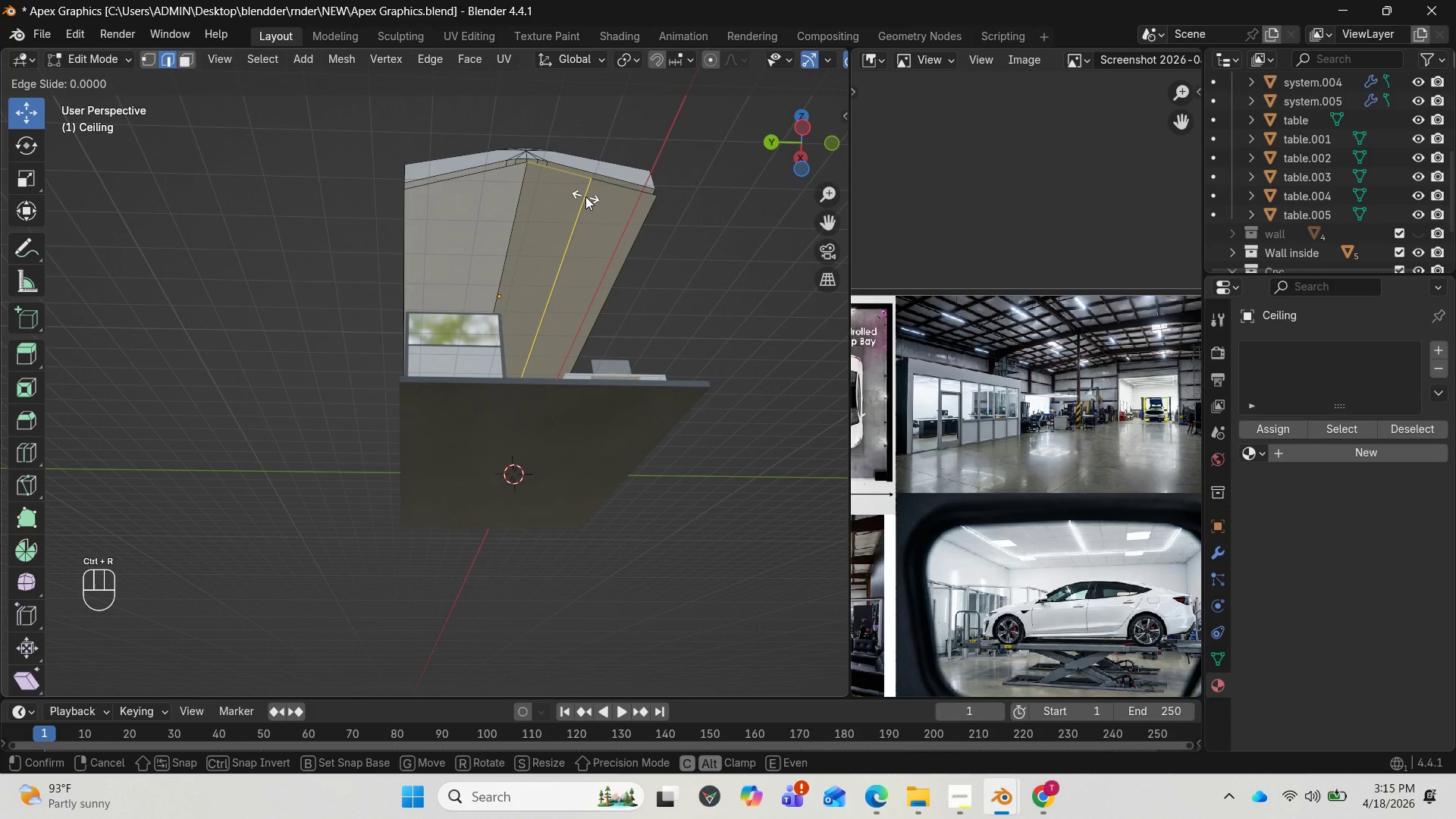 
left_click([585, 196])
 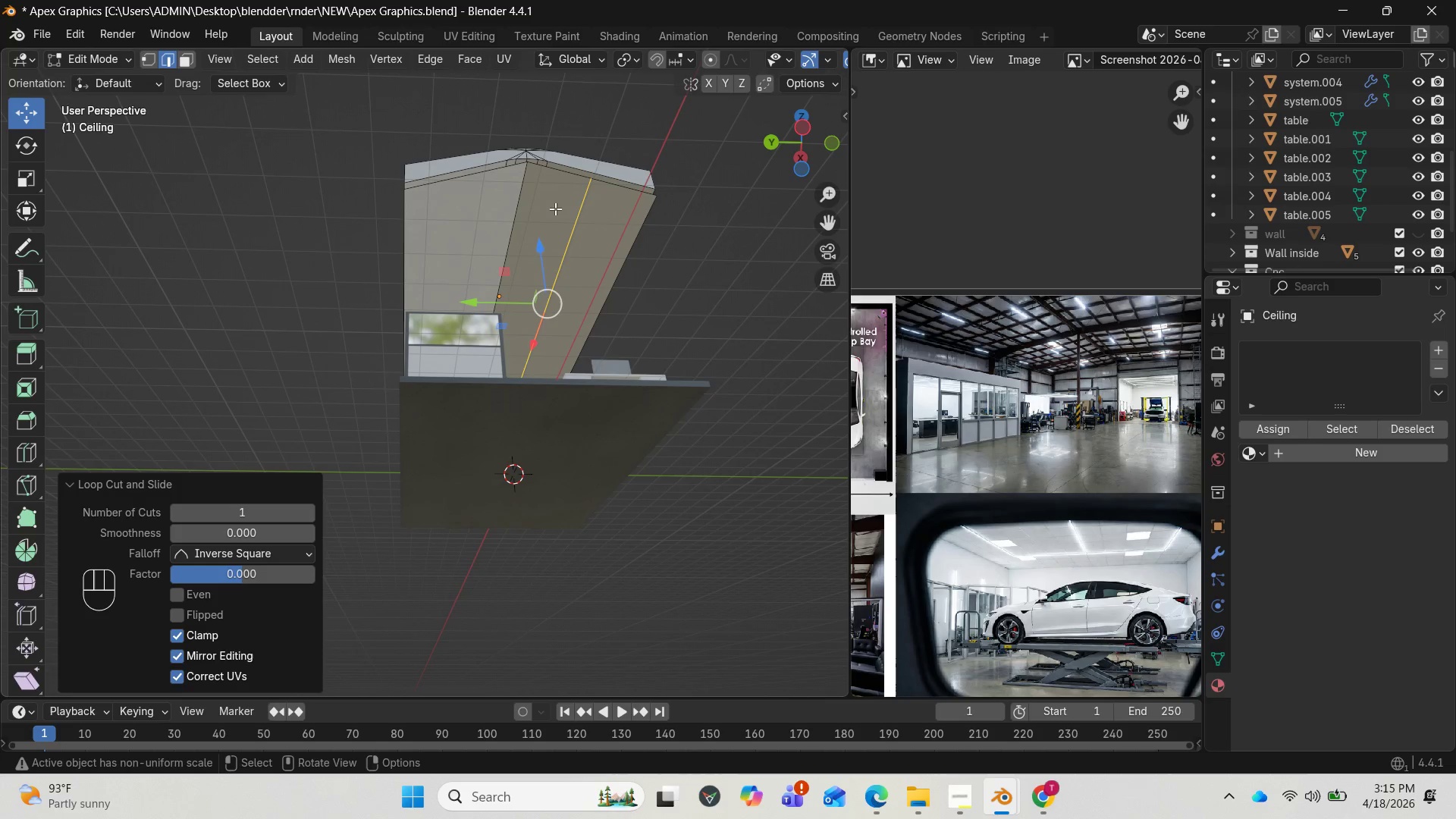 
key(Control+R)
 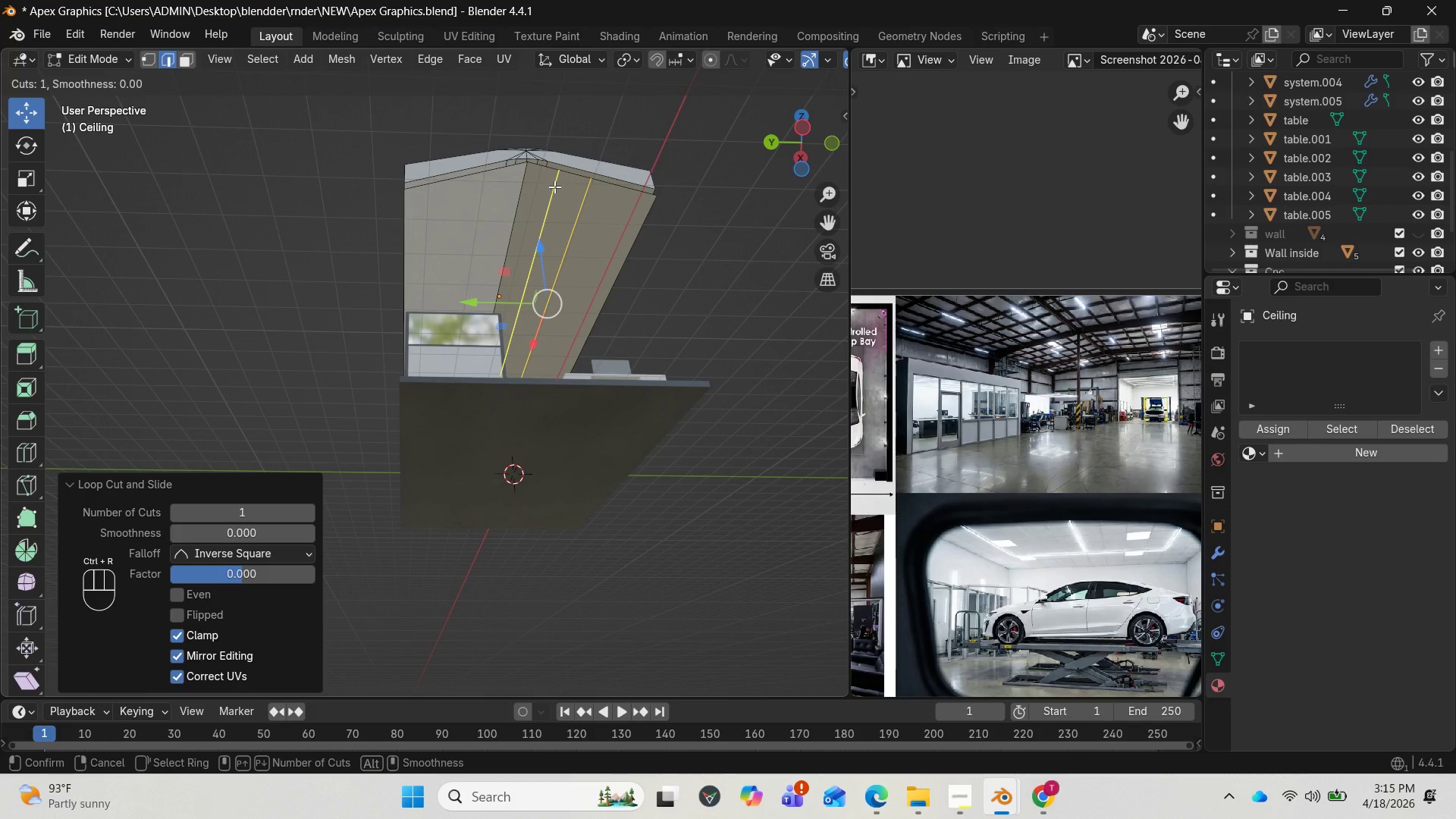 
left_click([554, 185])
 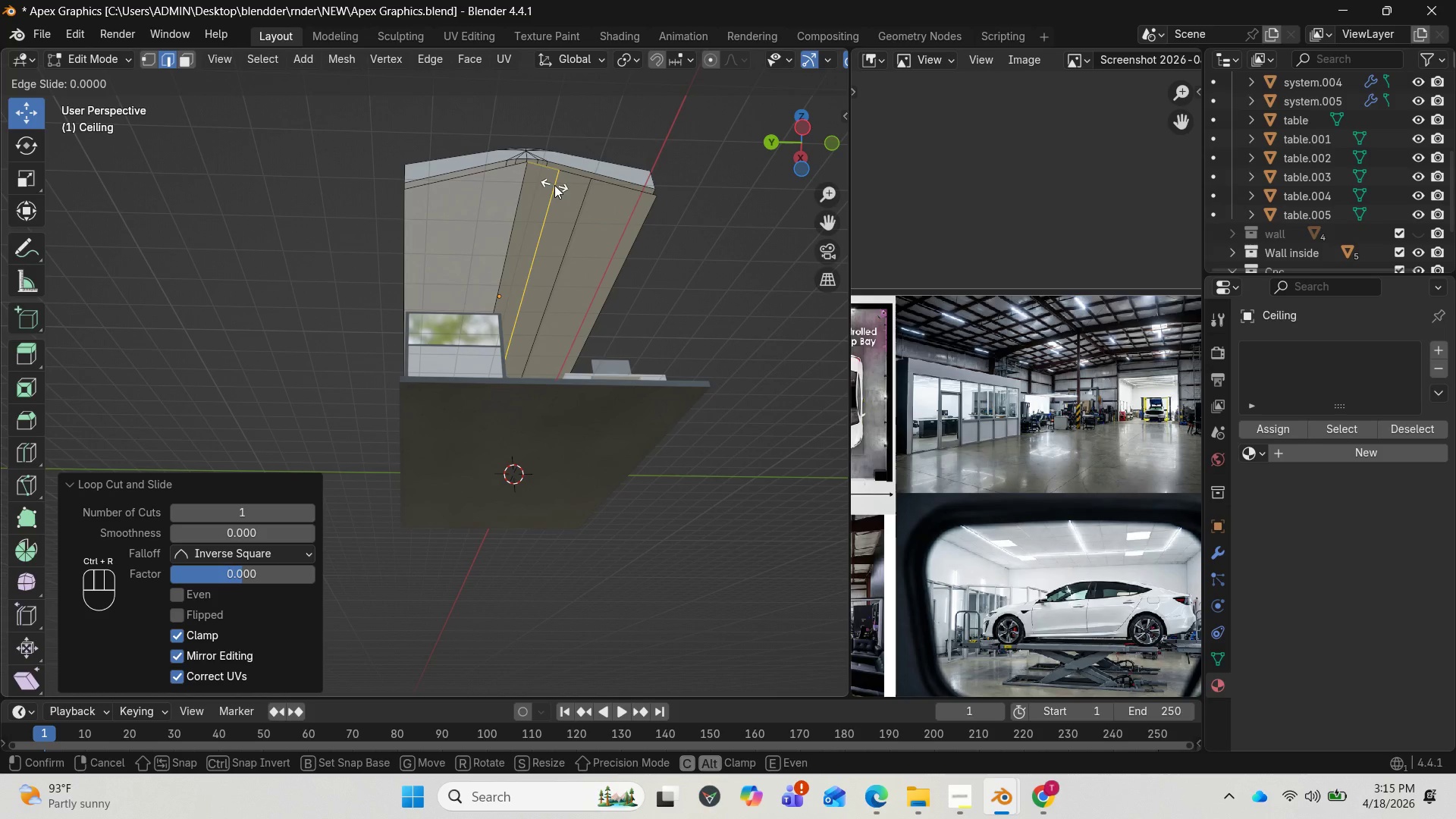 
right_click([554, 185])
 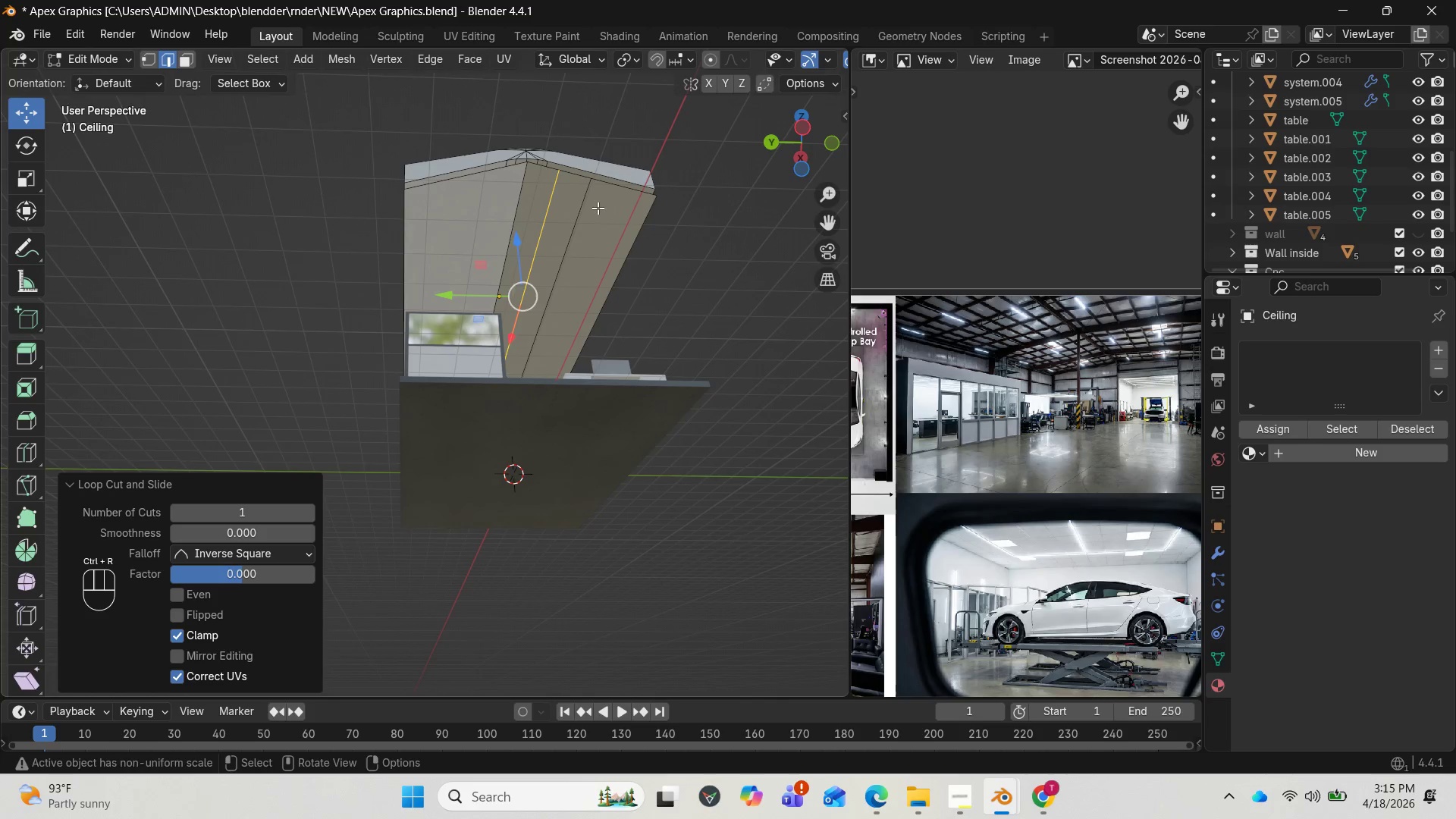 
key(Control+R)
 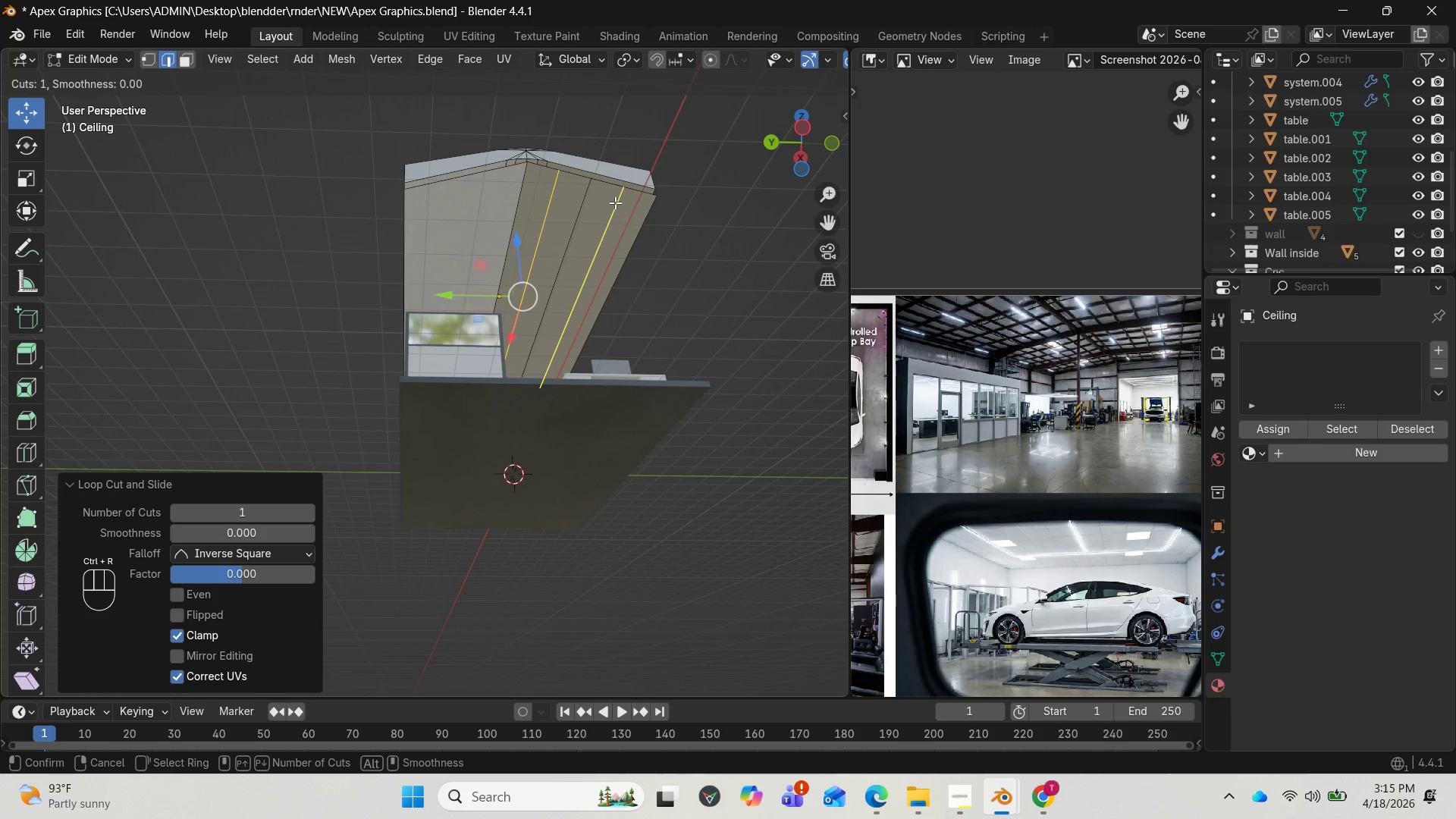 
left_click([615, 202])
 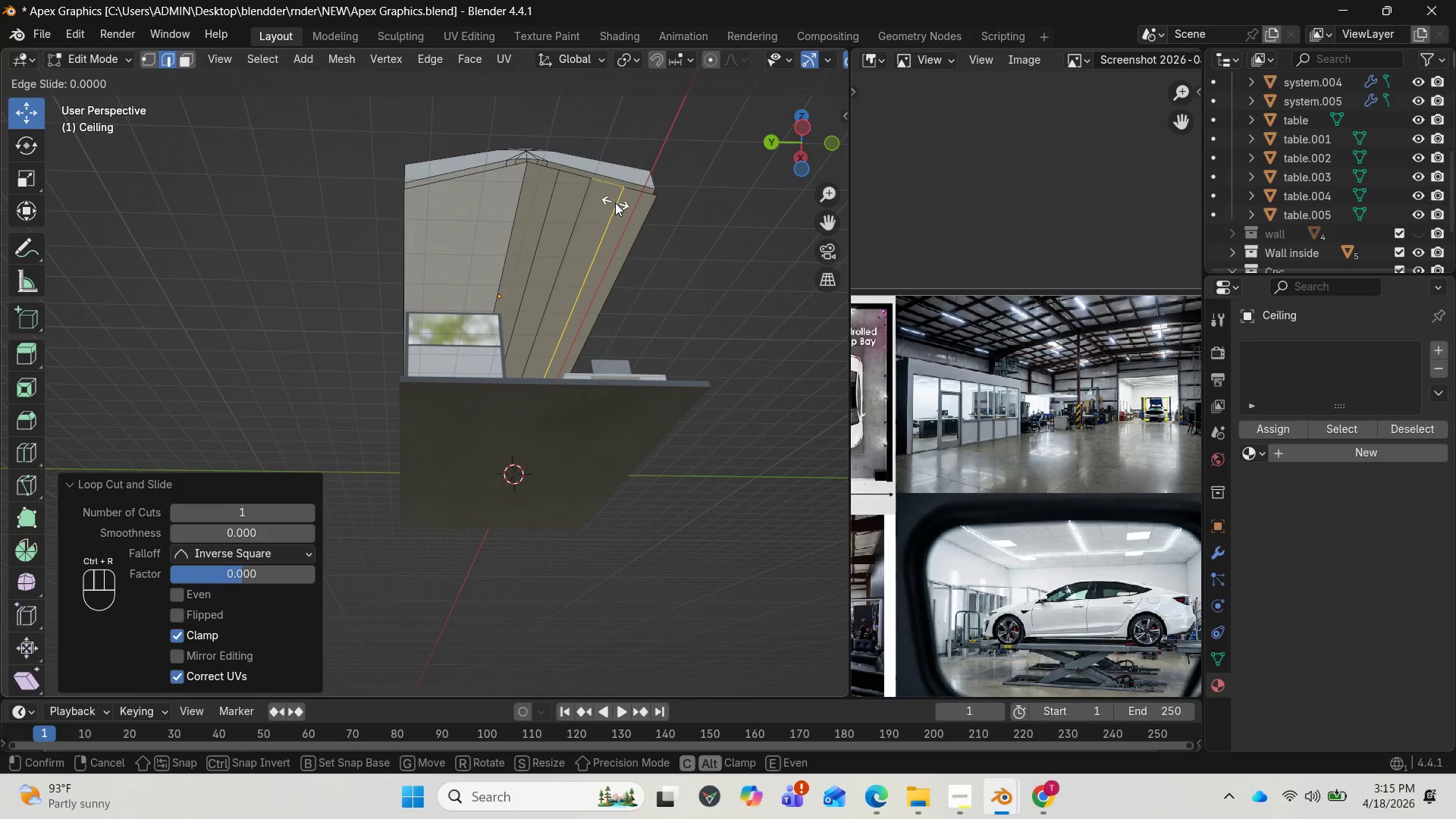 
left_click([615, 202])
 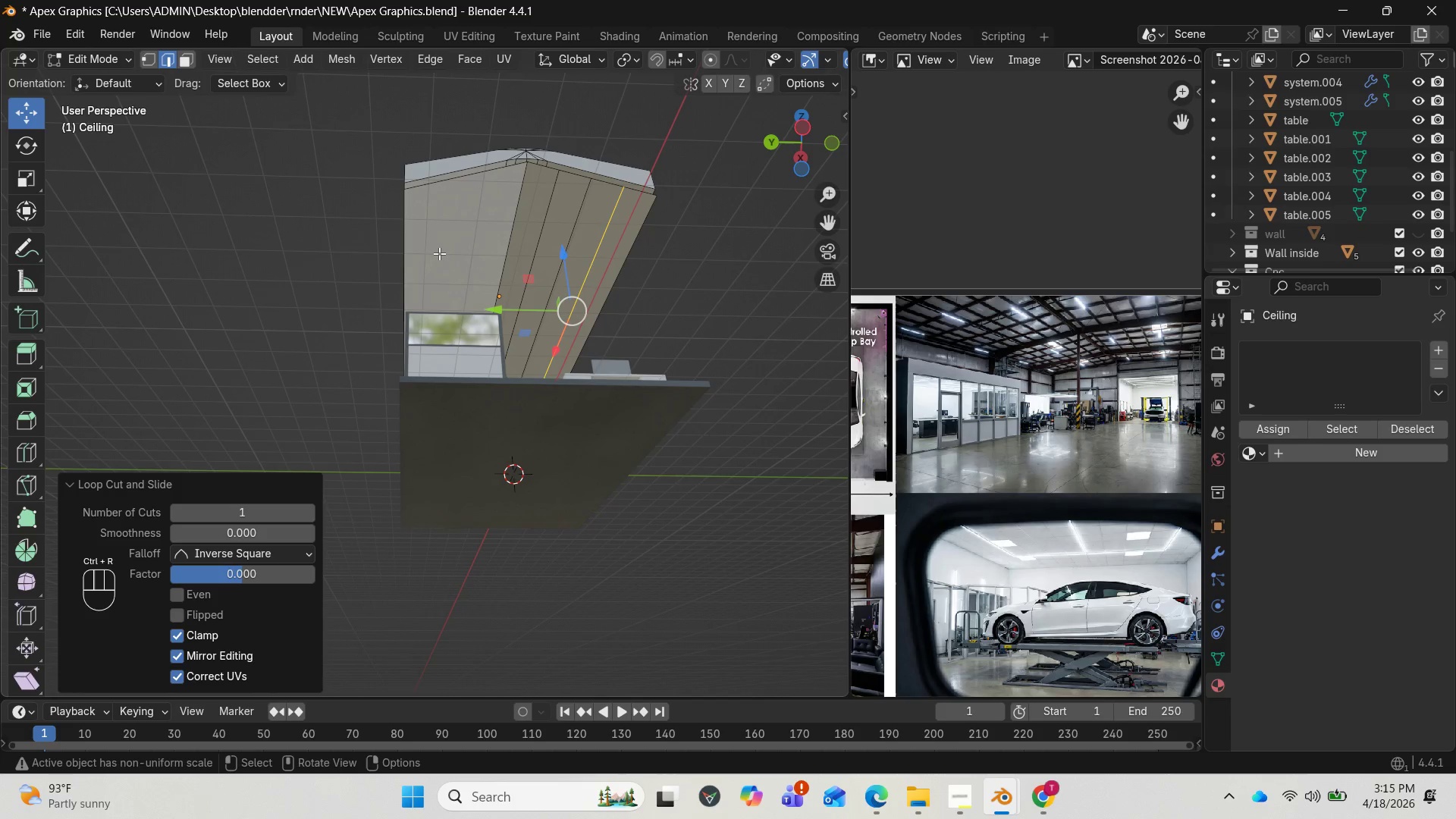 
key(Control+R)
 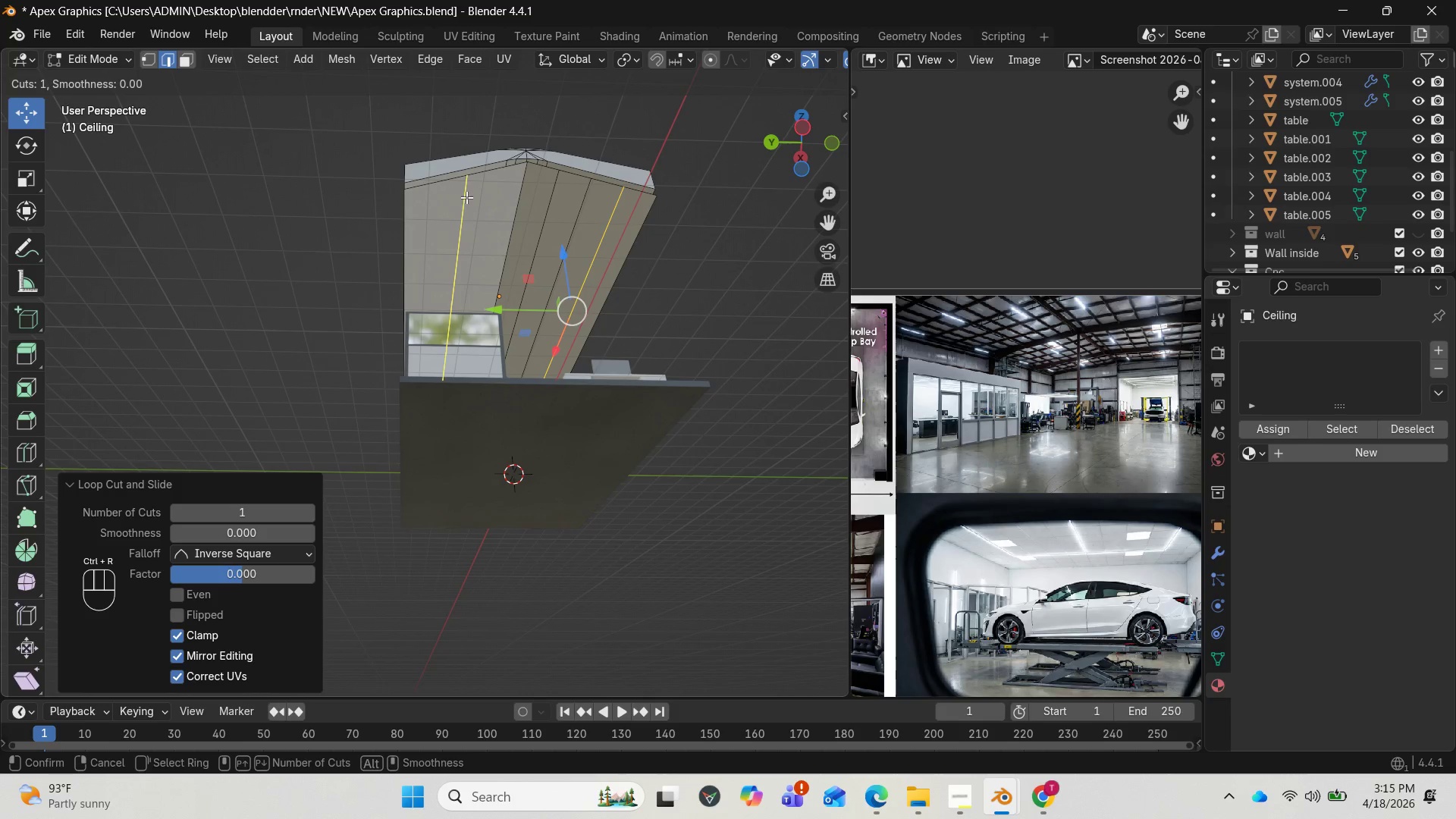 
left_click([467, 192])
 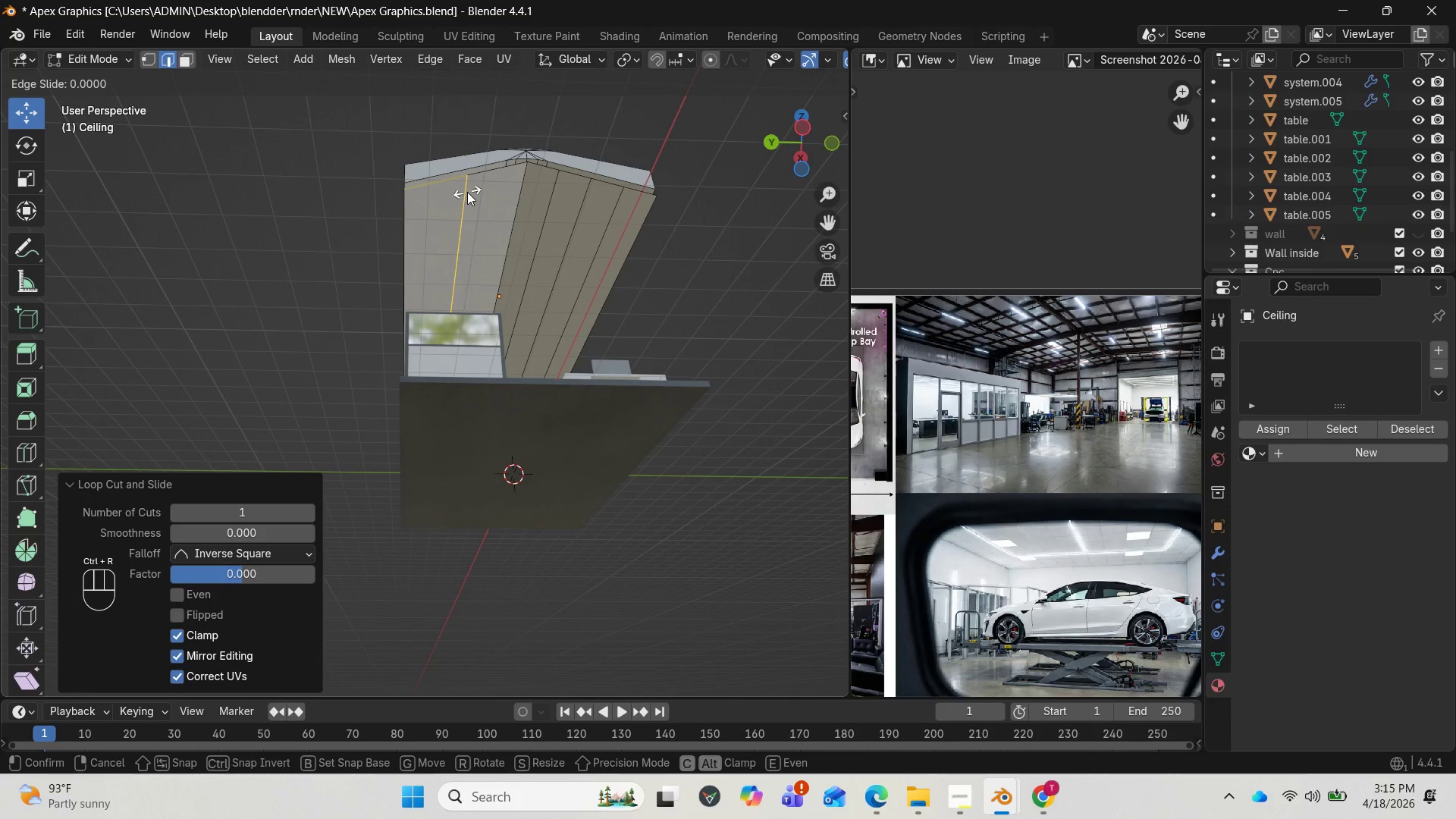 
right_click([467, 192])
 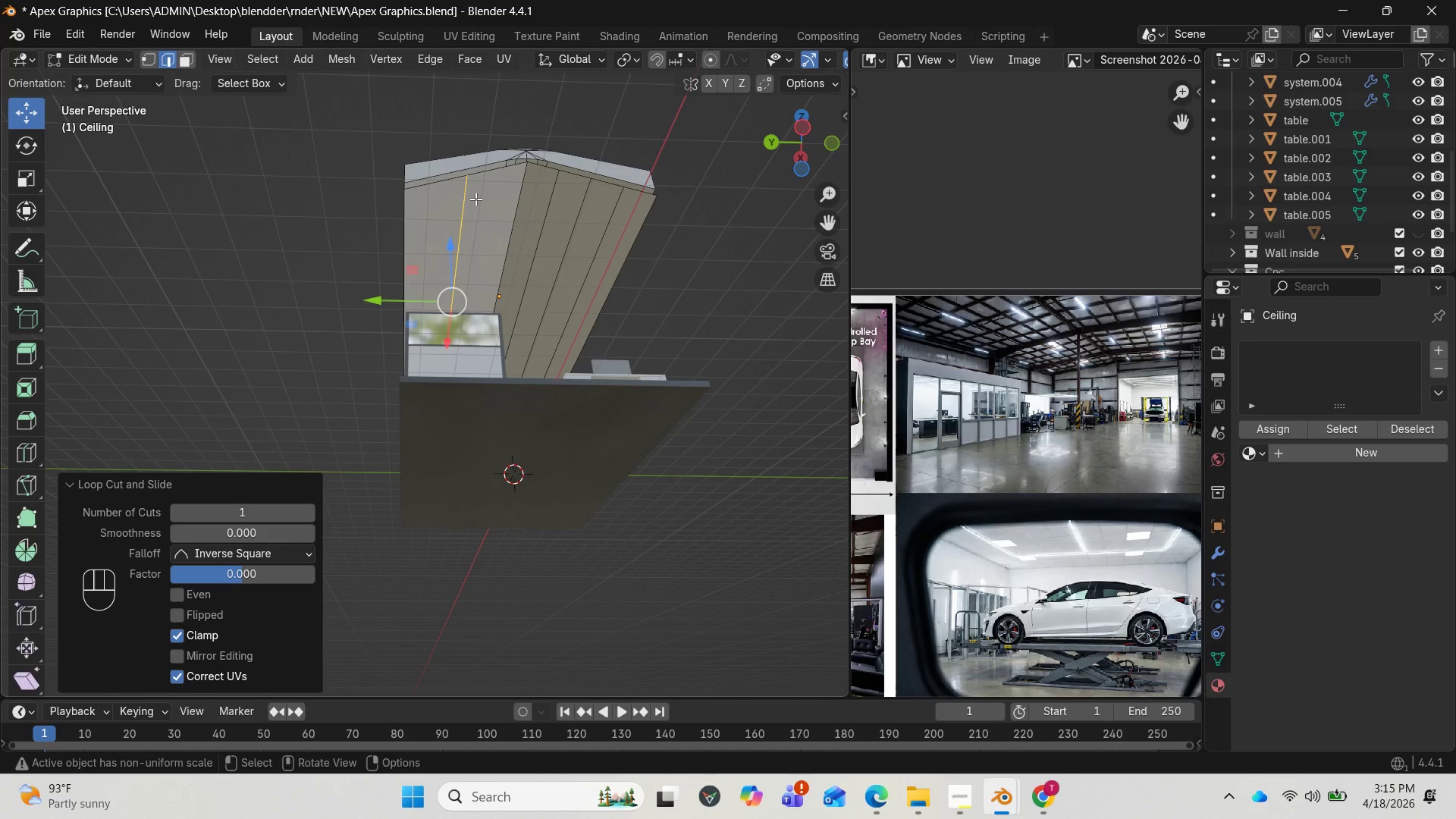 
key(Control+R)
 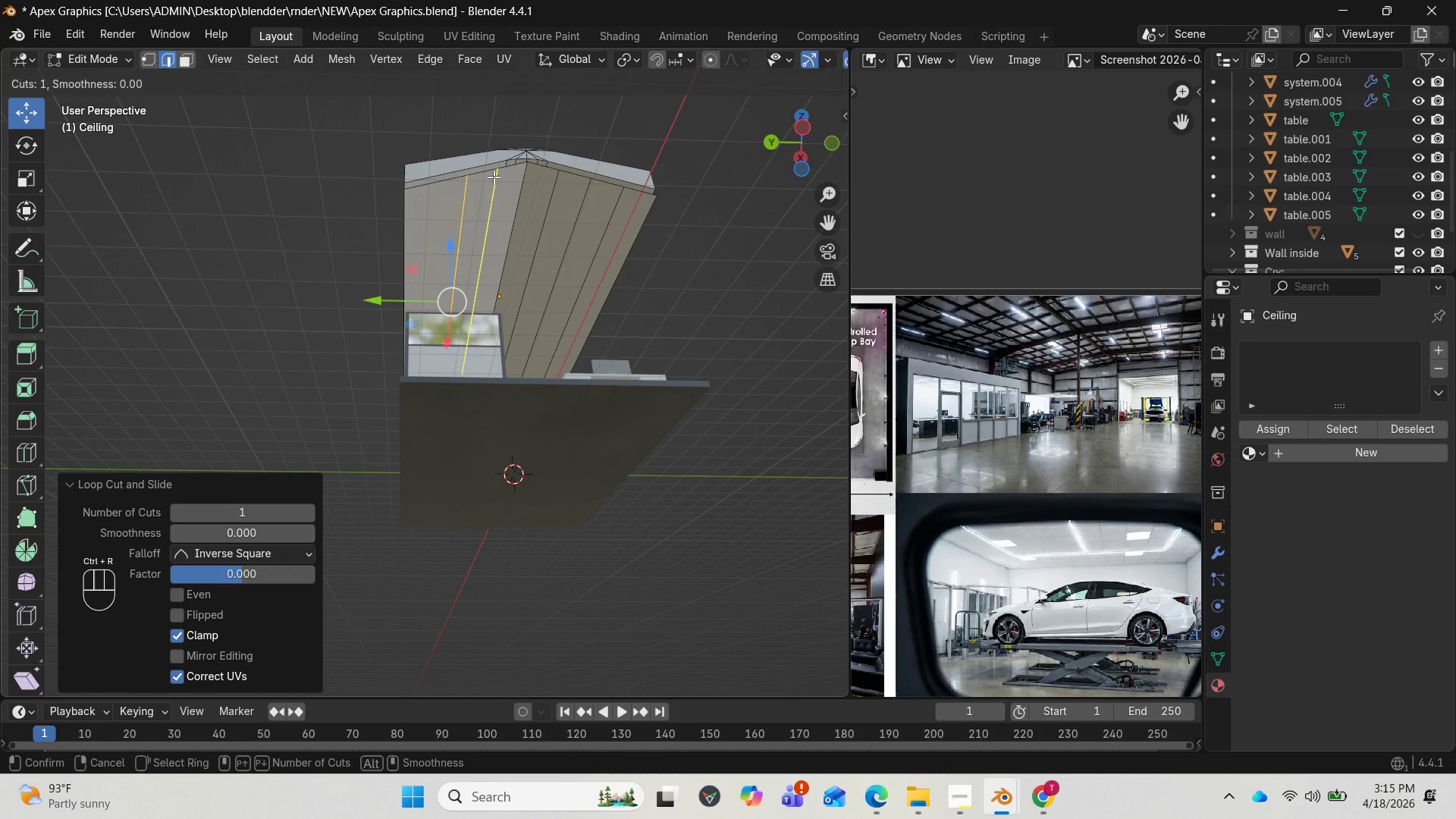 
left_click([494, 176])
 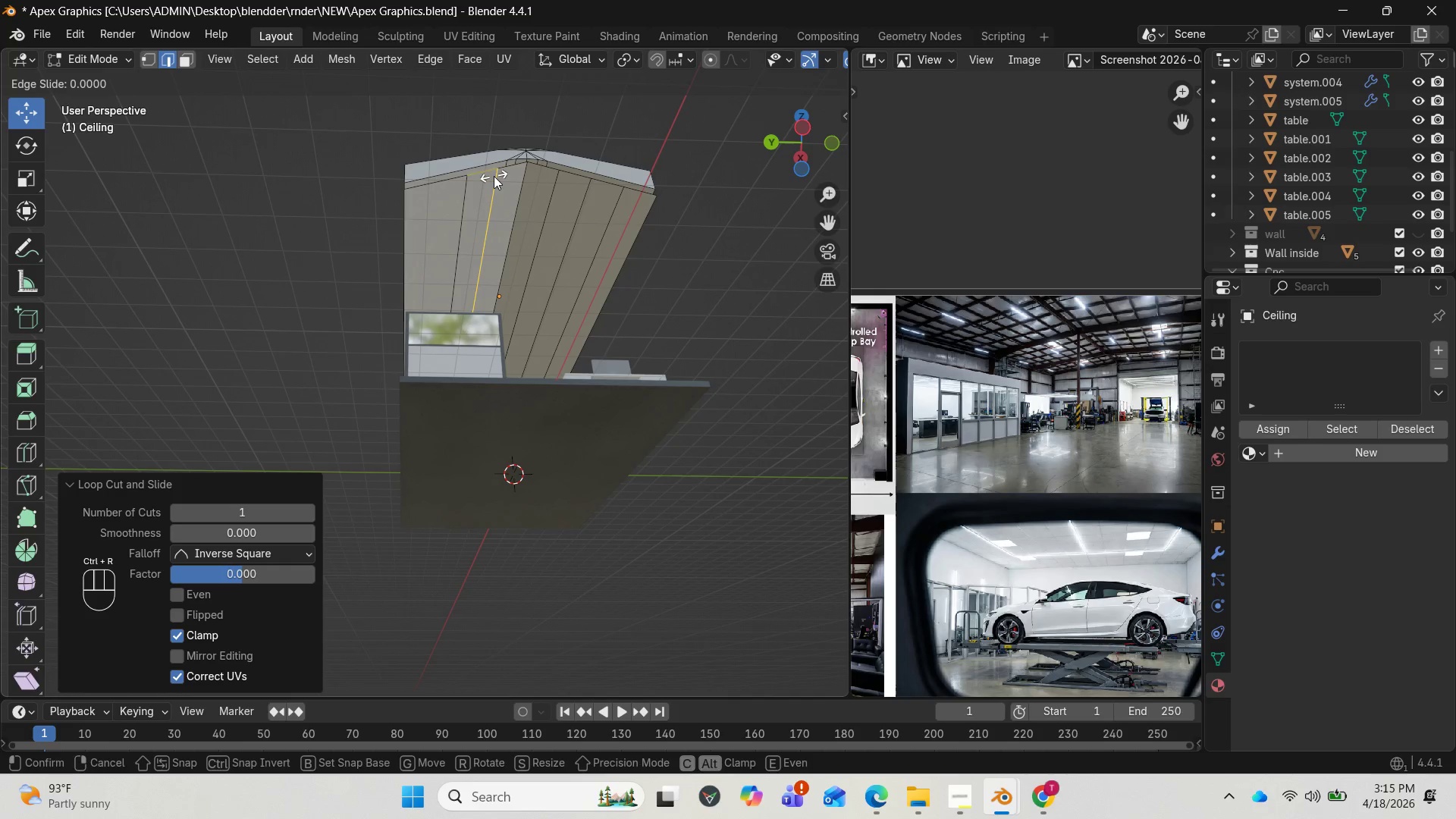 
right_click([494, 176])
 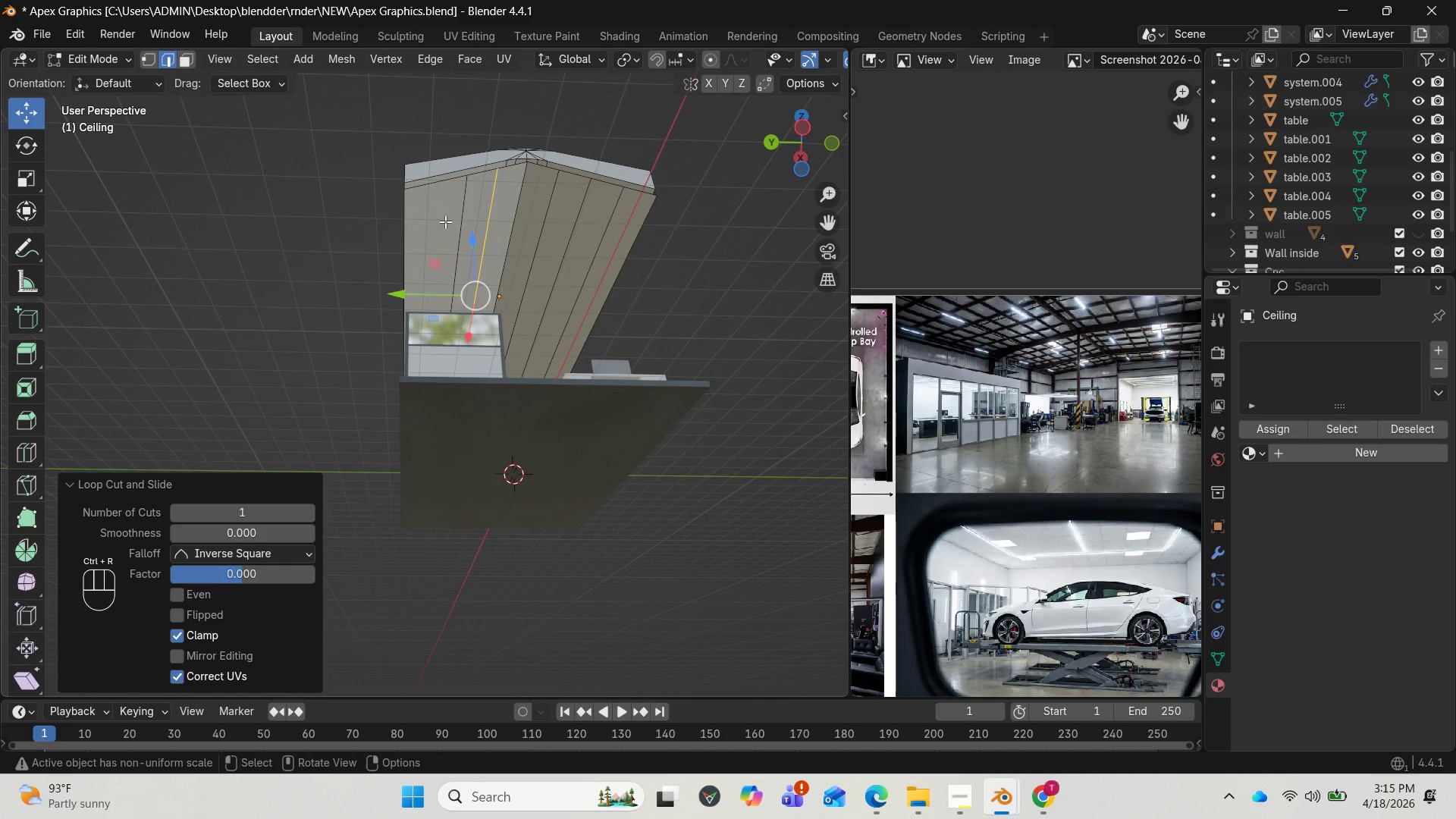 
key(Control+R)
 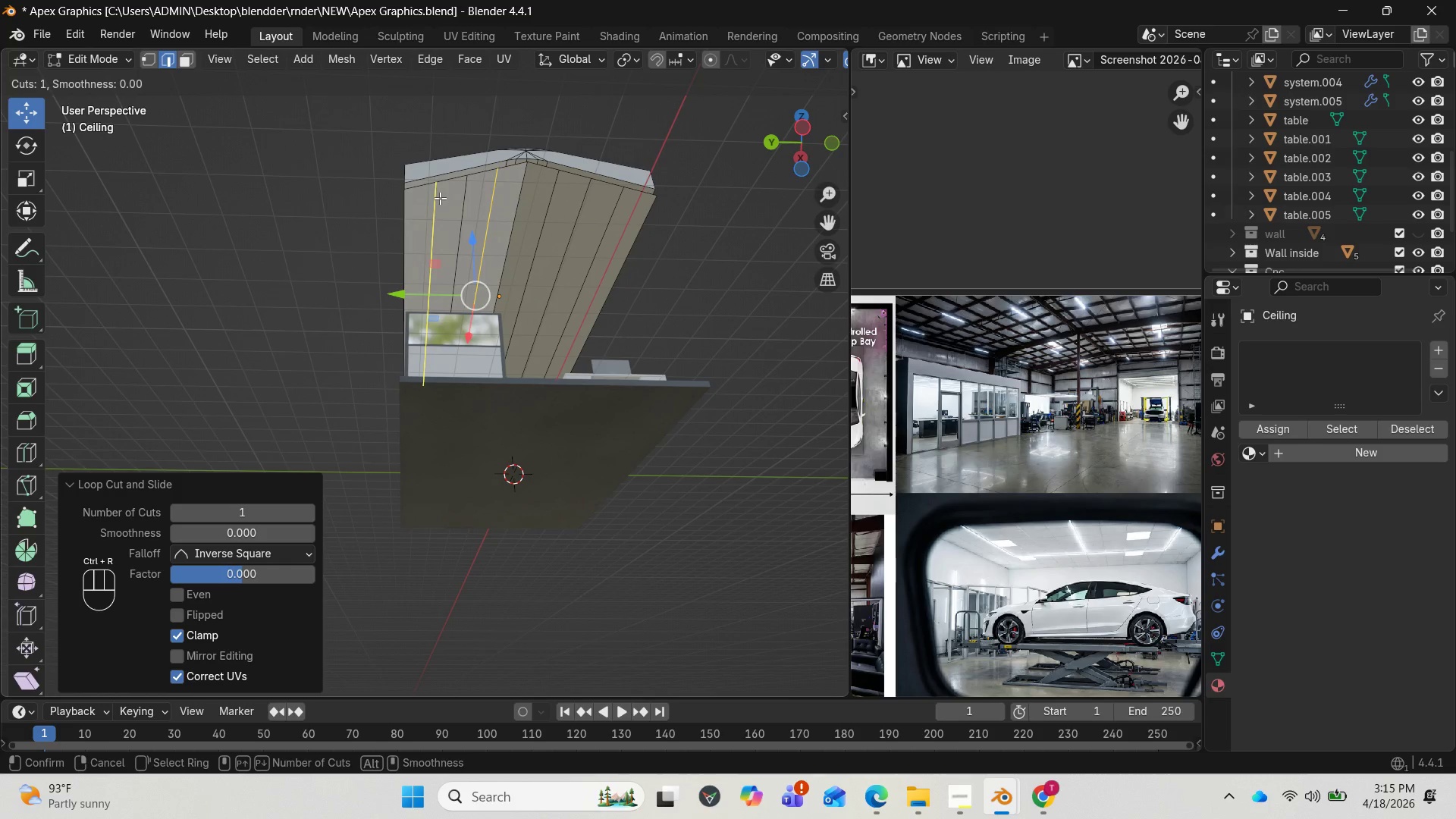 
left_click([440, 198])
 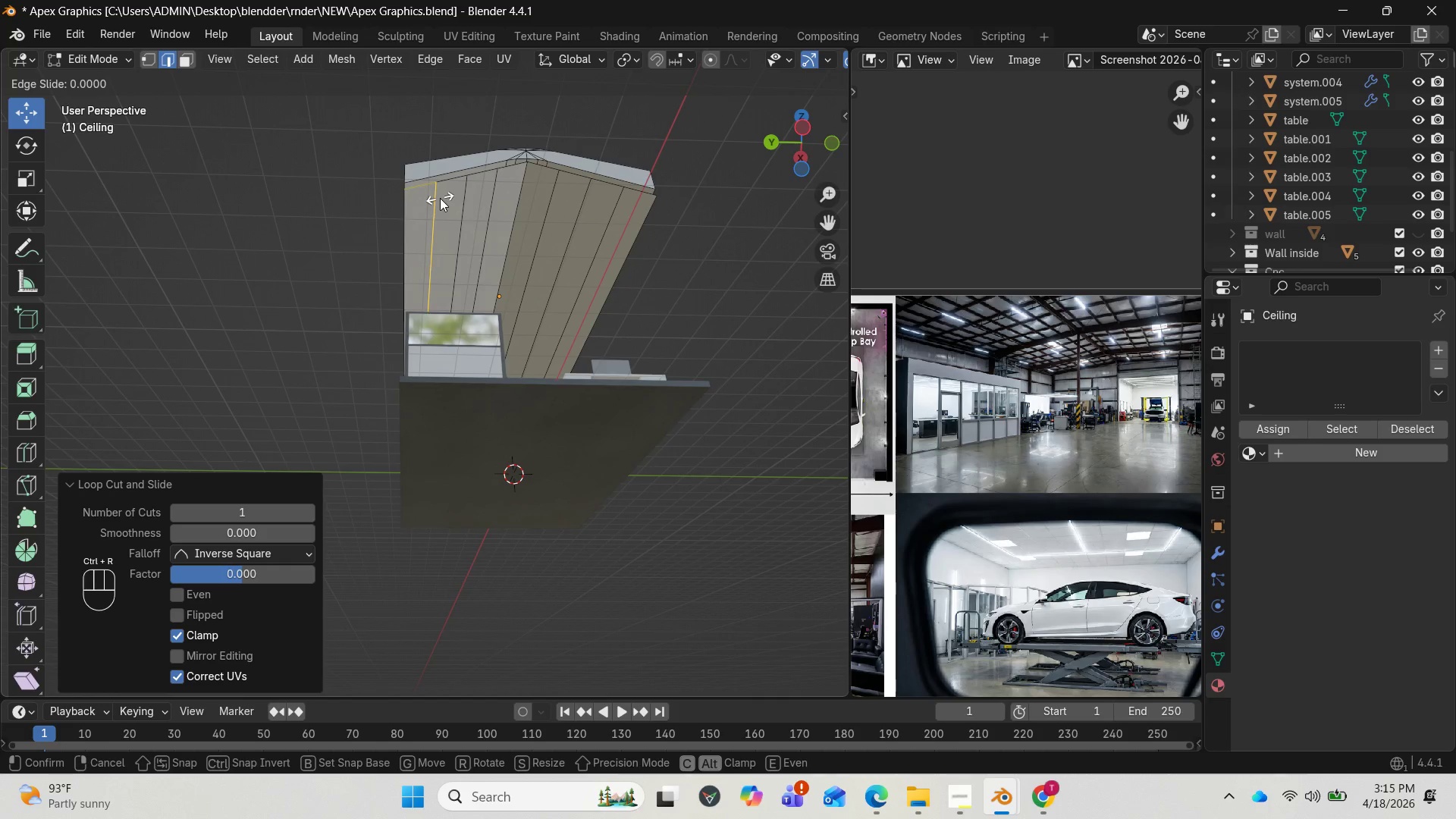 
right_click([440, 198])
 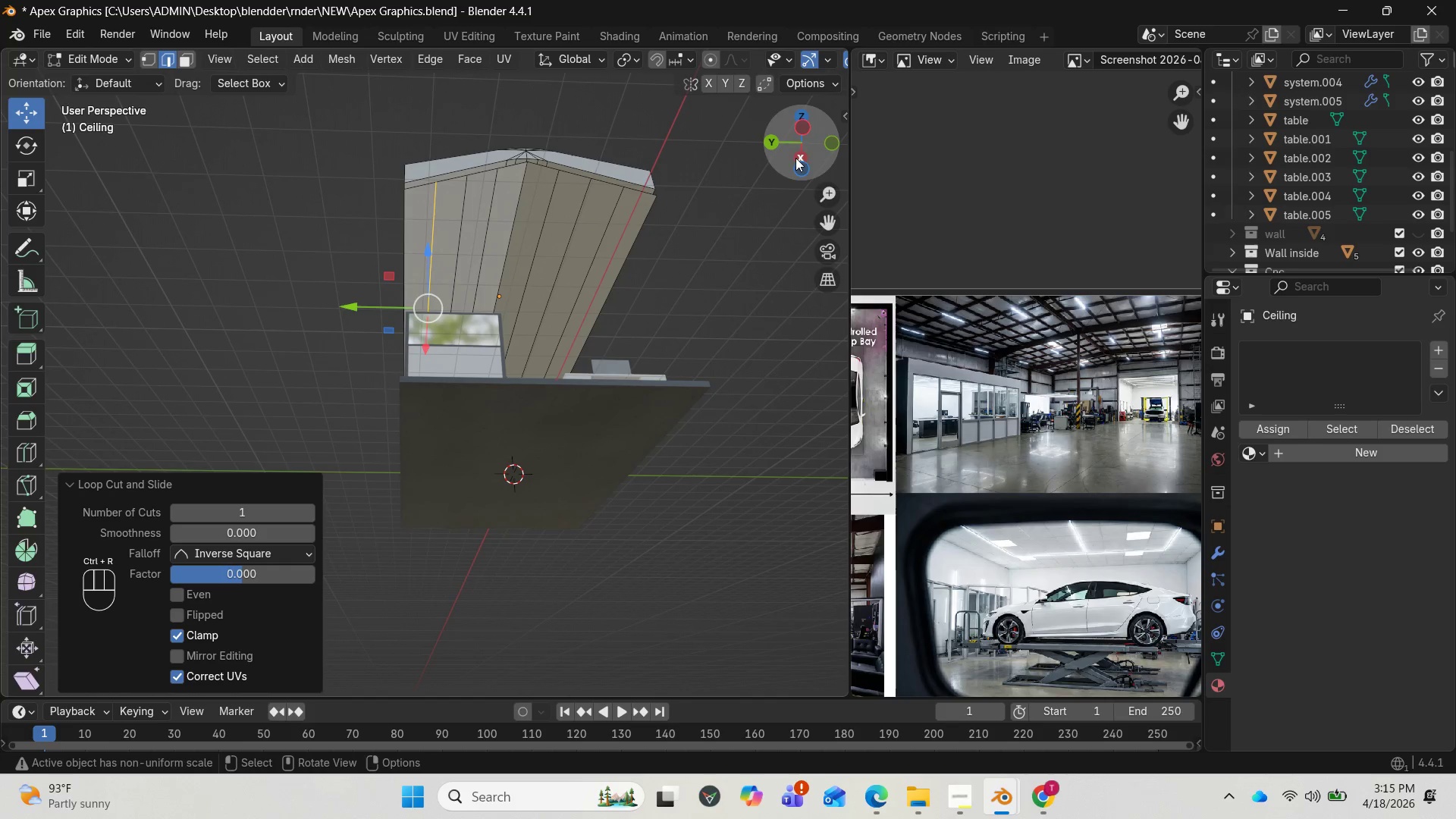 
left_click_drag(start_coordinate=[802, 147], to_coordinate=[770, 175])
 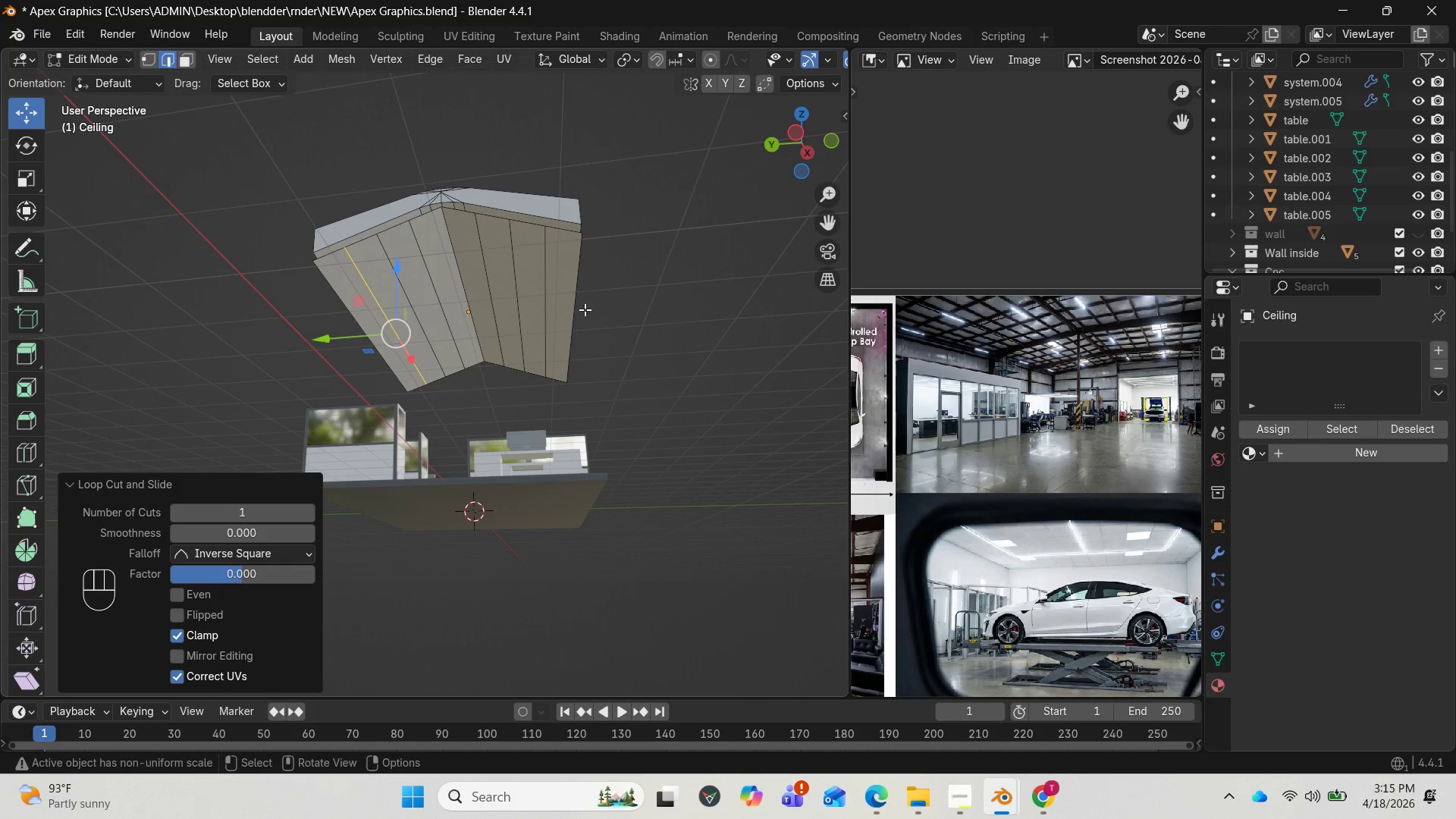 
key(Control+R)
 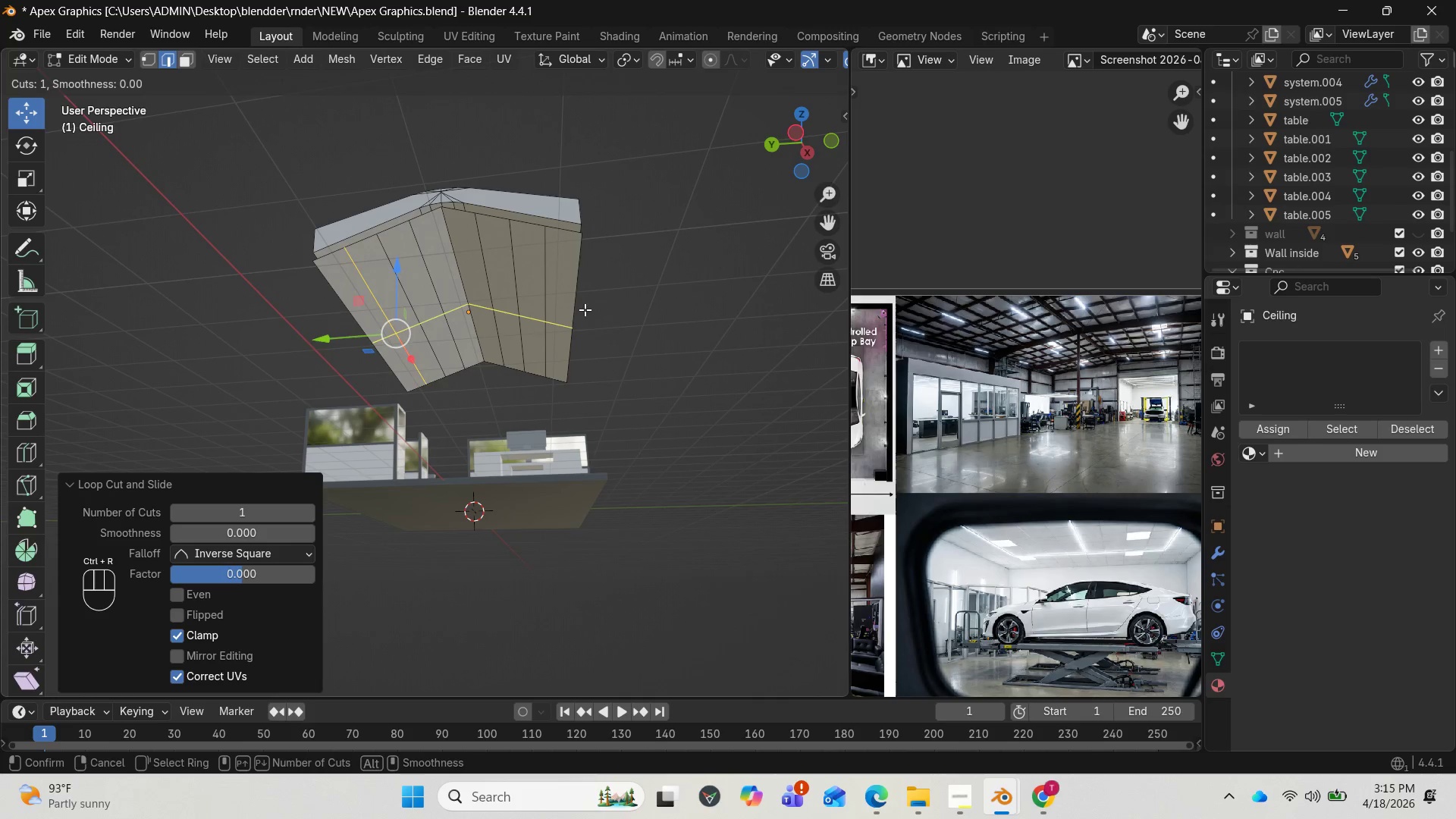 
left_click([585, 309])
 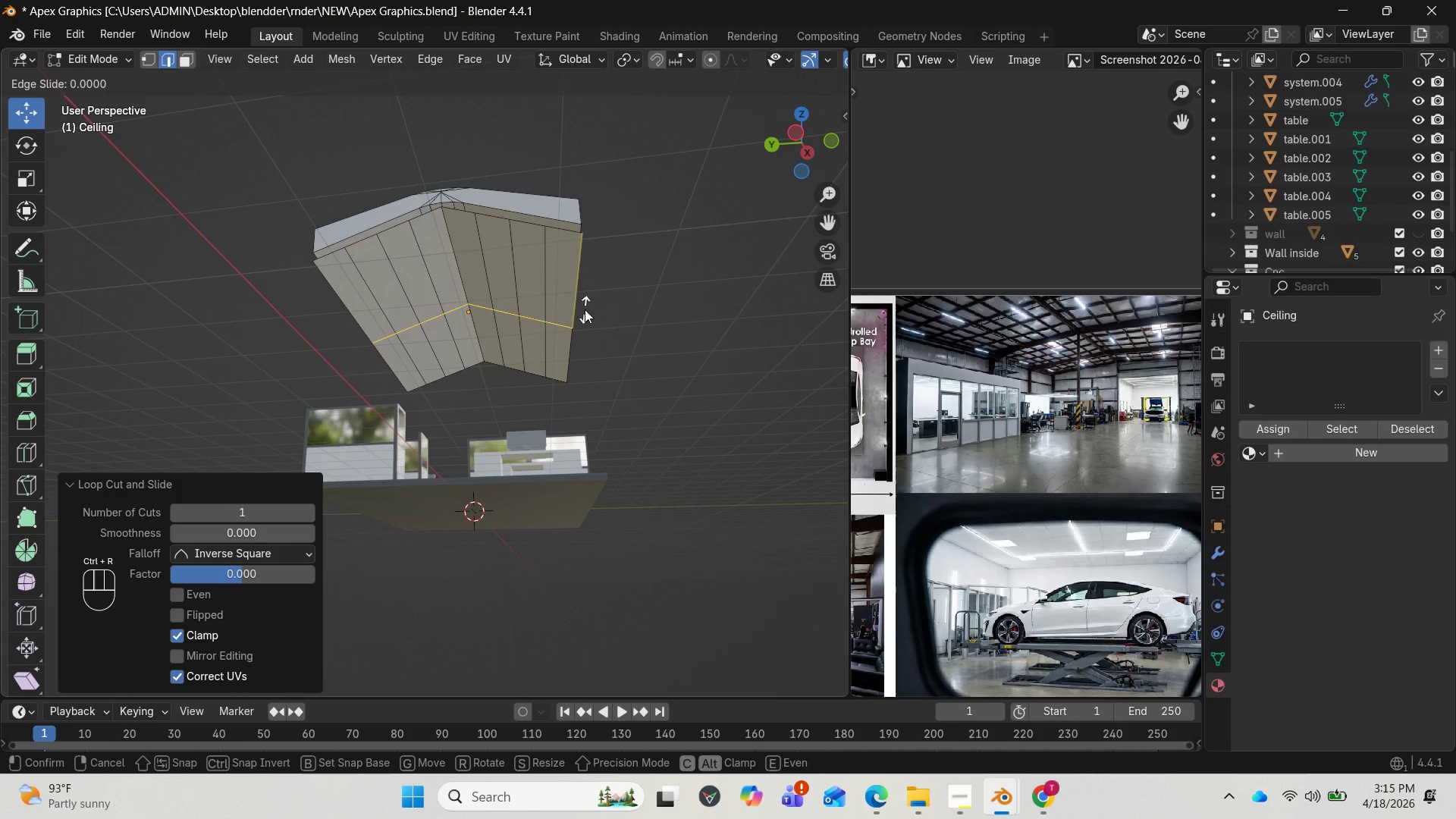 
right_click([585, 309])
 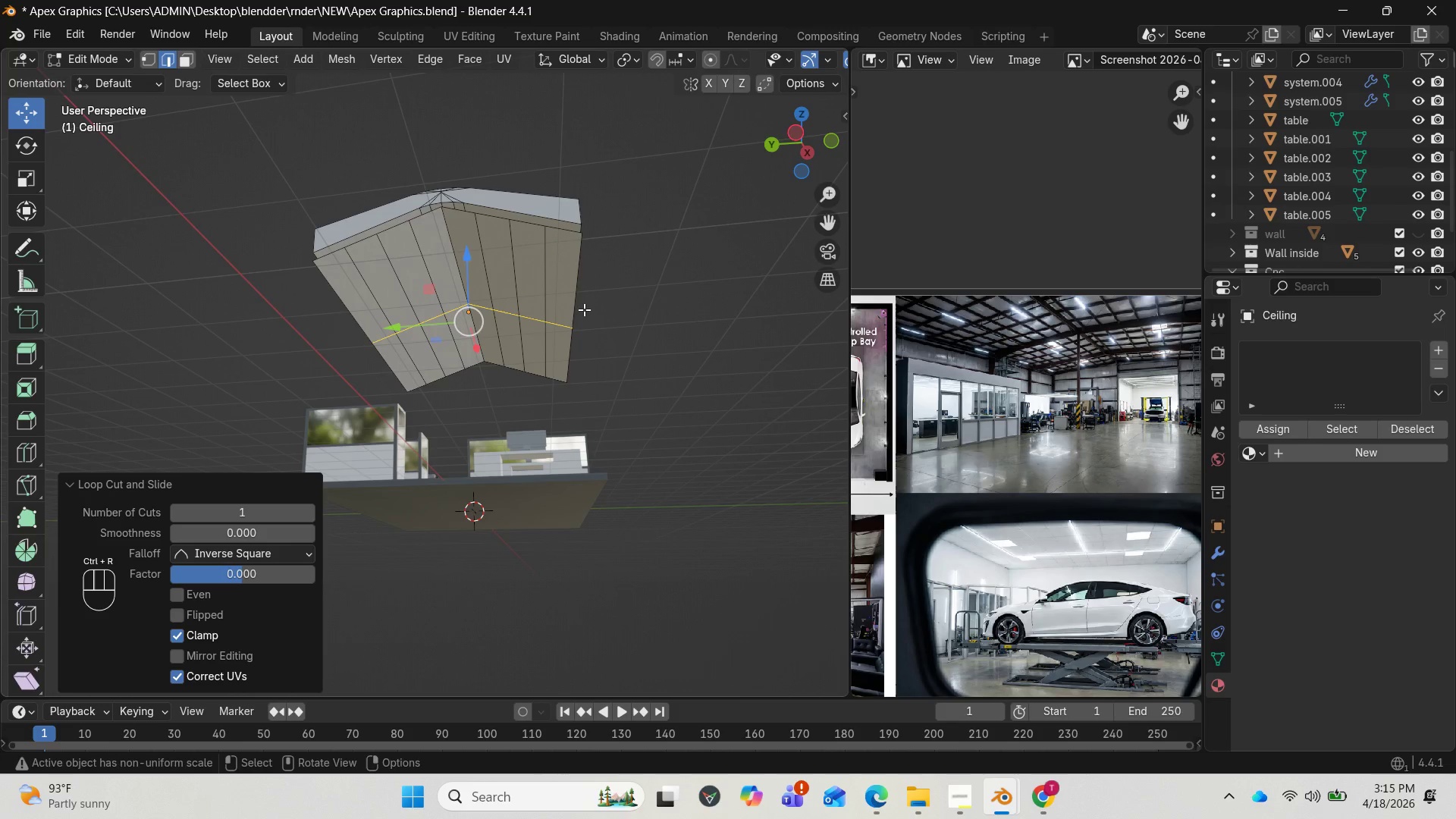 
key(Control+R)
 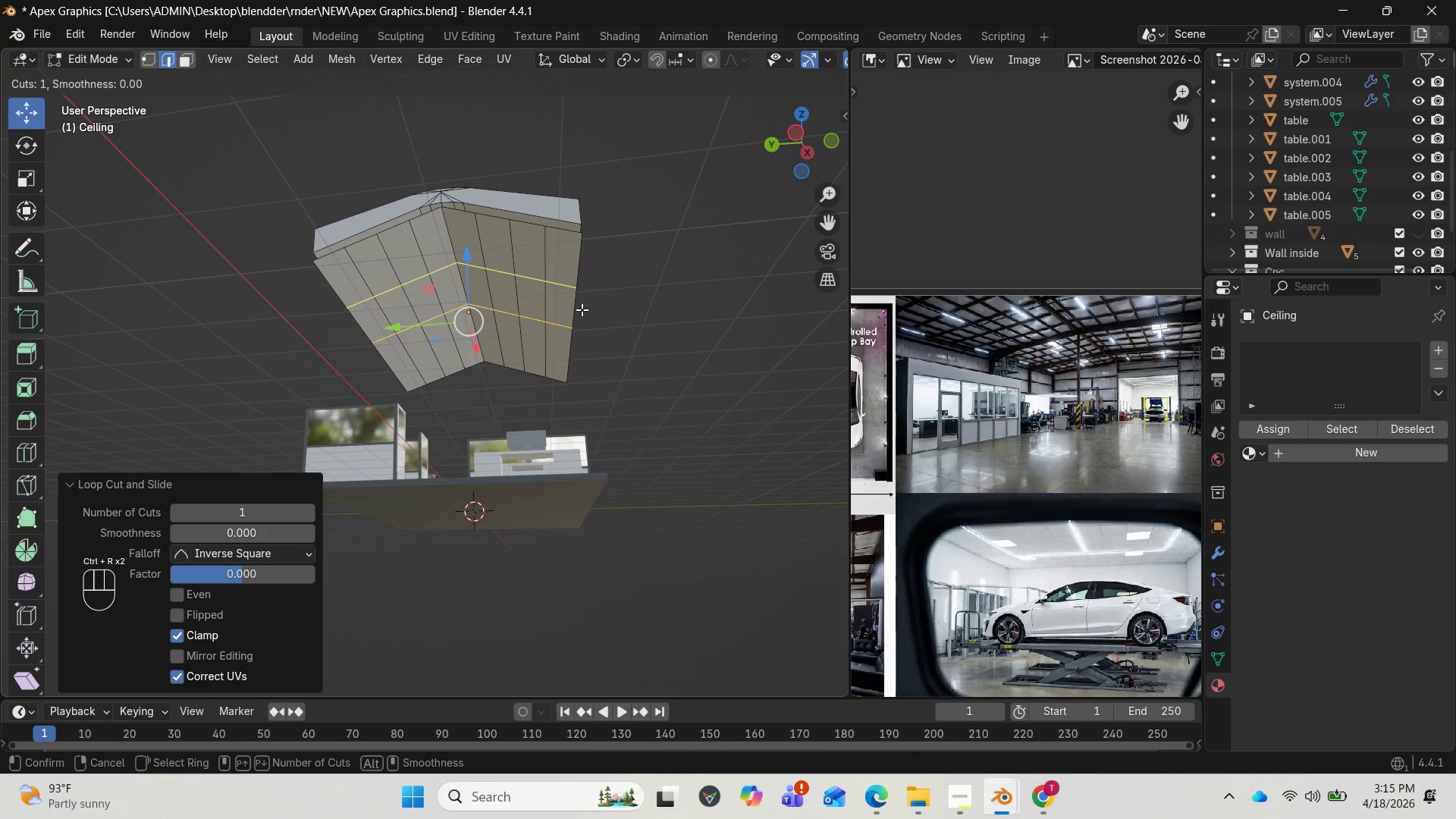 
left_click([582, 309])
 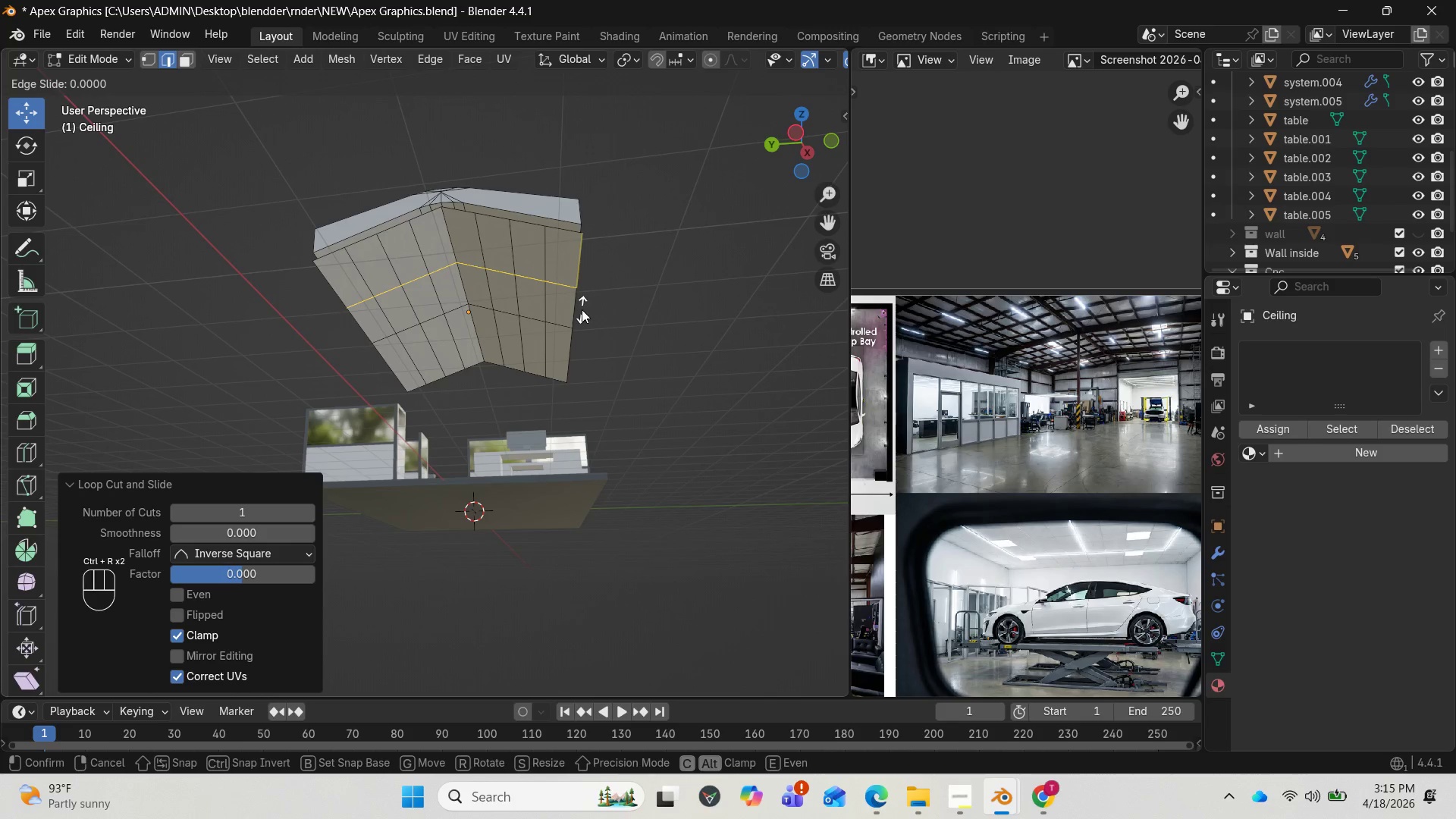 
right_click([582, 309])
 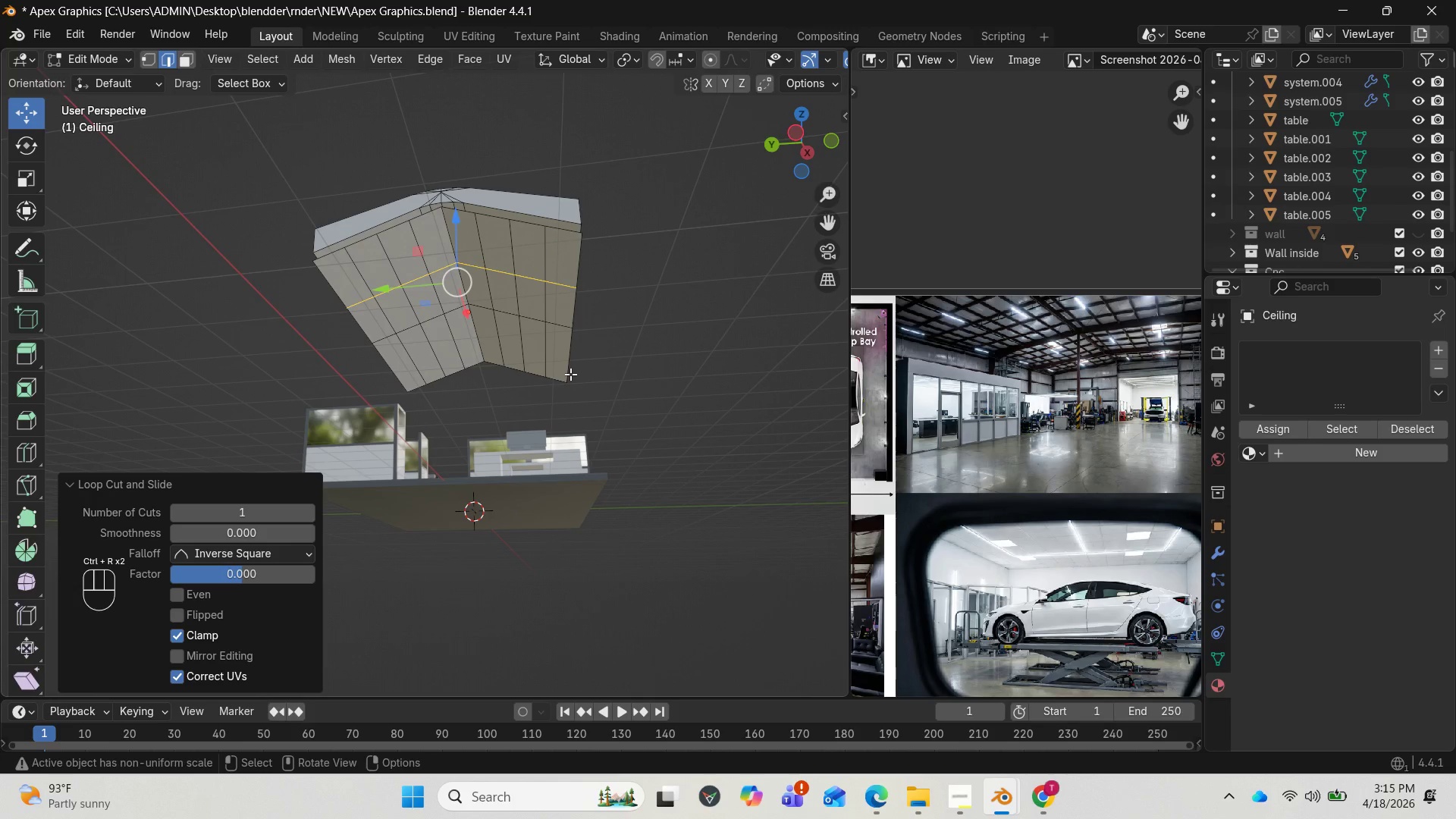 
key(Control+R)
 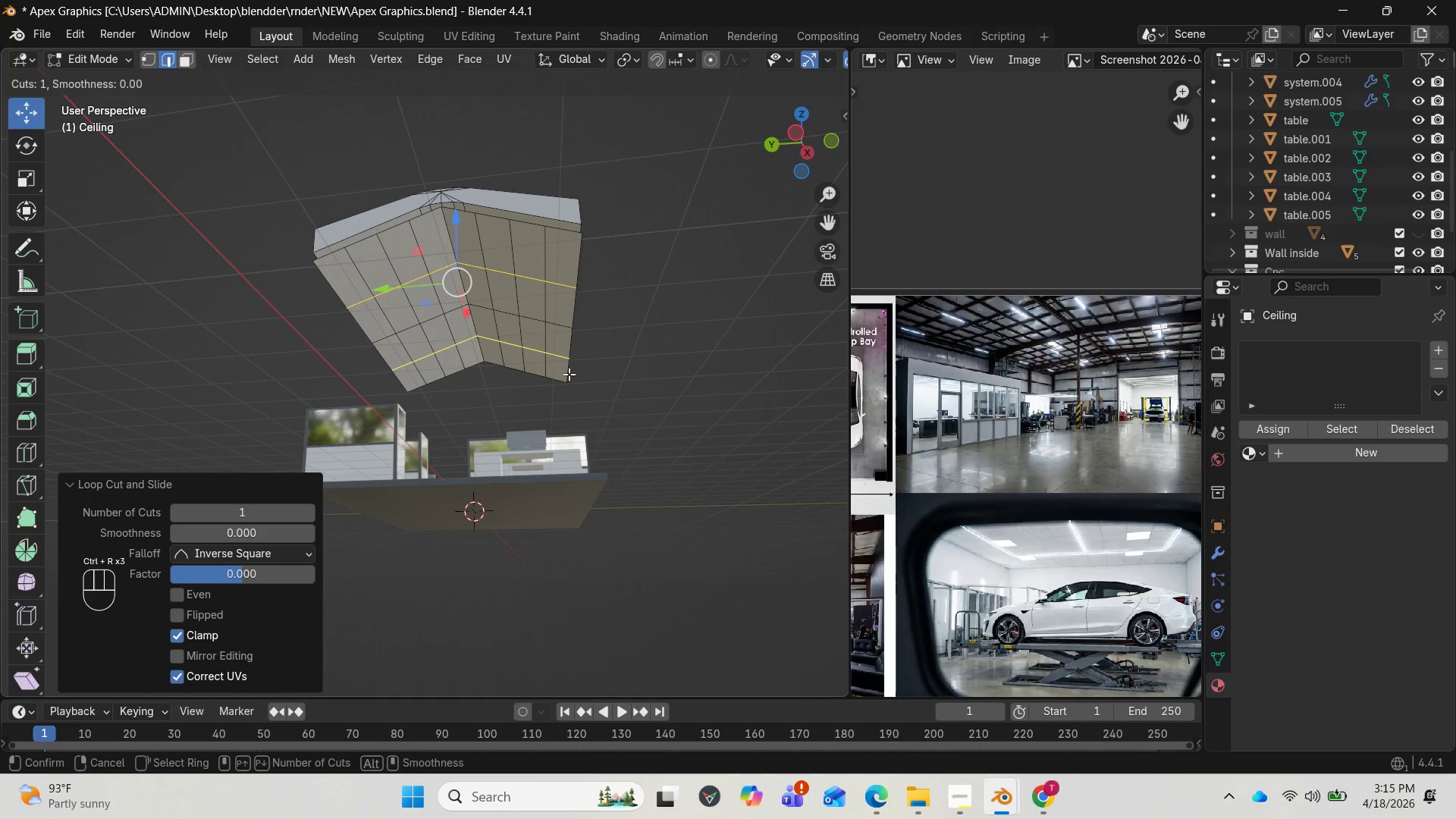 
left_click([569, 374])
 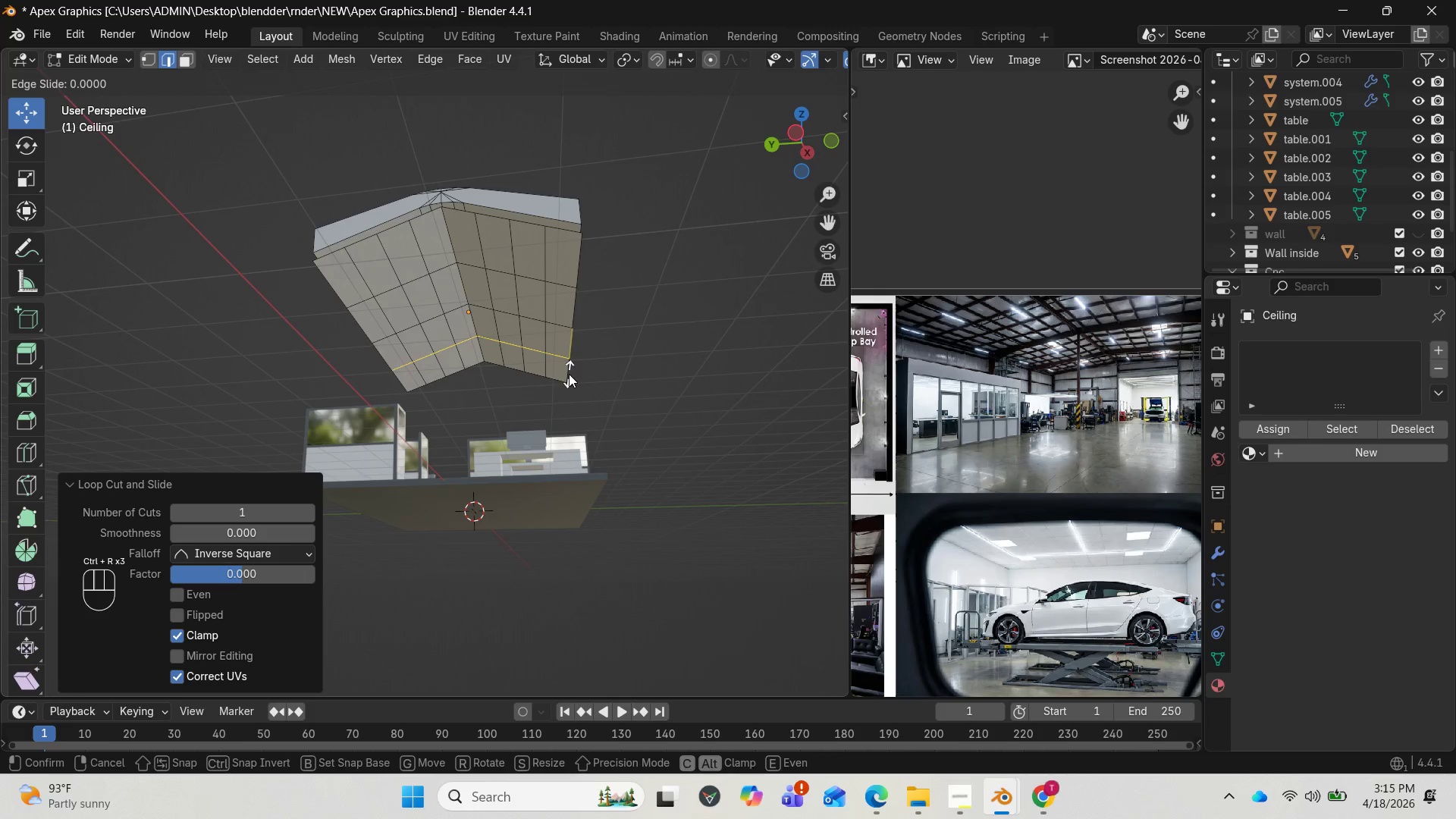 
left_click([569, 374])
 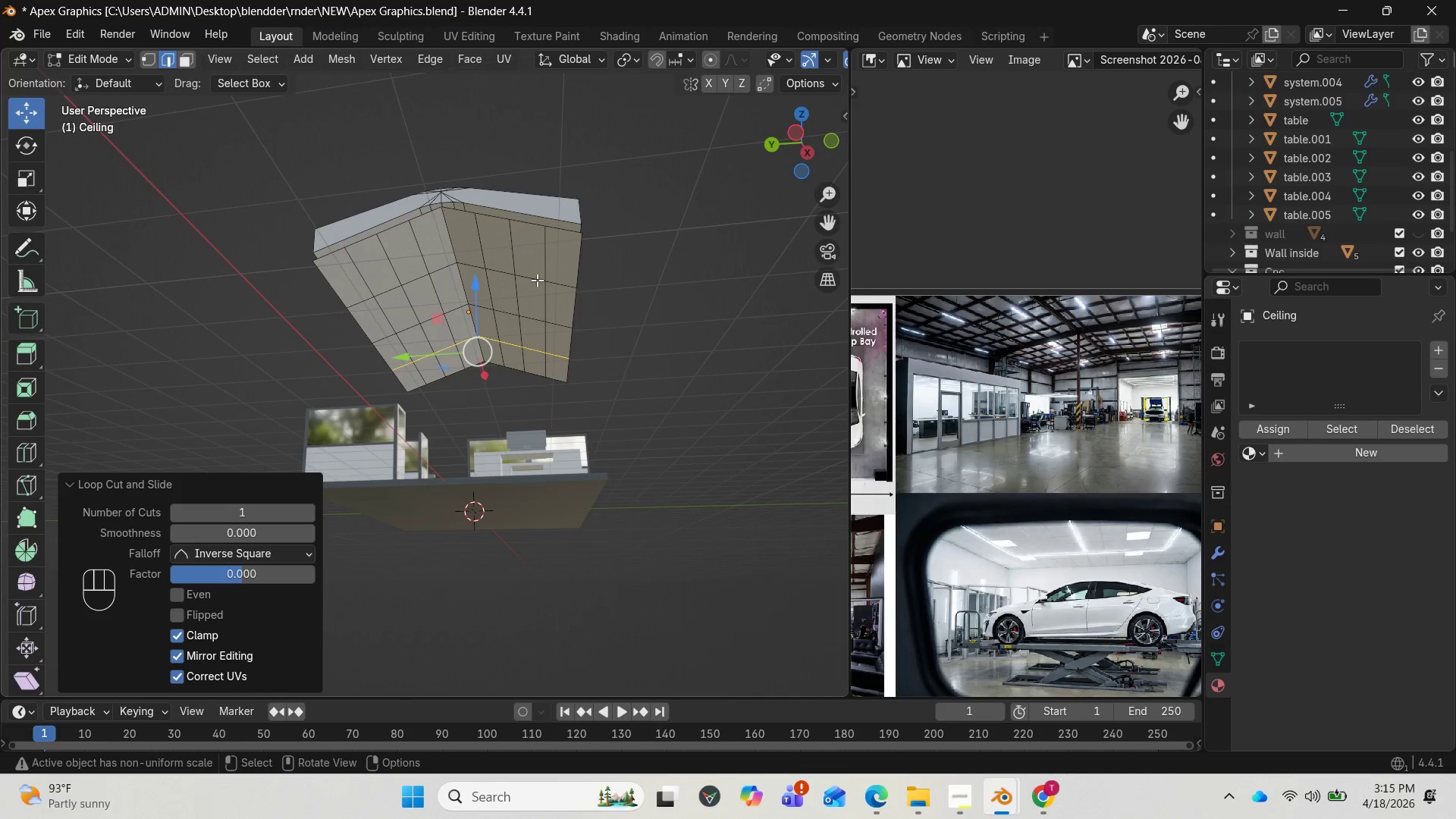 
wait(10.02)
 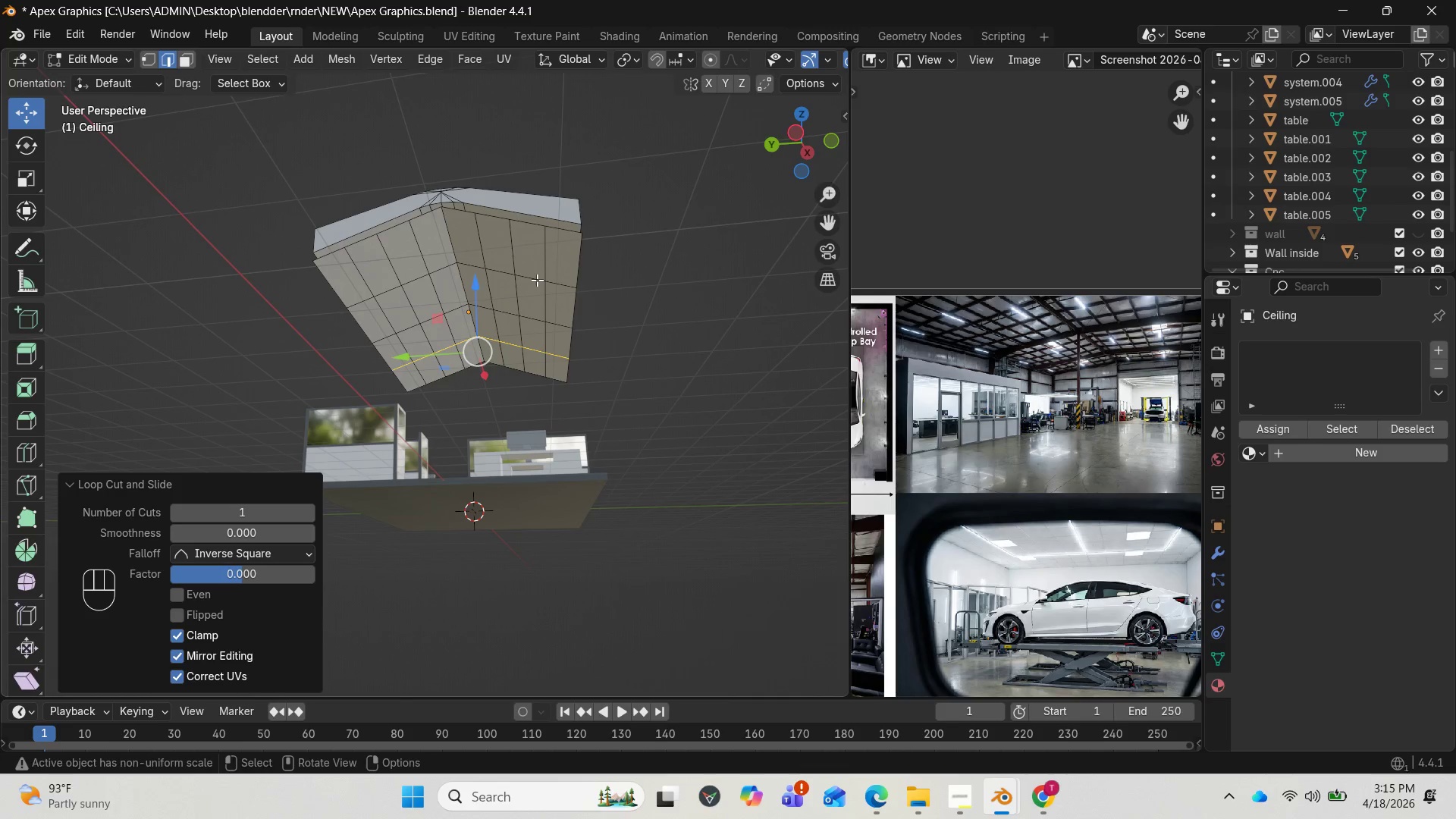 
left_click_drag(start_coordinate=[802, 158], to_coordinate=[820, 179])
 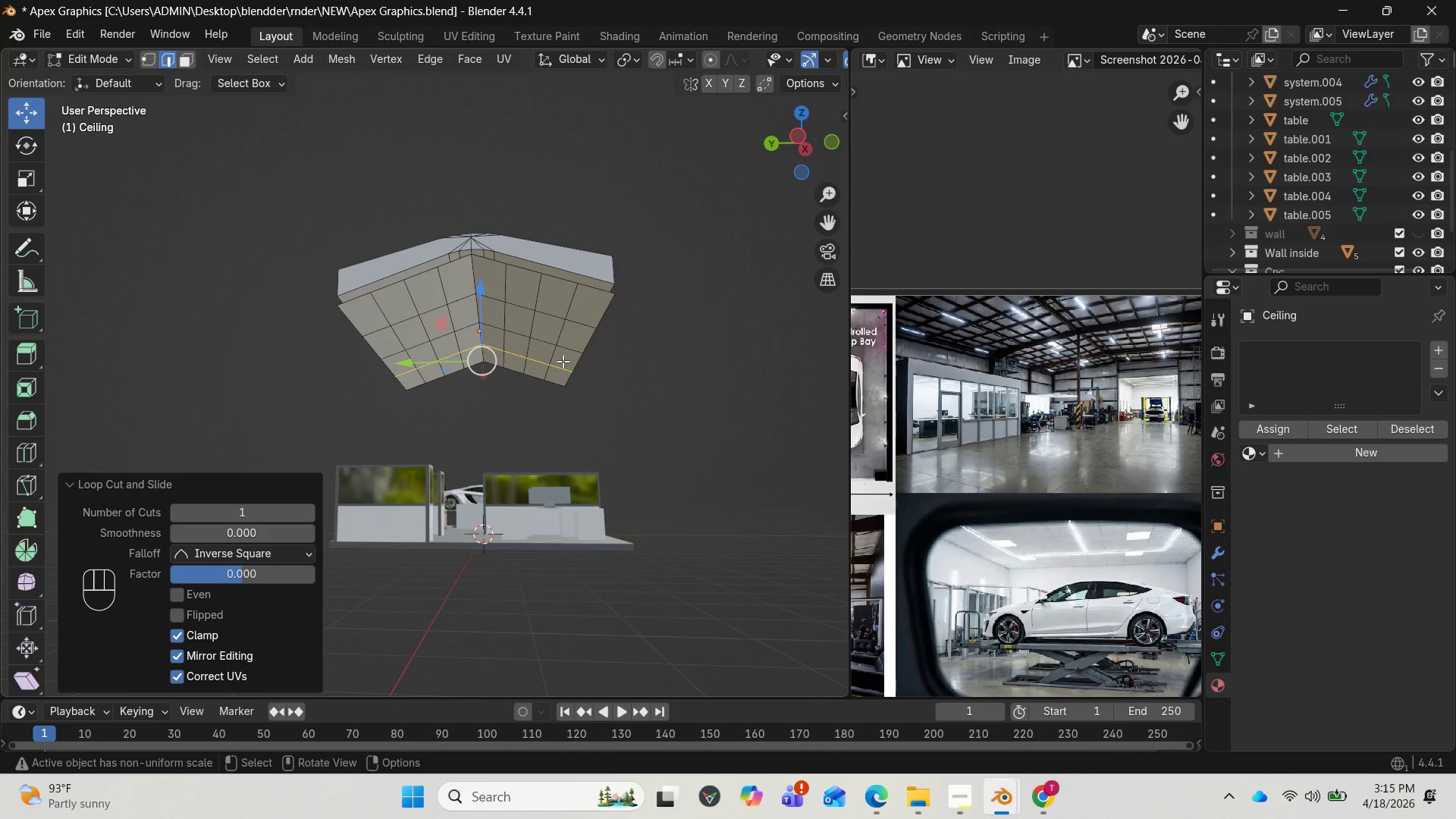 
key(Control+R)
 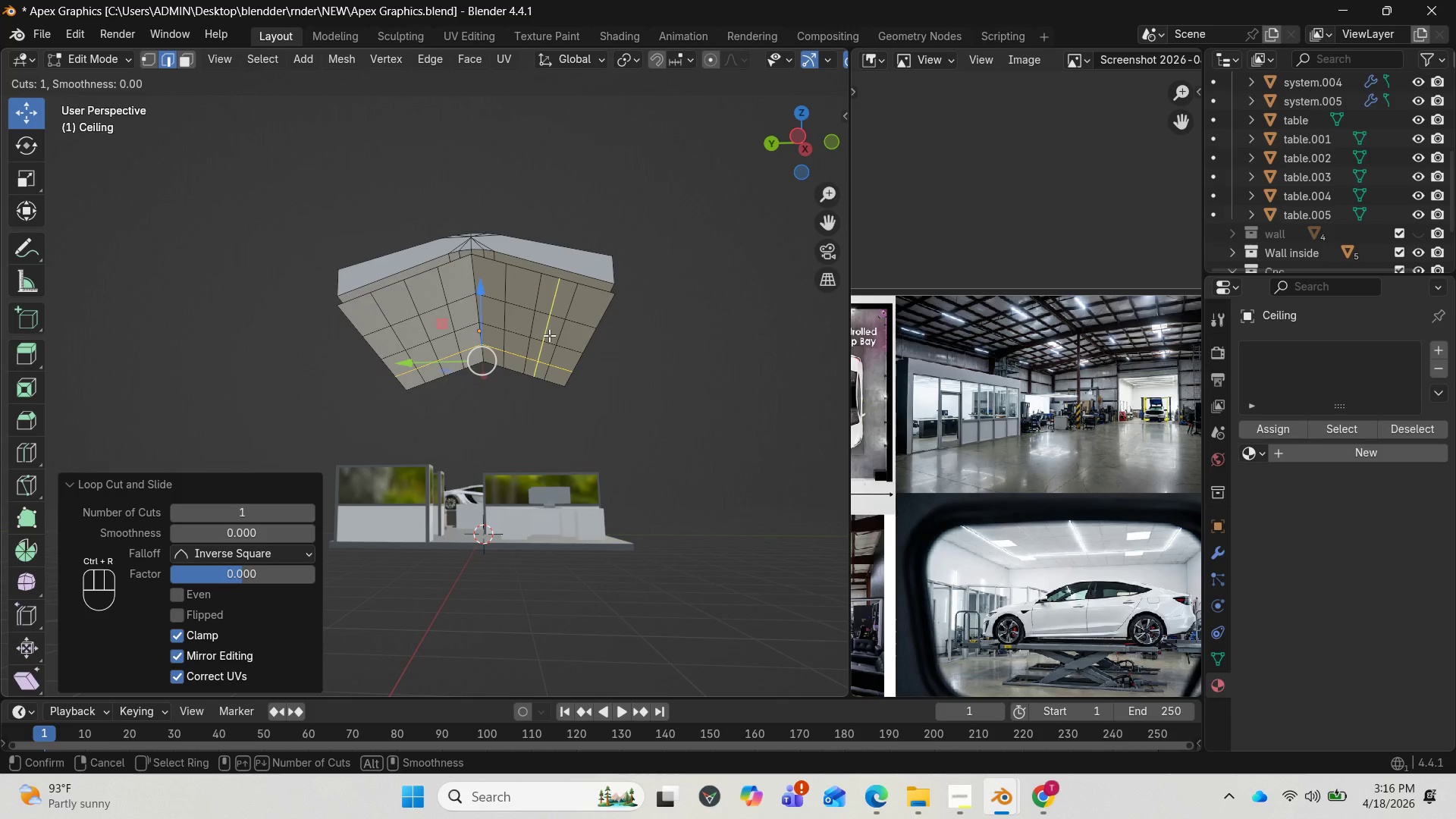 
left_click([549, 335])
 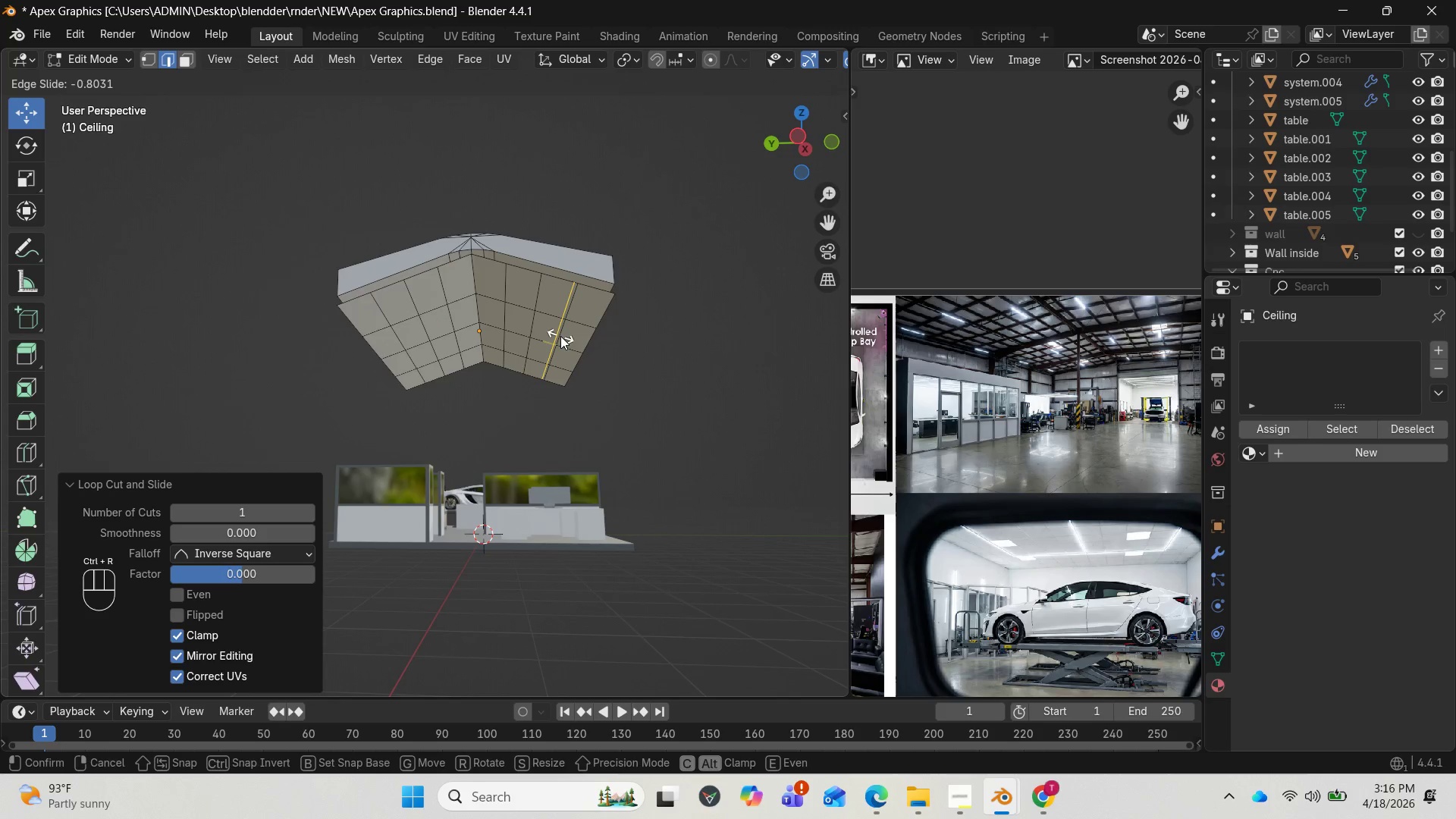 
left_click([560, 336])
 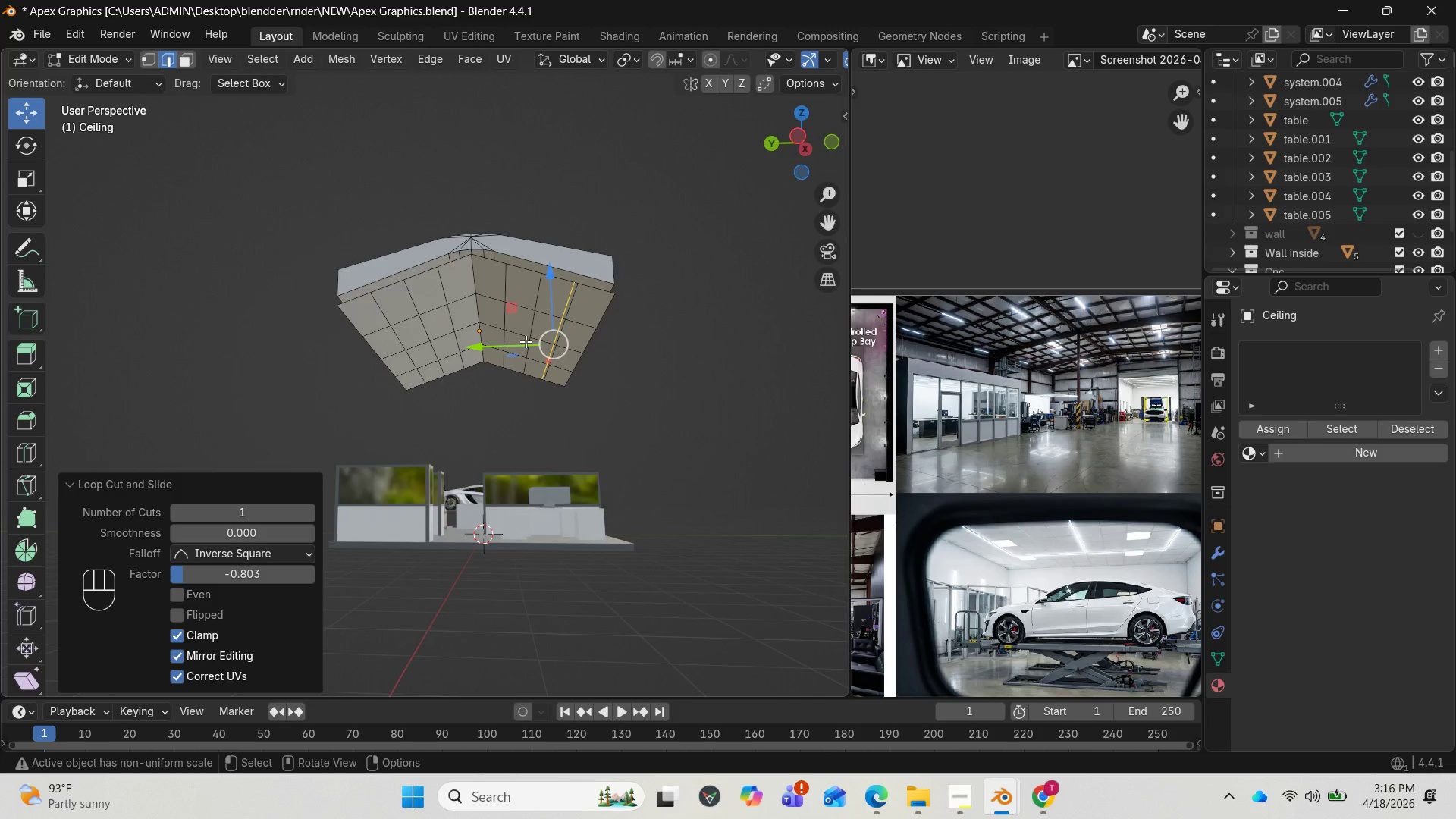 
key(Control+R)
 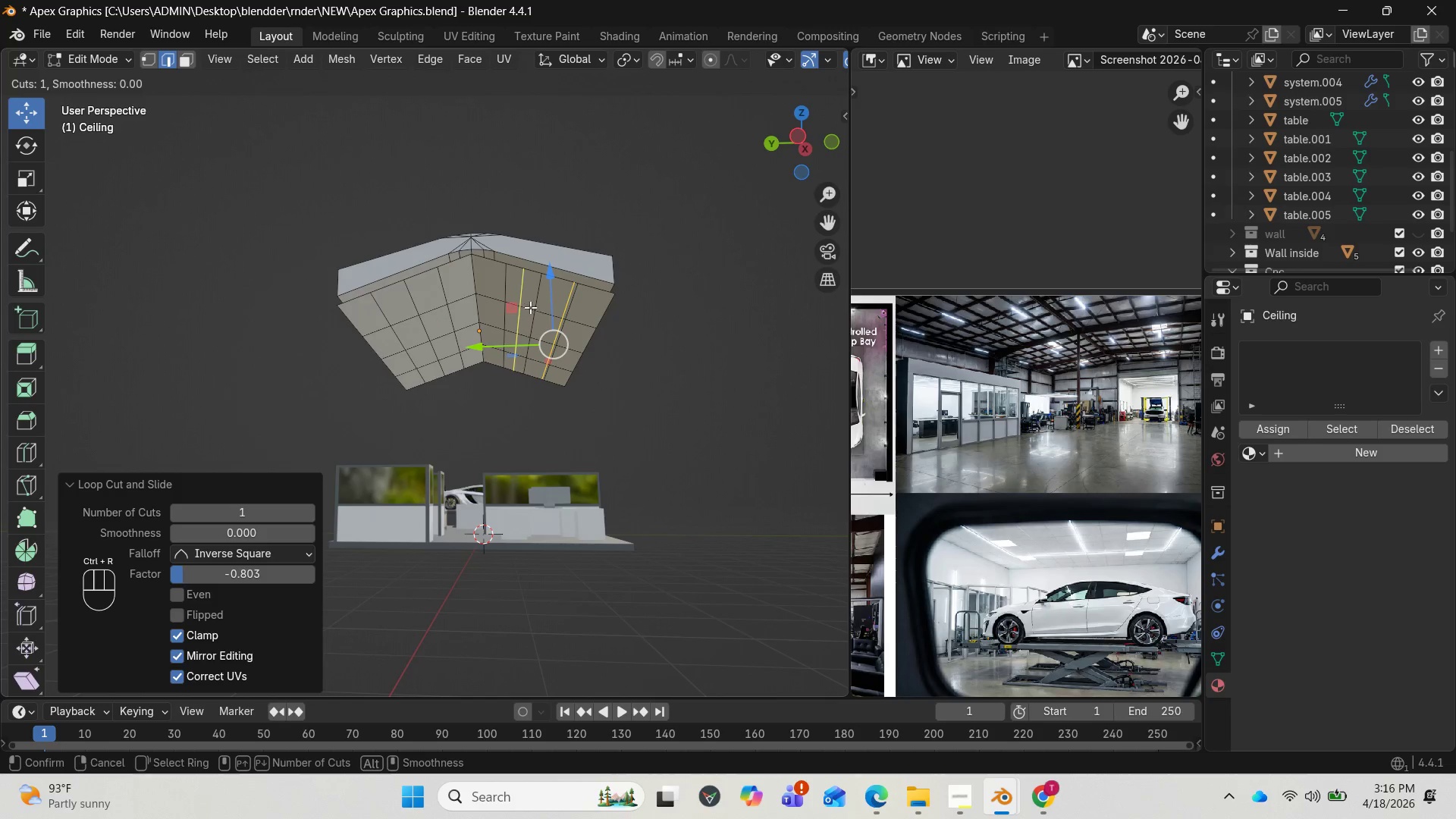 
left_click([530, 303])
 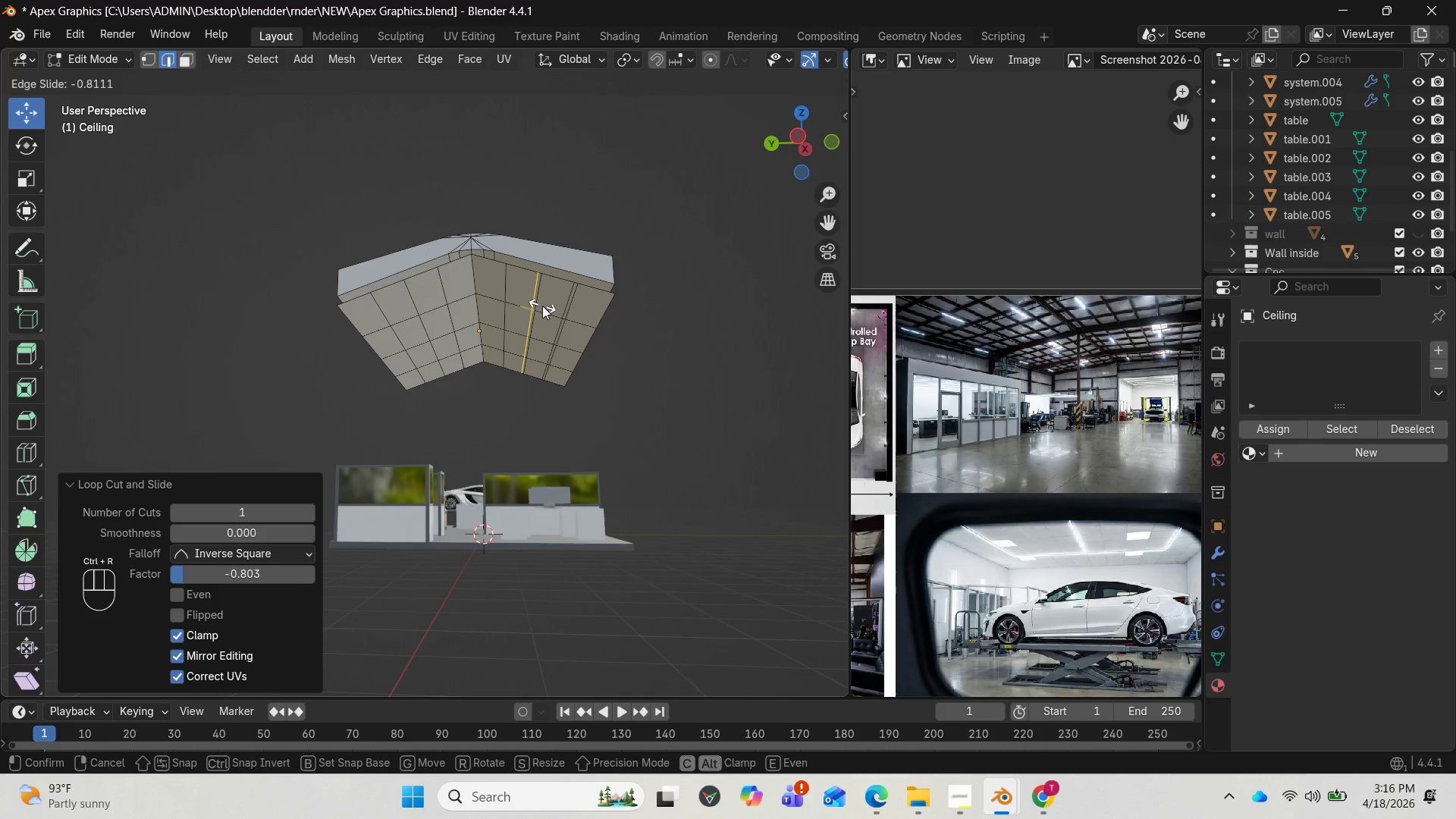 
left_click([542, 306])
 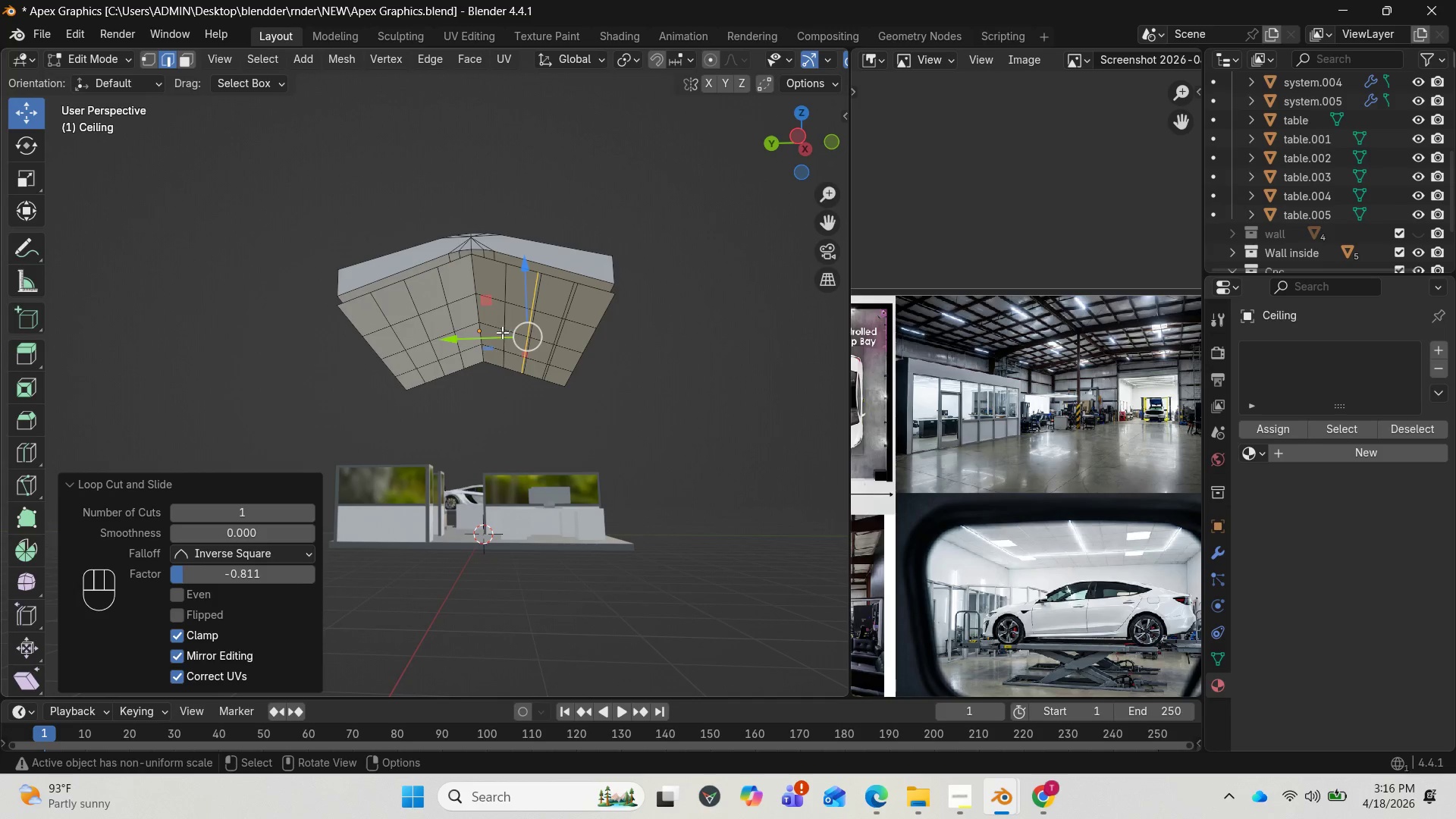 
key(Control+R)
 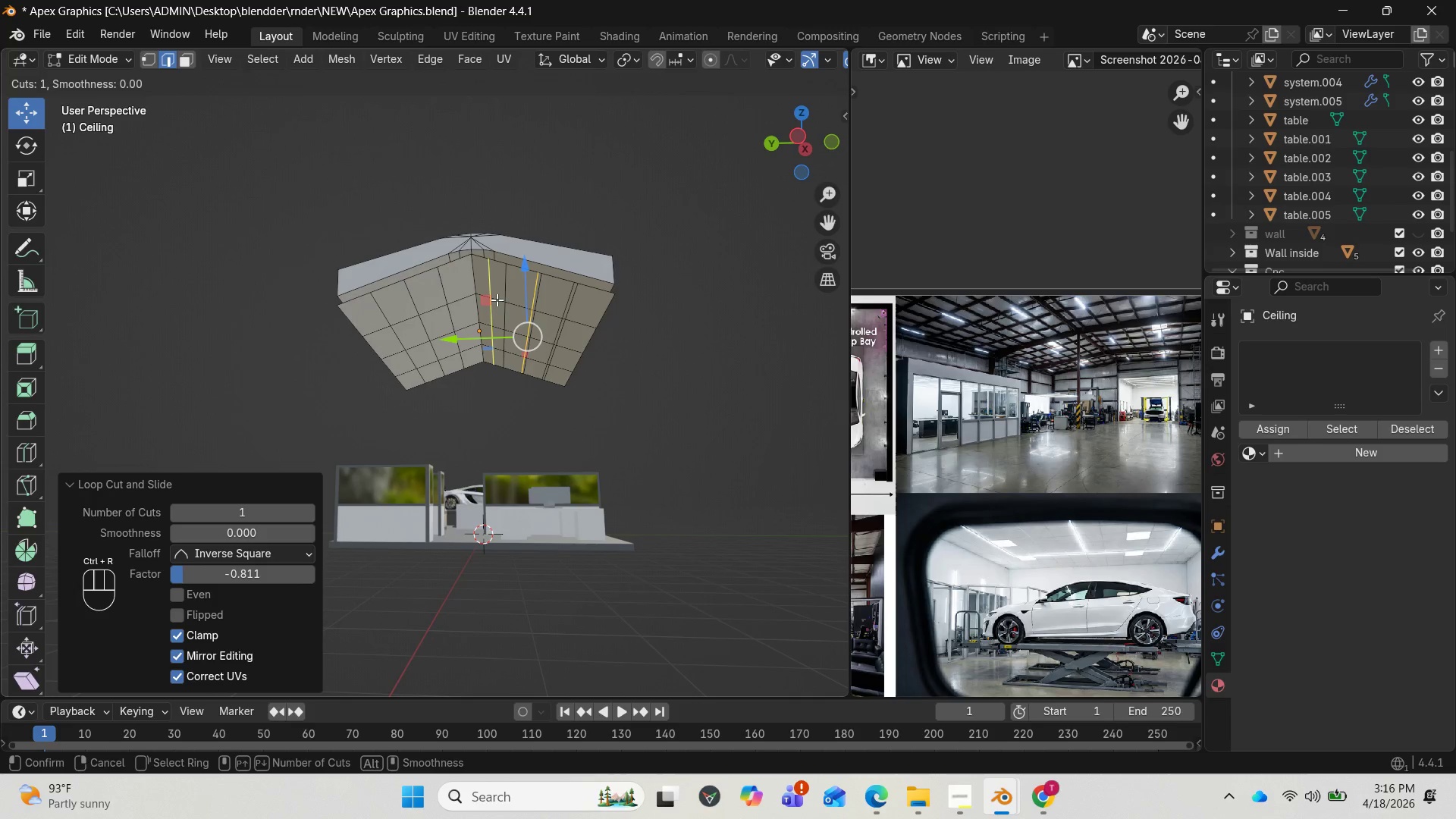 
left_click([496, 297])
 